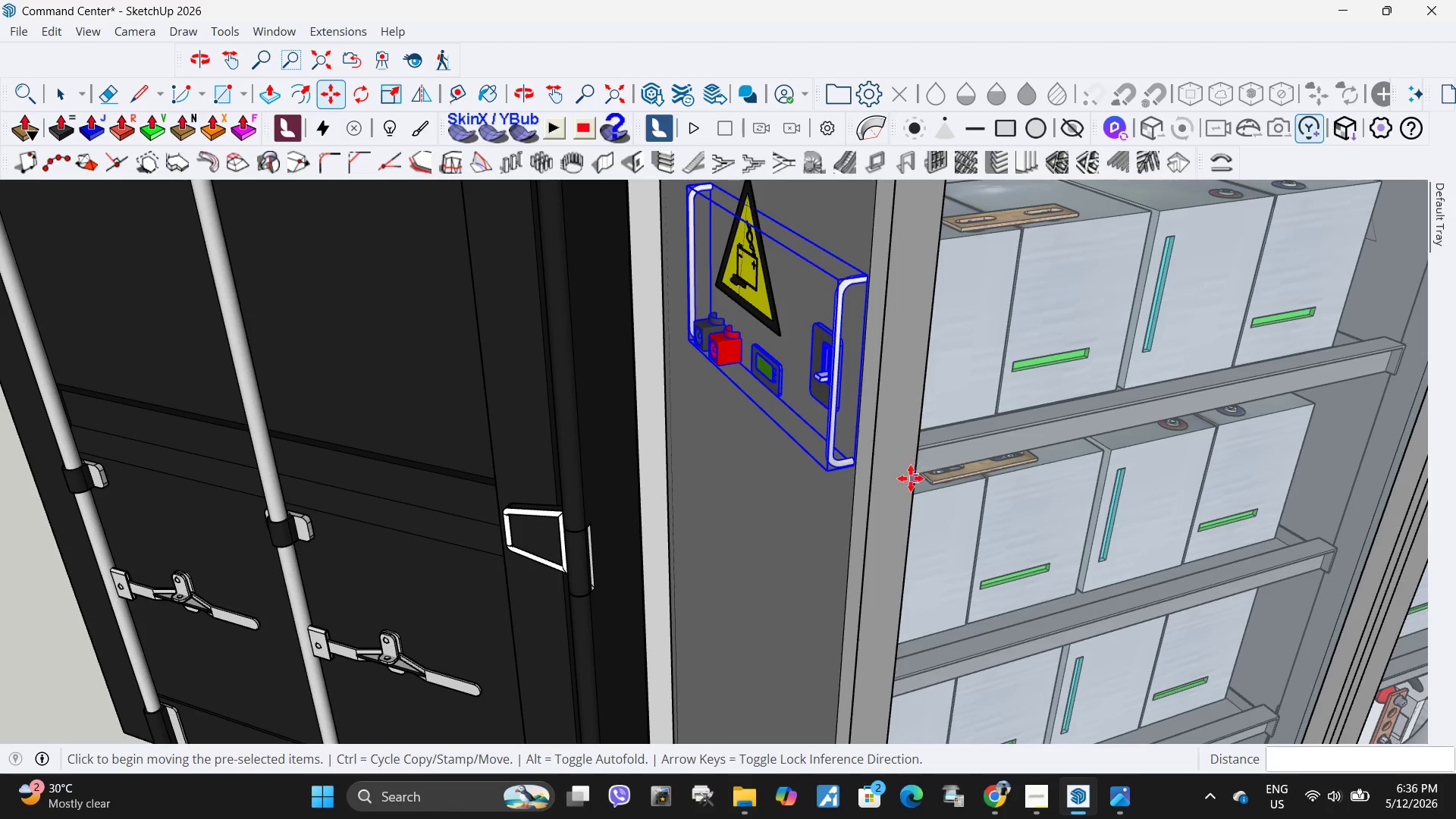 
key(H)
 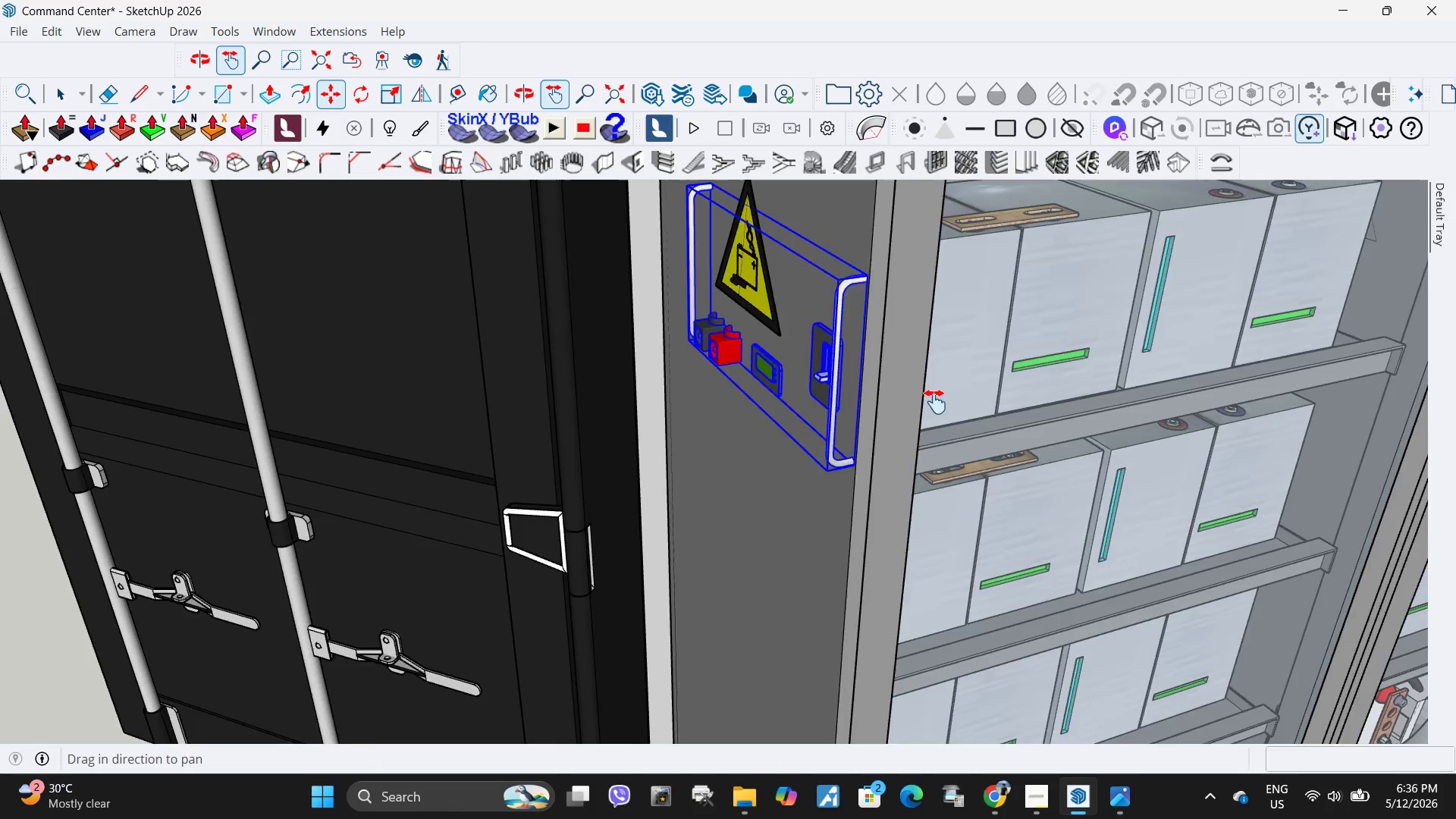 
left_click_drag(start_coordinate=[937, 403], to_coordinate=[752, 500])
 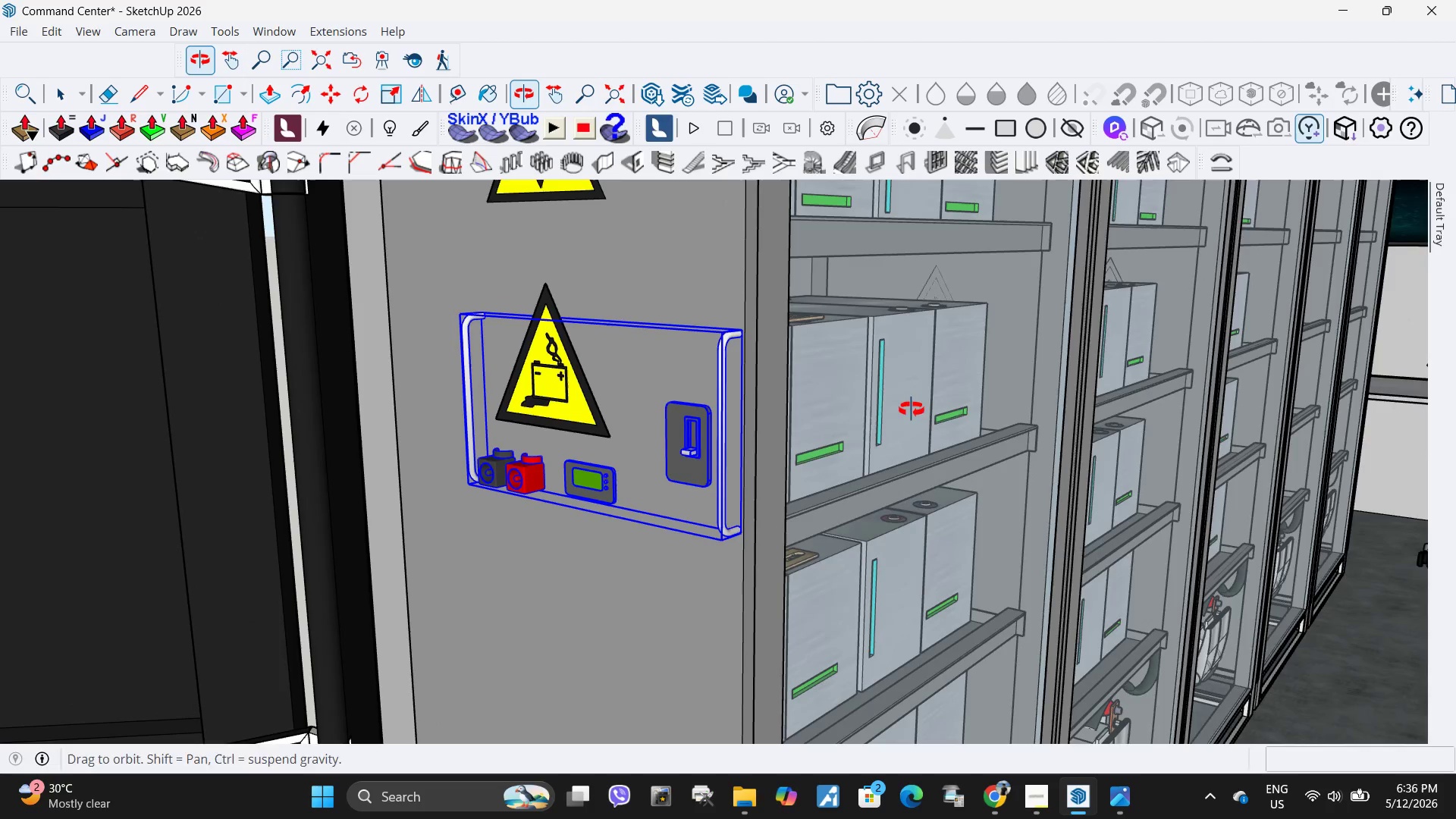 
left_click_drag(start_coordinate=[802, 507], to_coordinate=[811, 445])
 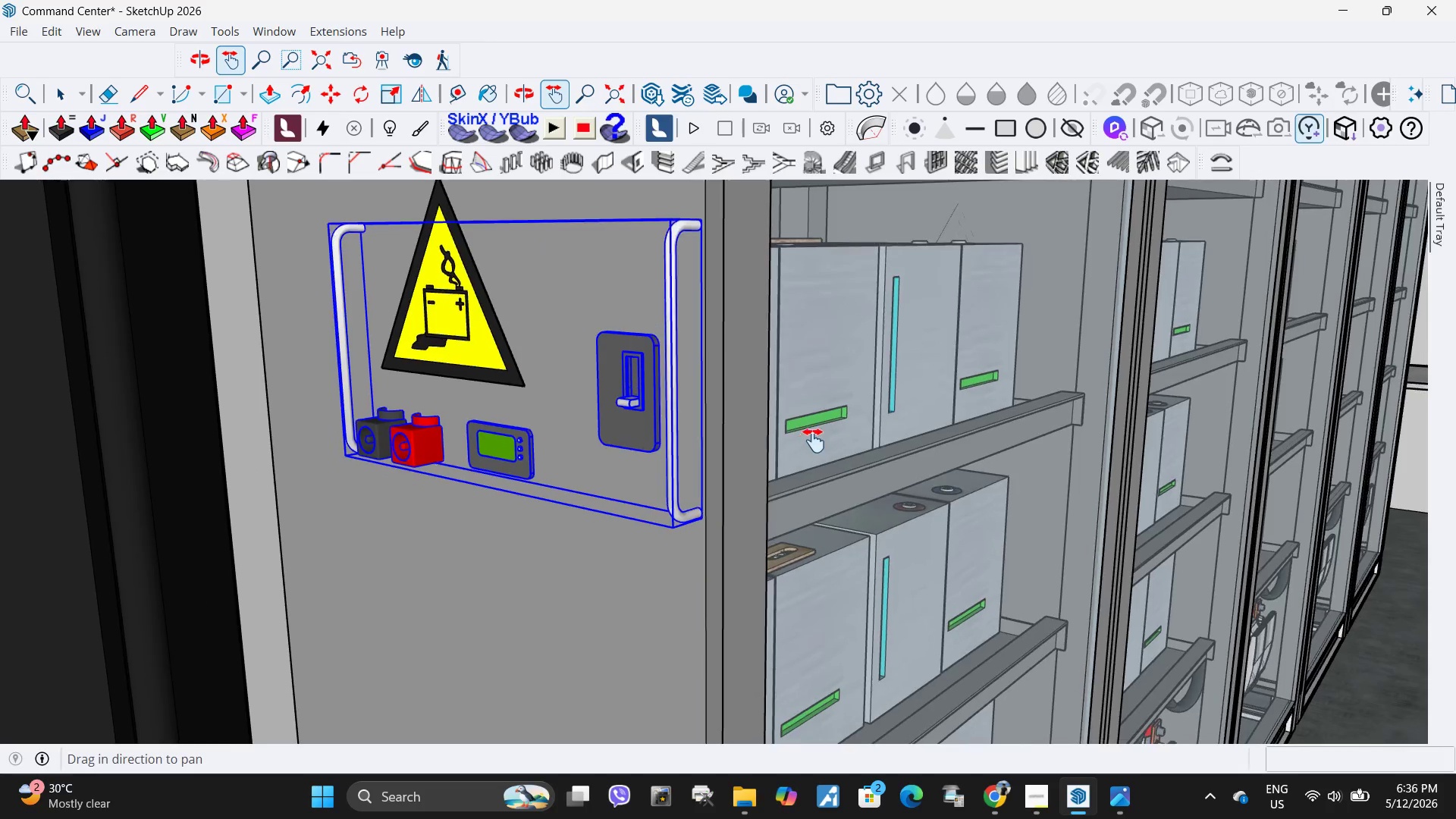 
scroll: coordinate [855, 410], scroll_direction: up, amount: 3.0
 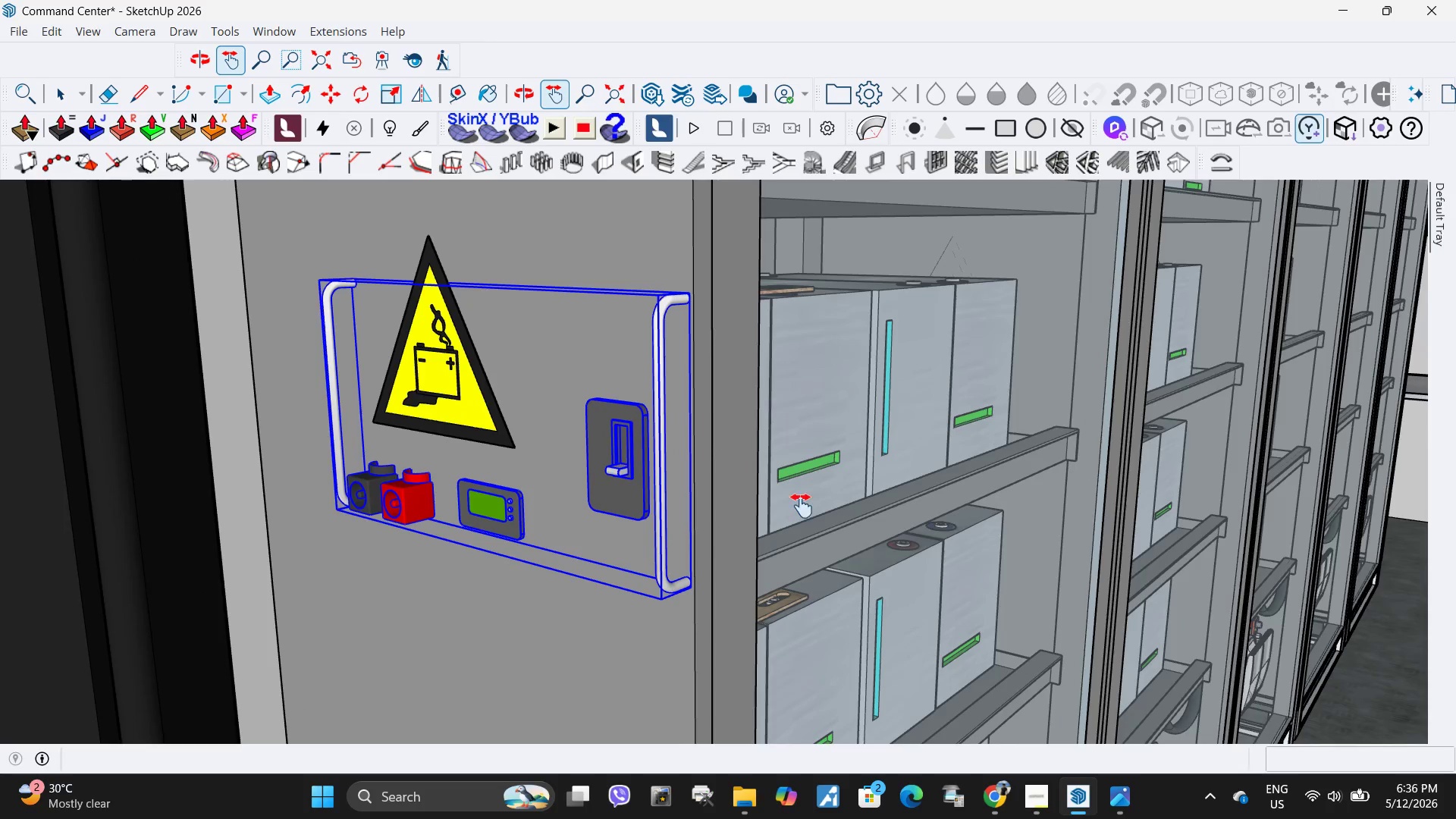 
left_click_drag(start_coordinate=[800, 428], to_coordinate=[800, 535])
 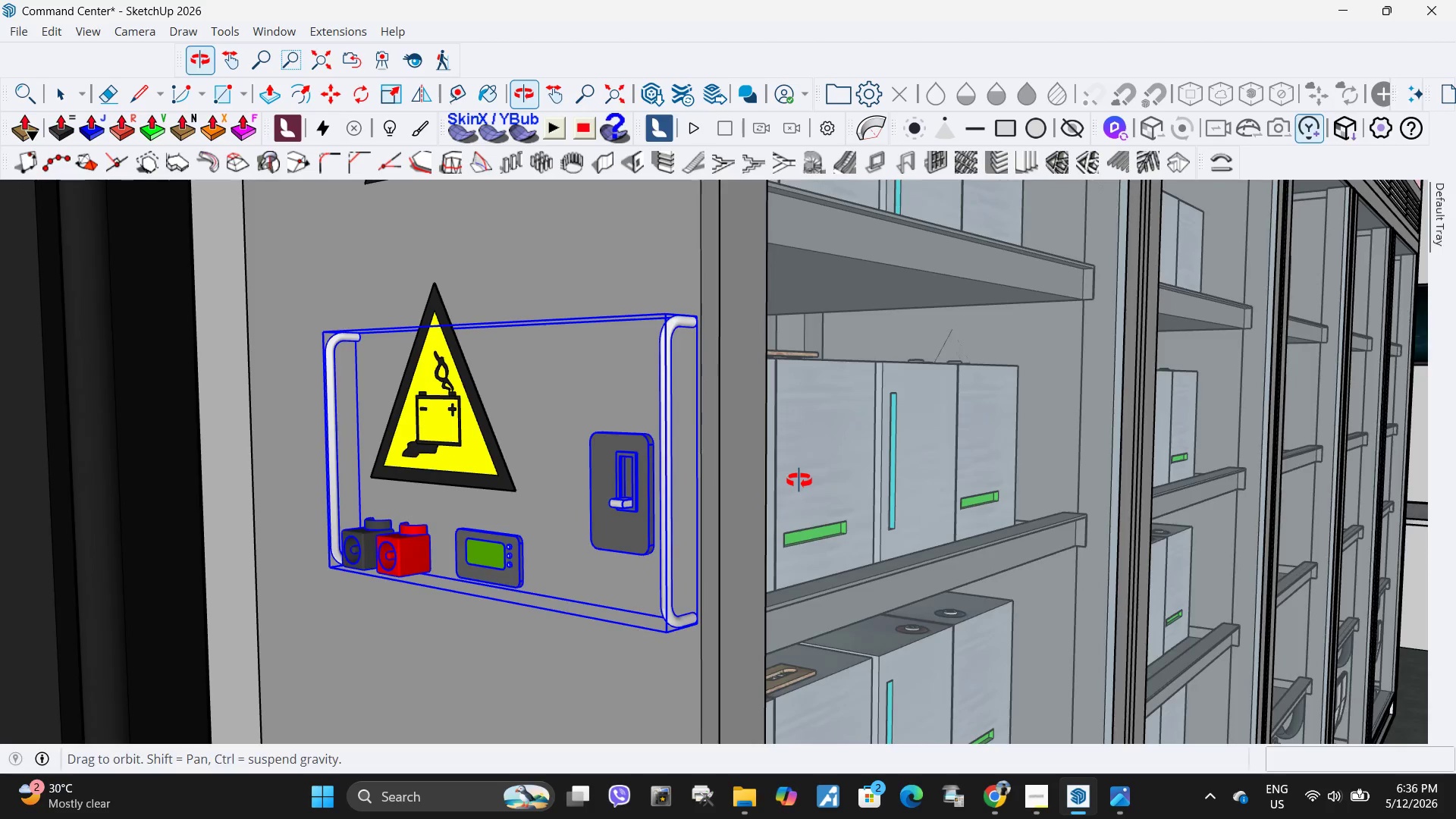 
scroll: coordinate [804, 441], scroll_direction: none, amount: 0.0
 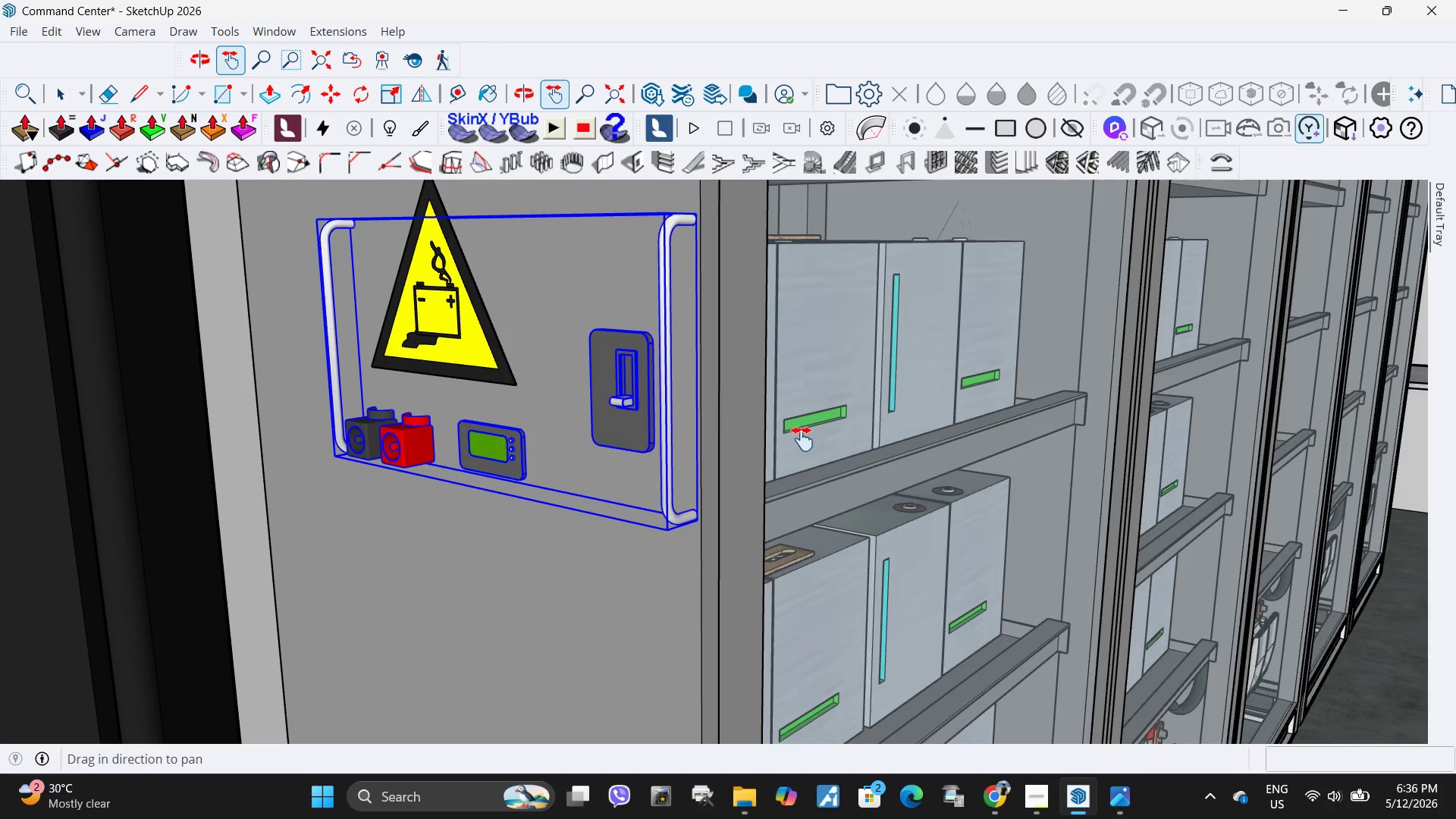 
left_click_drag(start_coordinate=[911, 536], to_coordinate=[893, 491])
 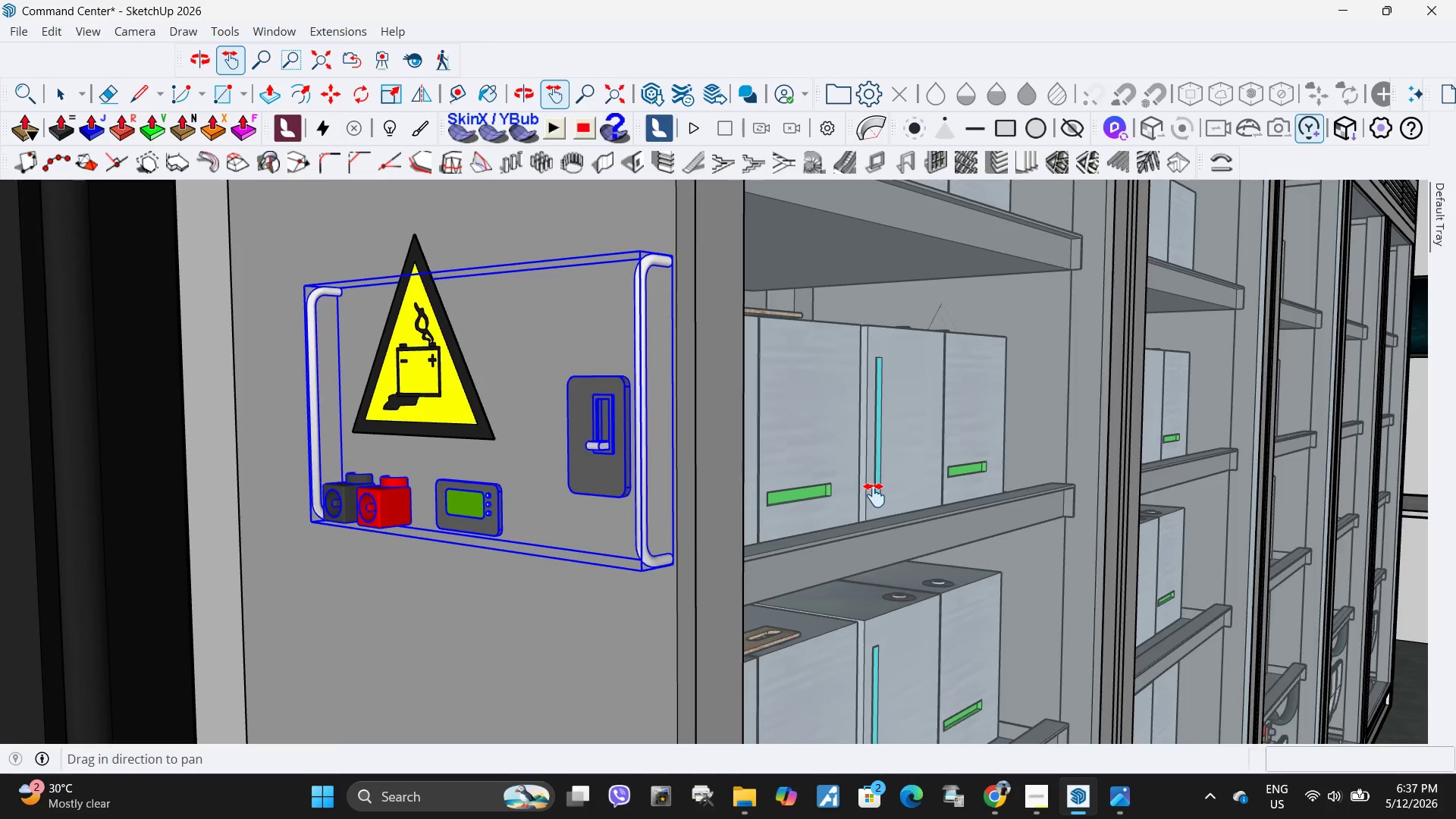 
key(Space)
 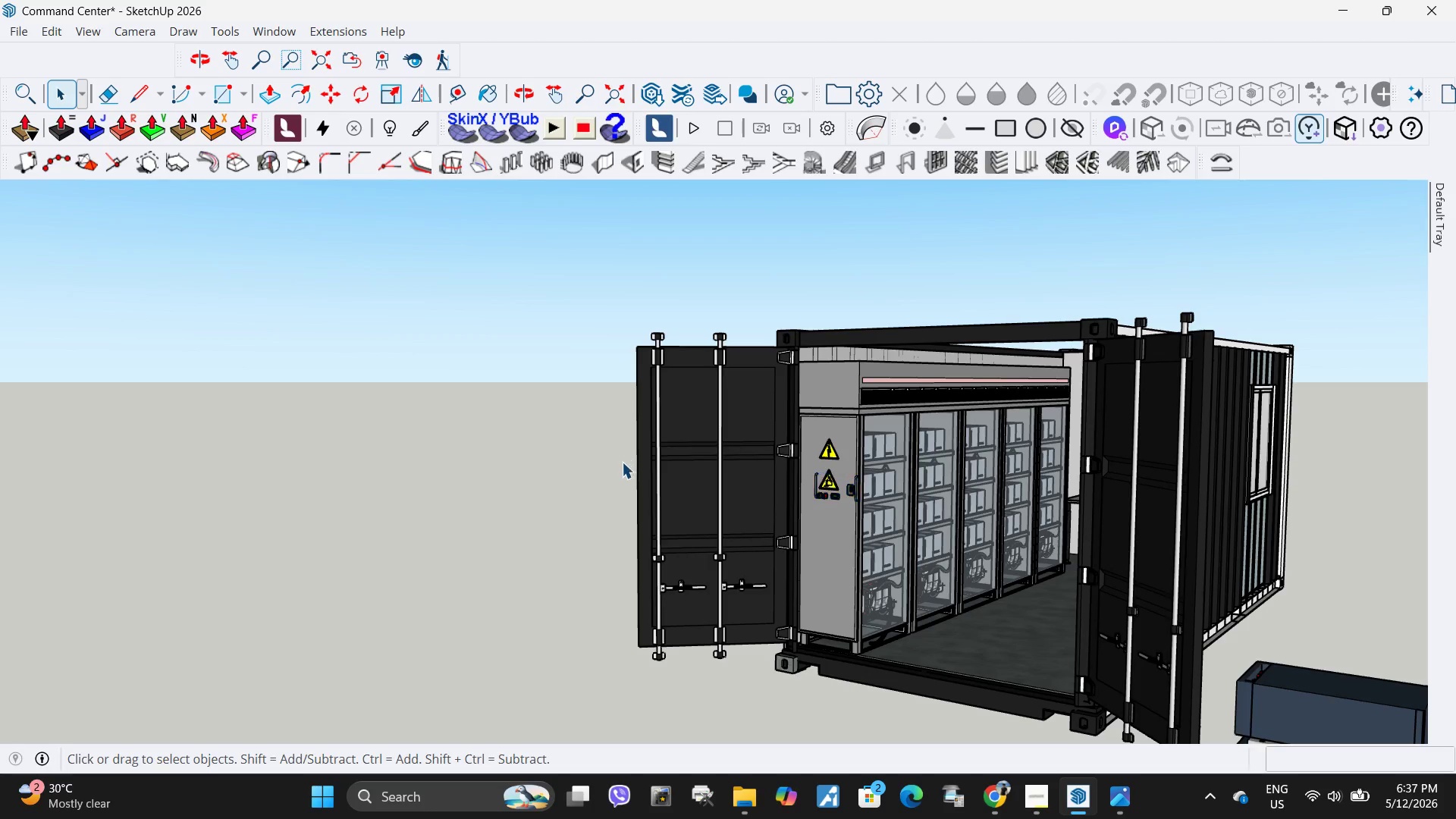 
scroll: coordinate [874, 495], scroll_direction: down, amount: 25.0
 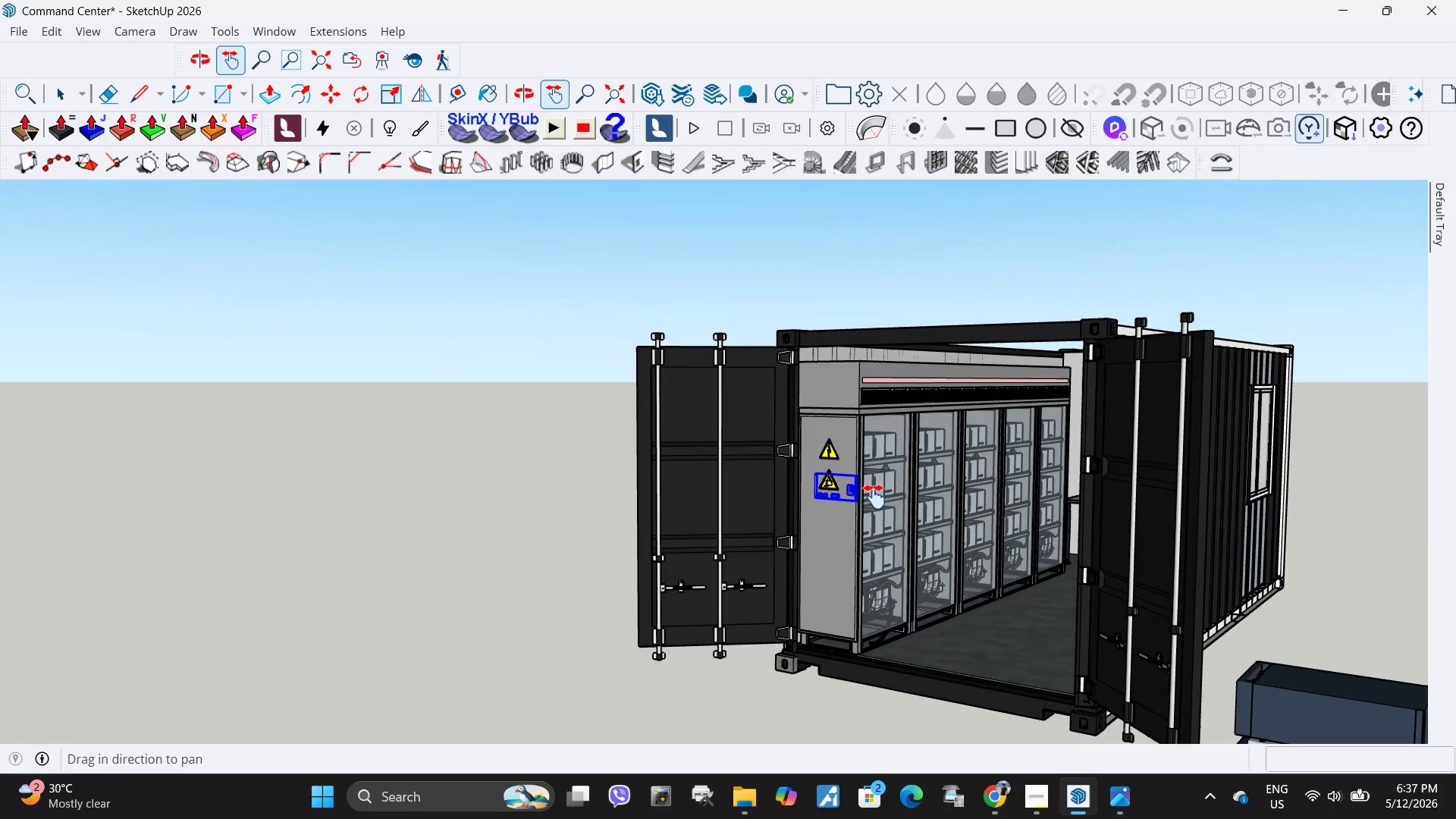 
key(Escape)
 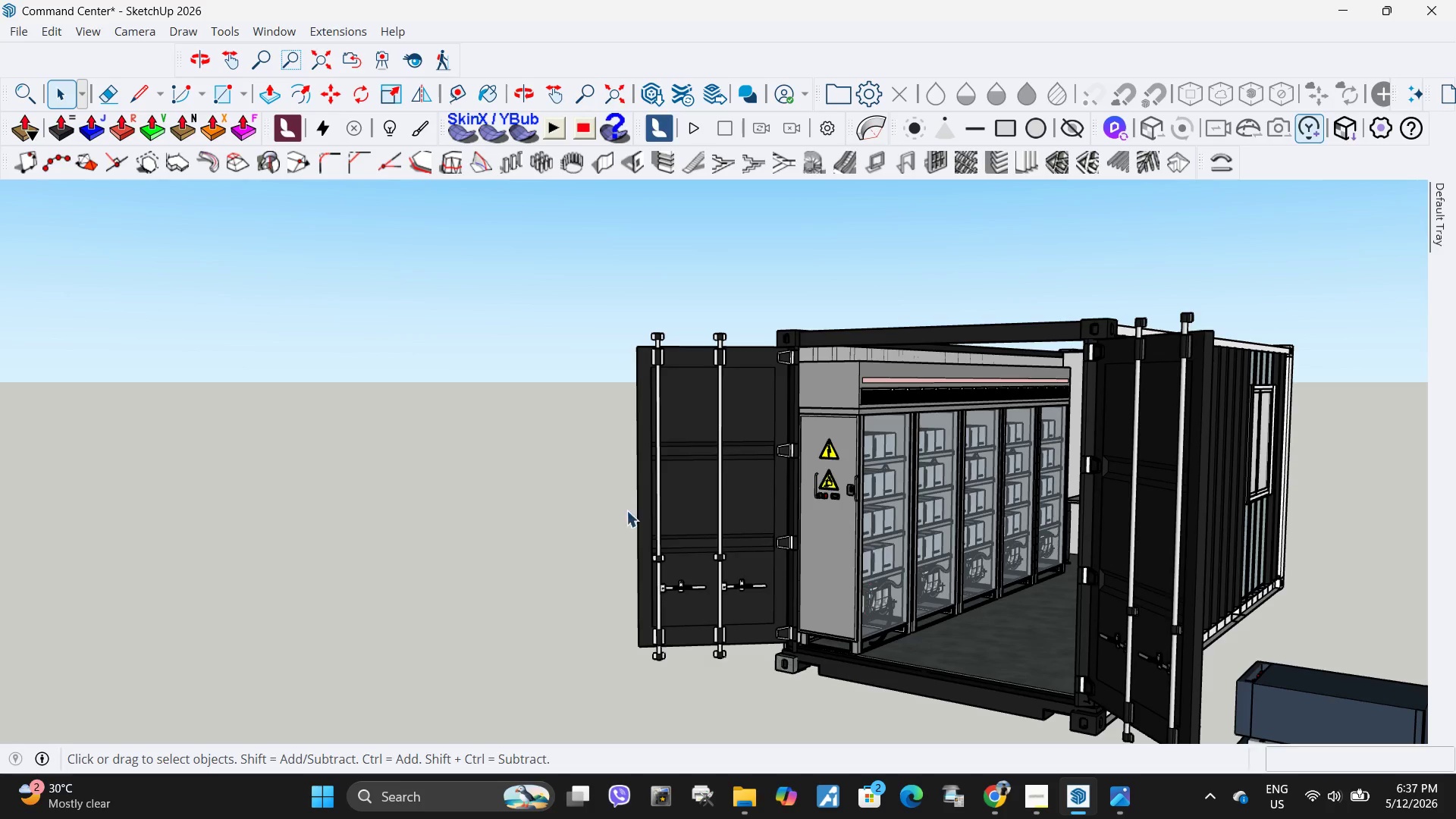 
key(Escape)
 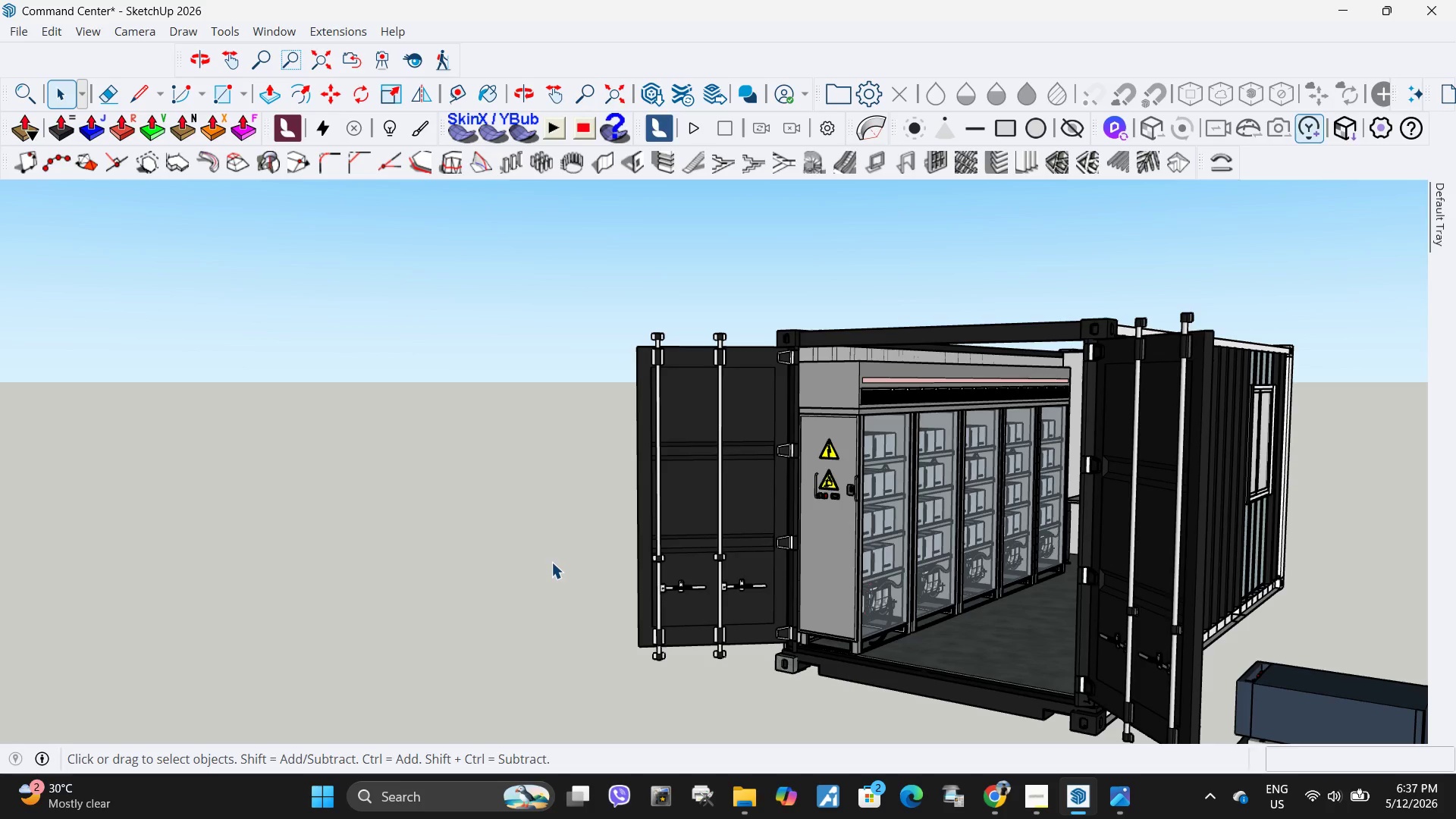 
key(Escape)
 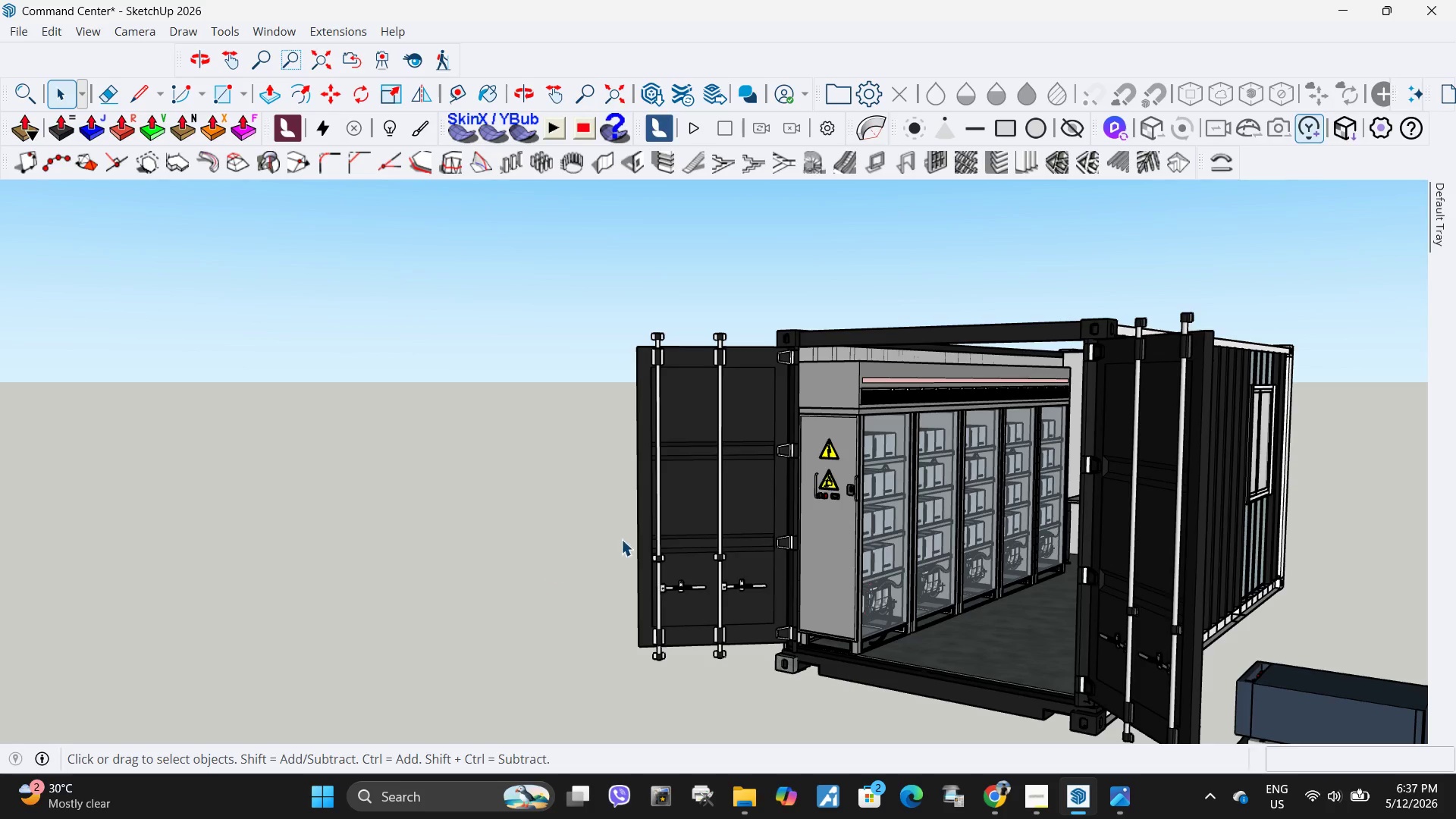 
key(Escape)
 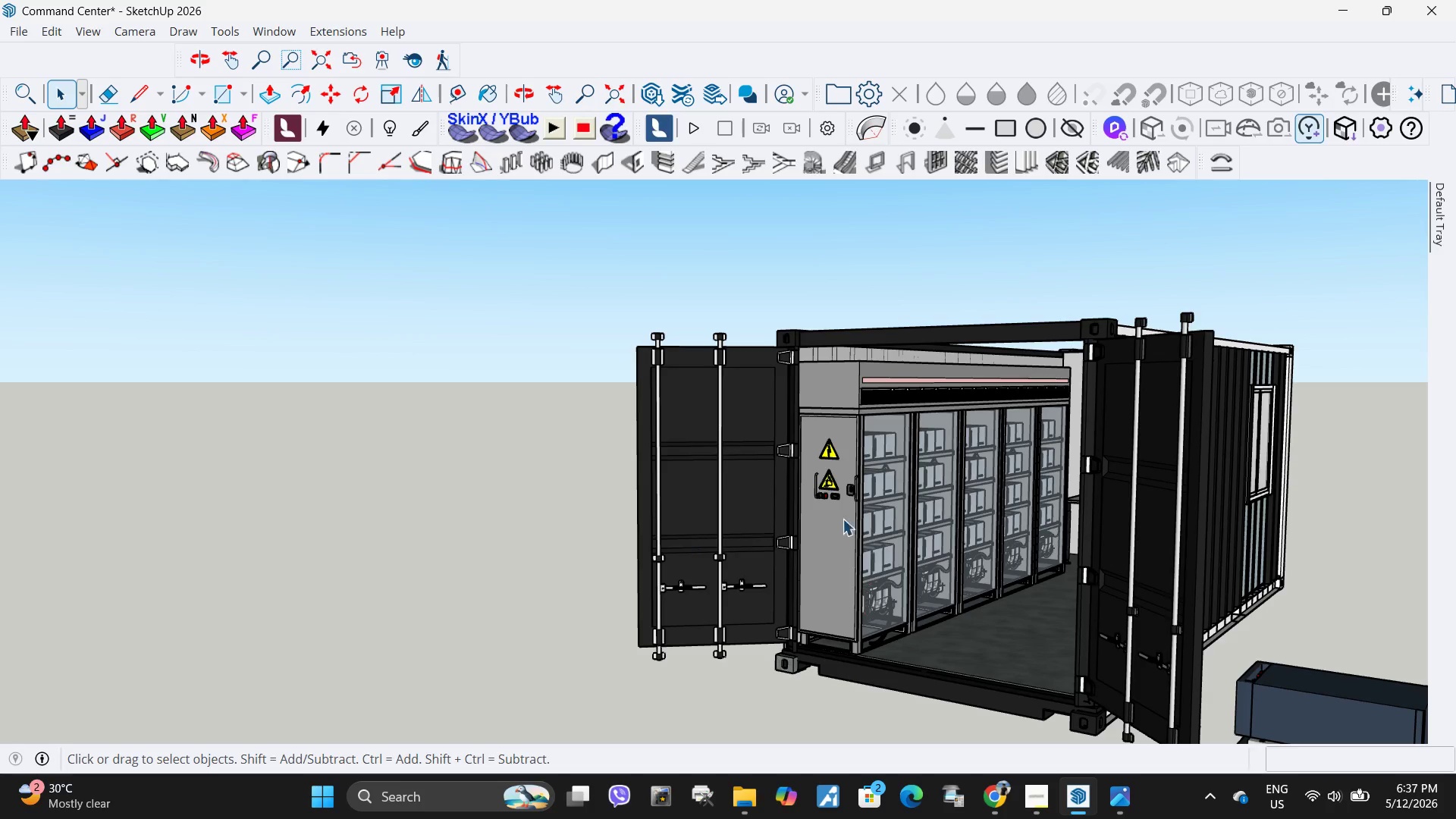 
left_click([841, 436])
 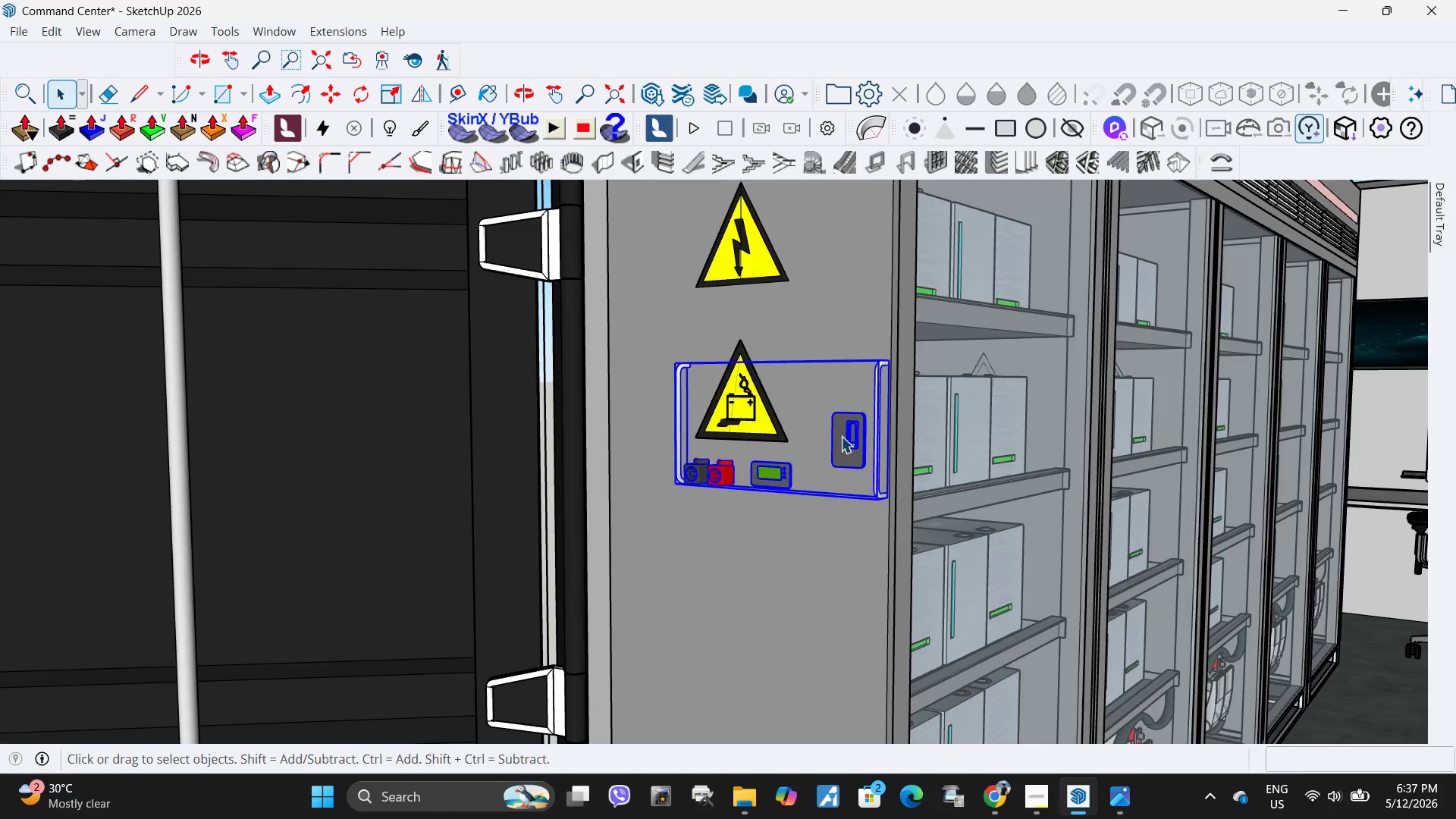 
scroll: coordinate [839, 436], scroll_direction: up, amount: 16.0
 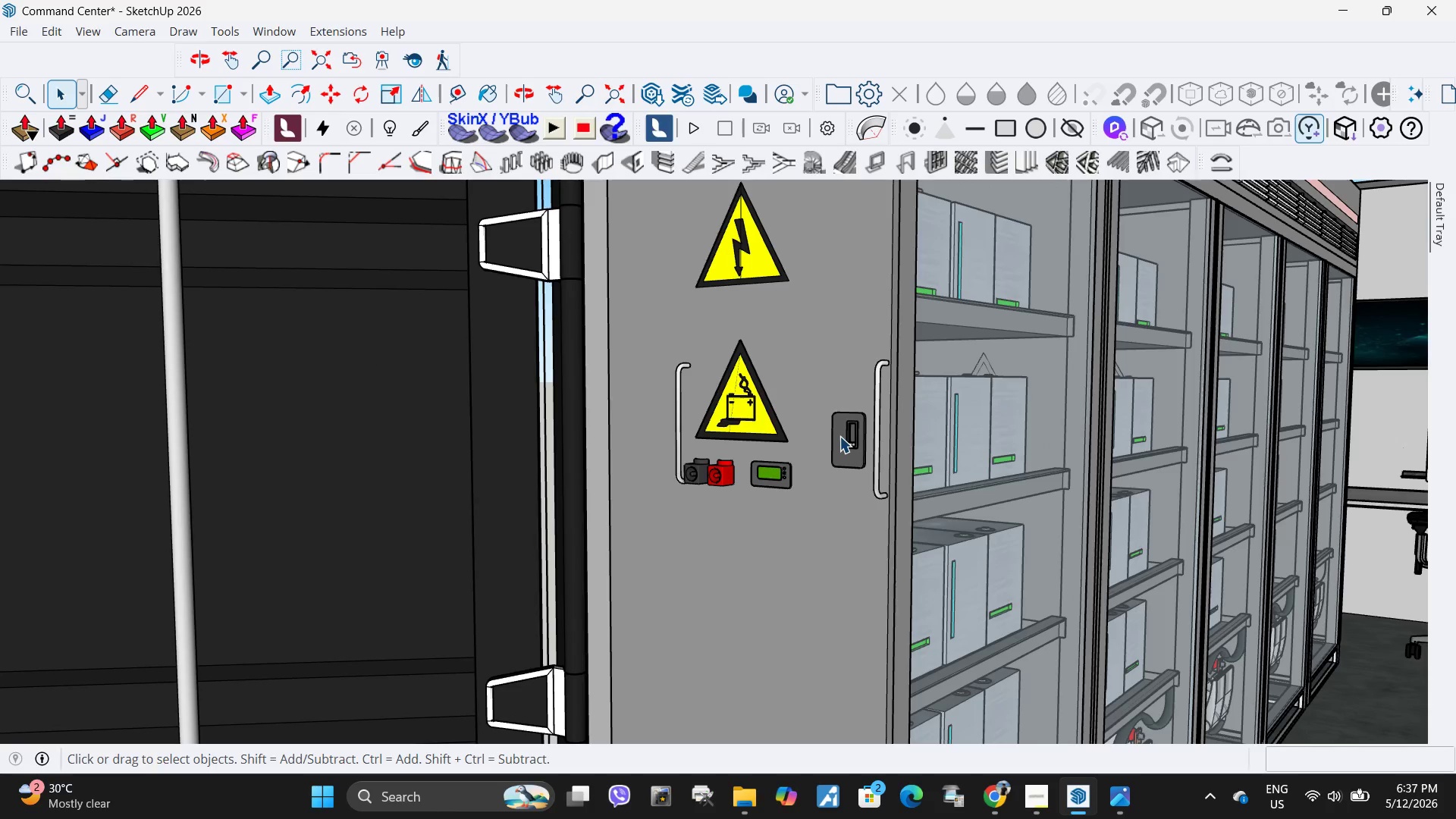 
key(M)
 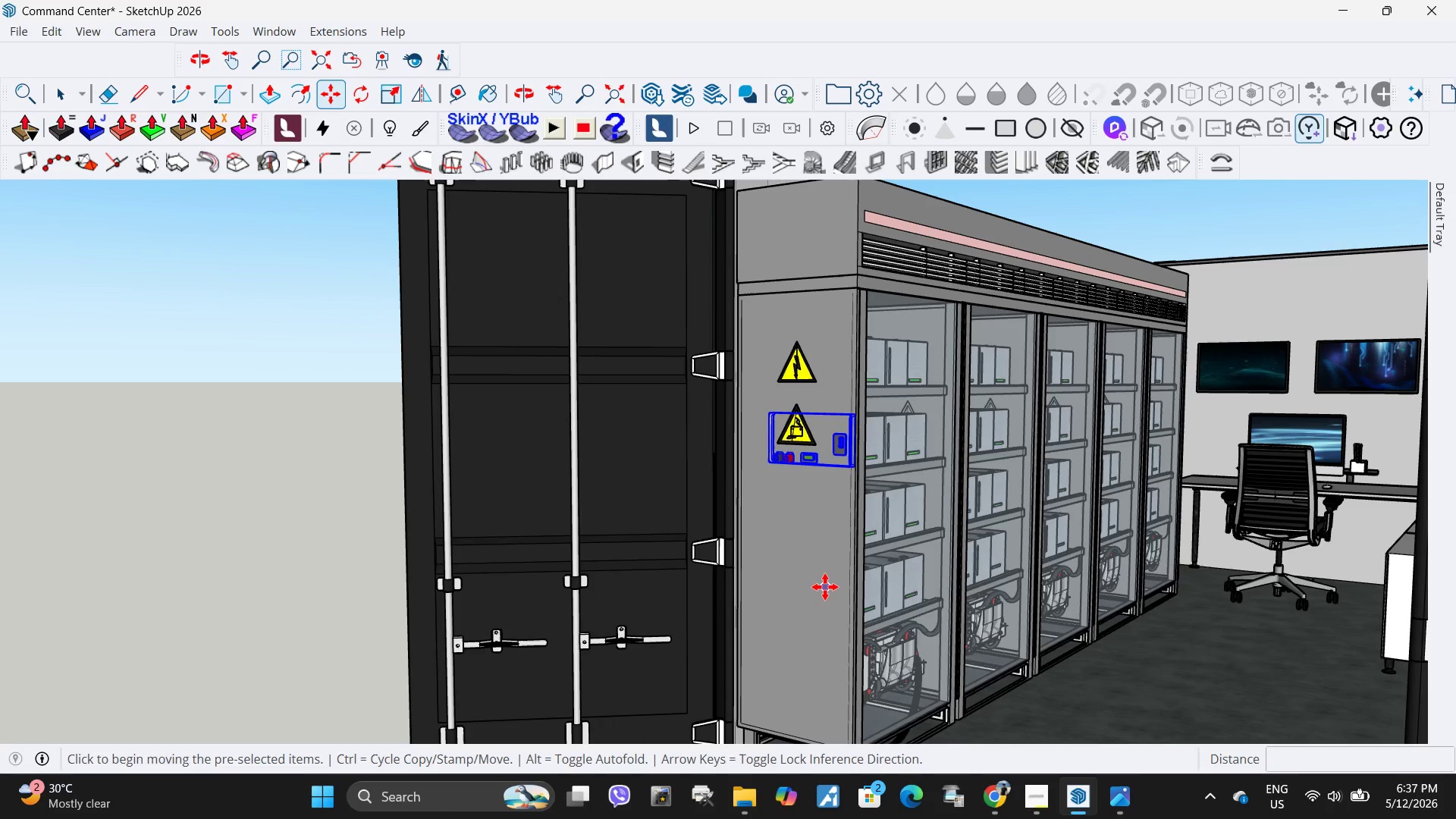 
scroll: coordinate [831, 452], scroll_direction: down, amount: 10.0
 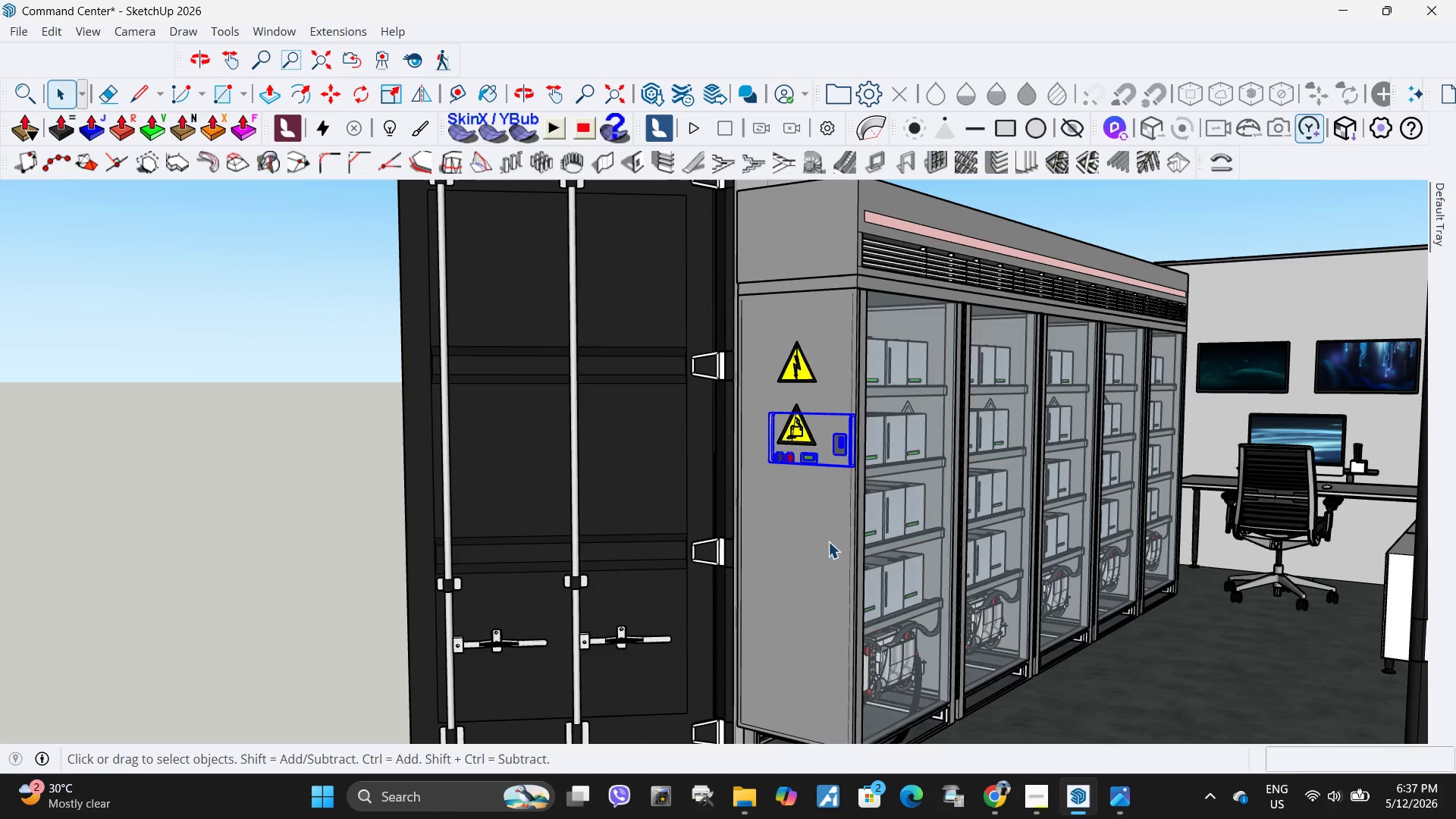 
left_click([825, 587])
 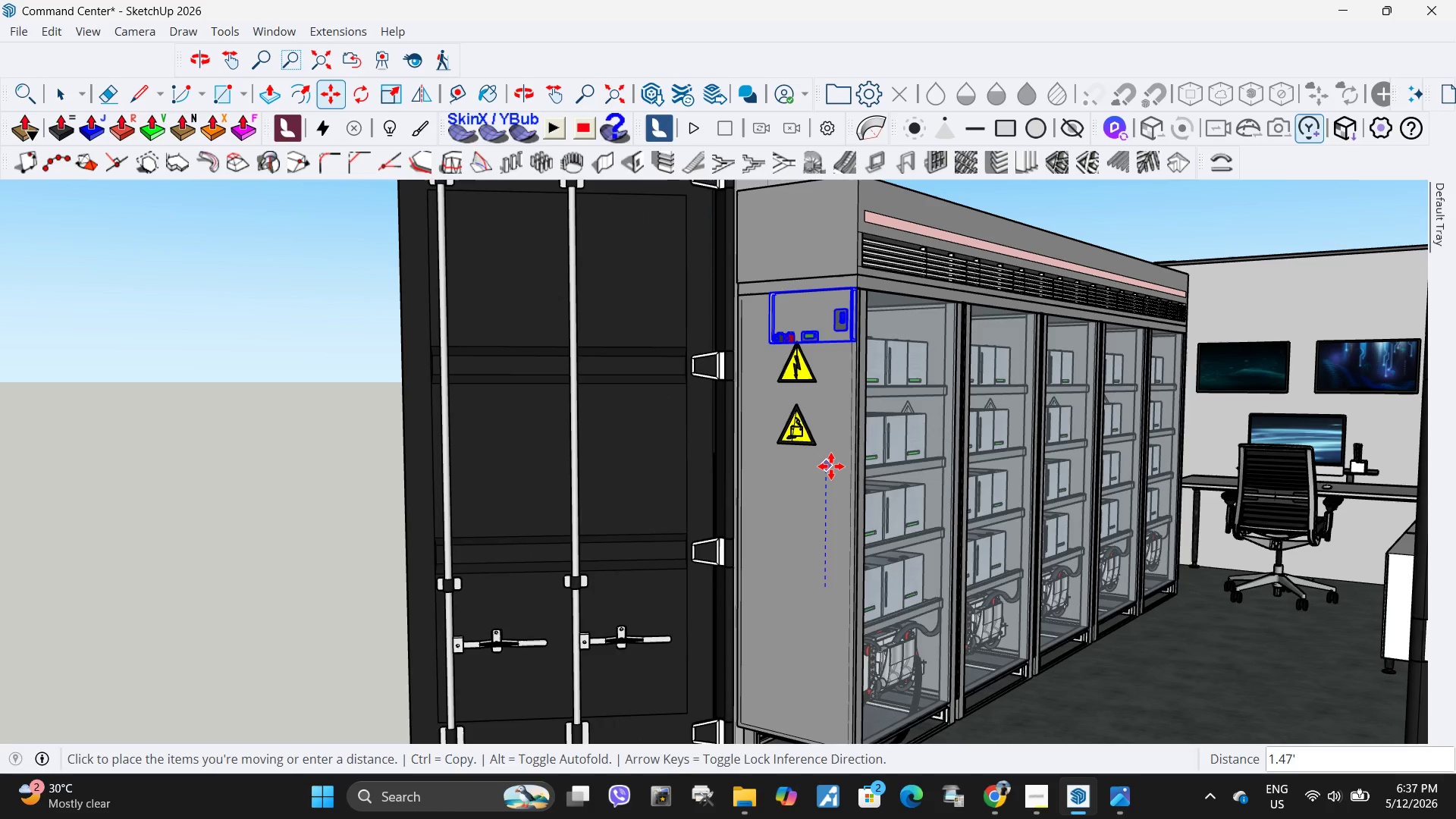 
left_click([831, 466])
 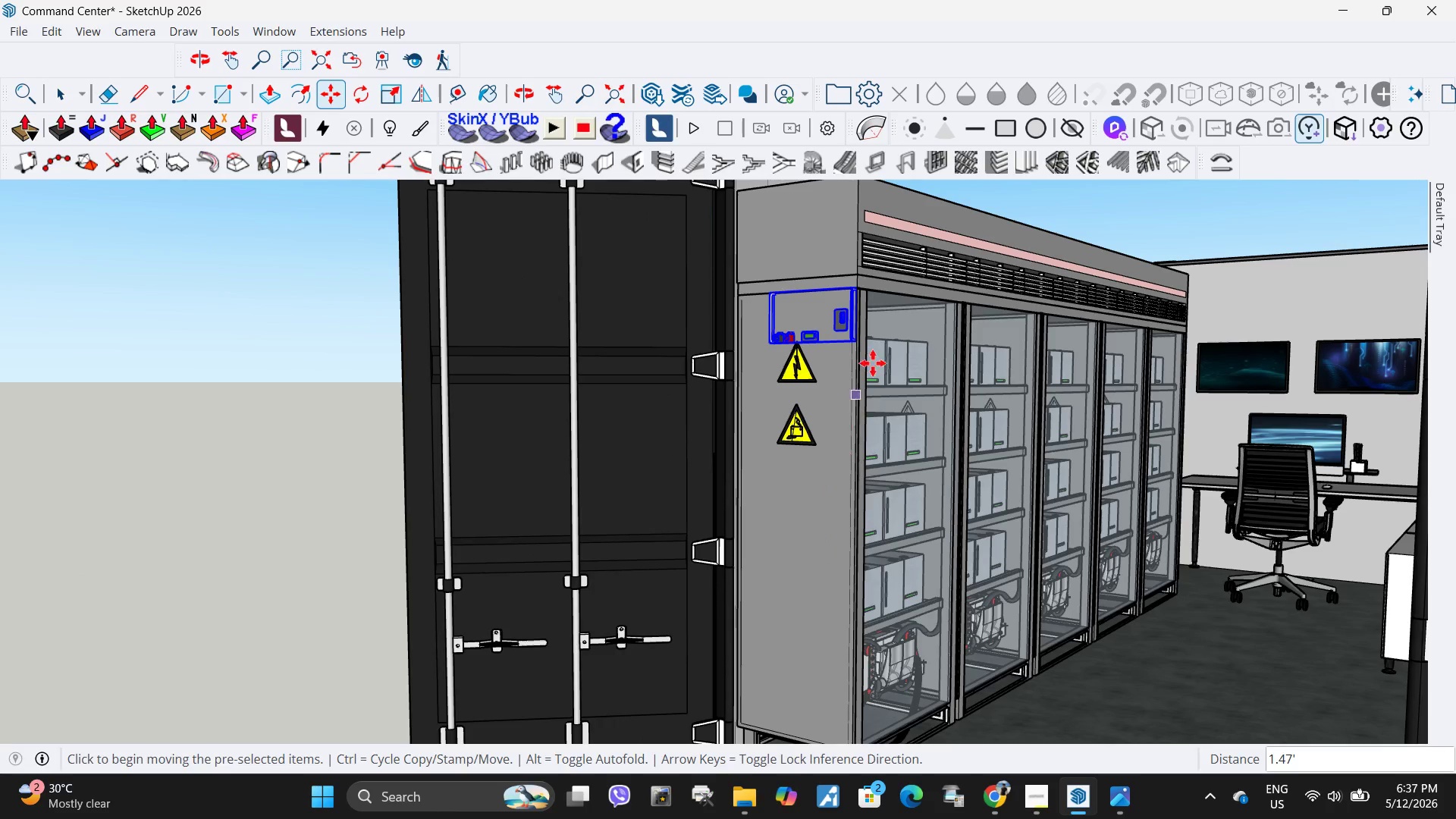 
scroll: coordinate [883, 321], scroll_direction: up, amount: 5.0
 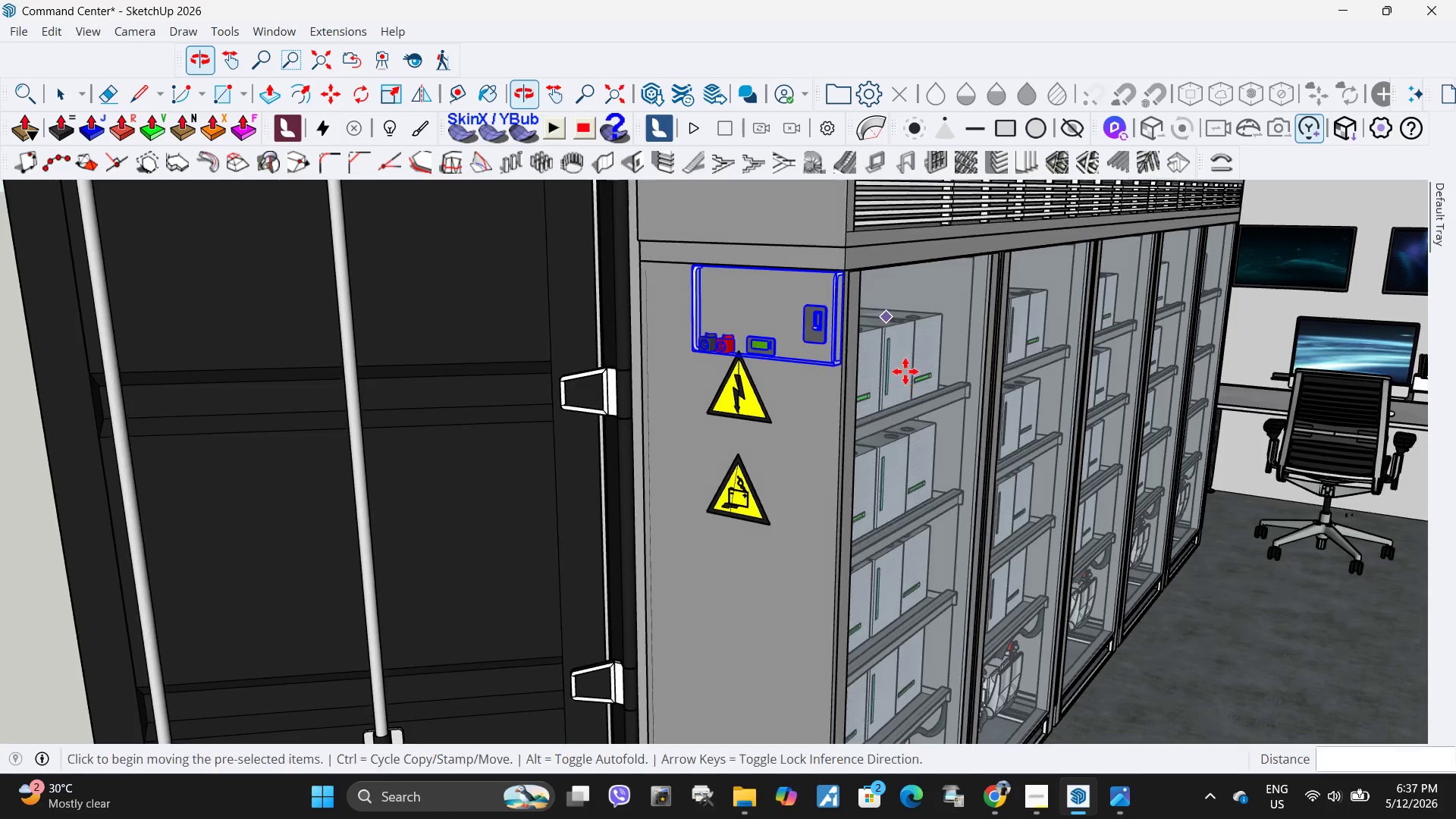 
key(H)
 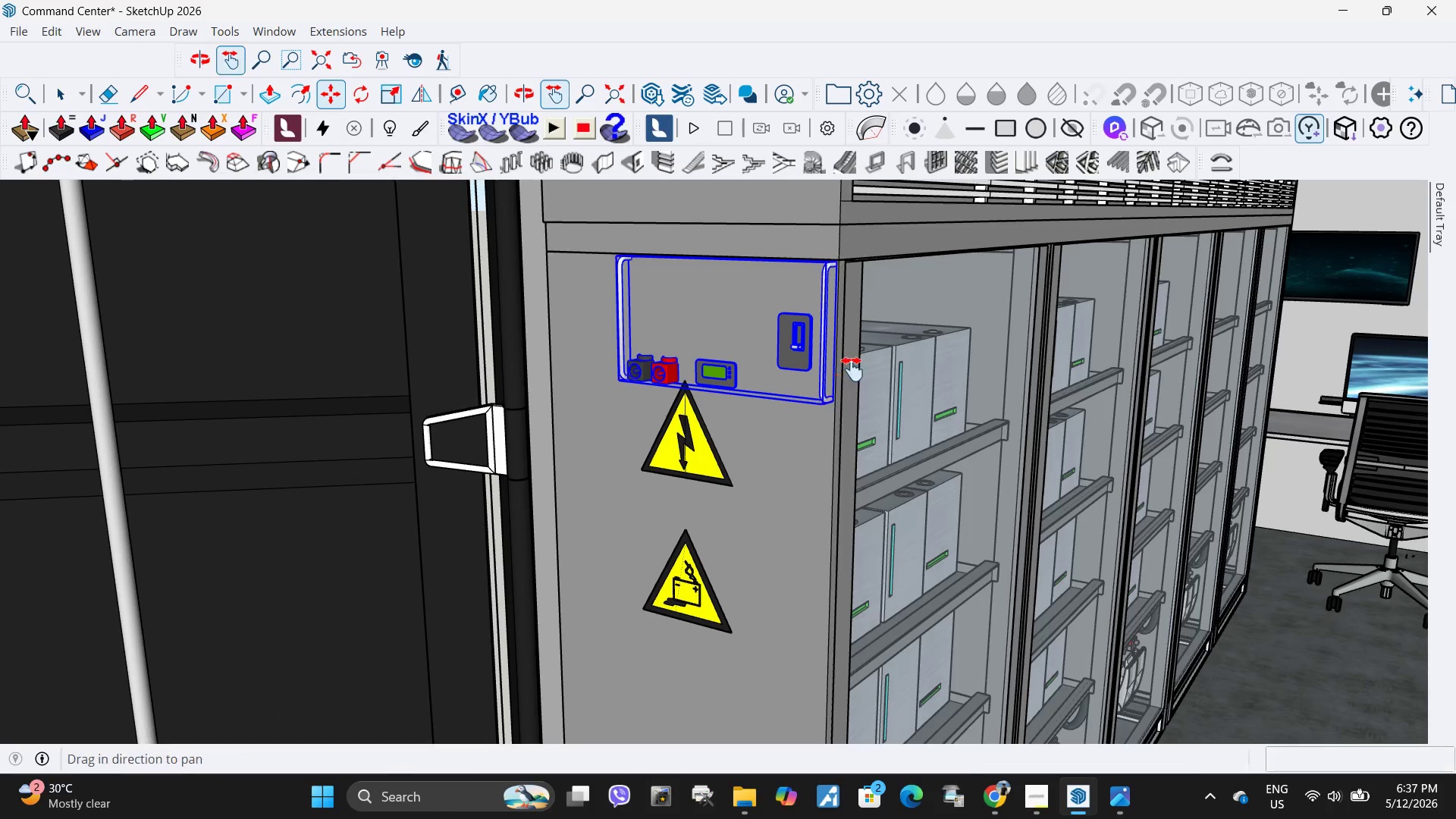 
scroll: coordinate [857, 283], scroll_direction: up, amount: 5.0
 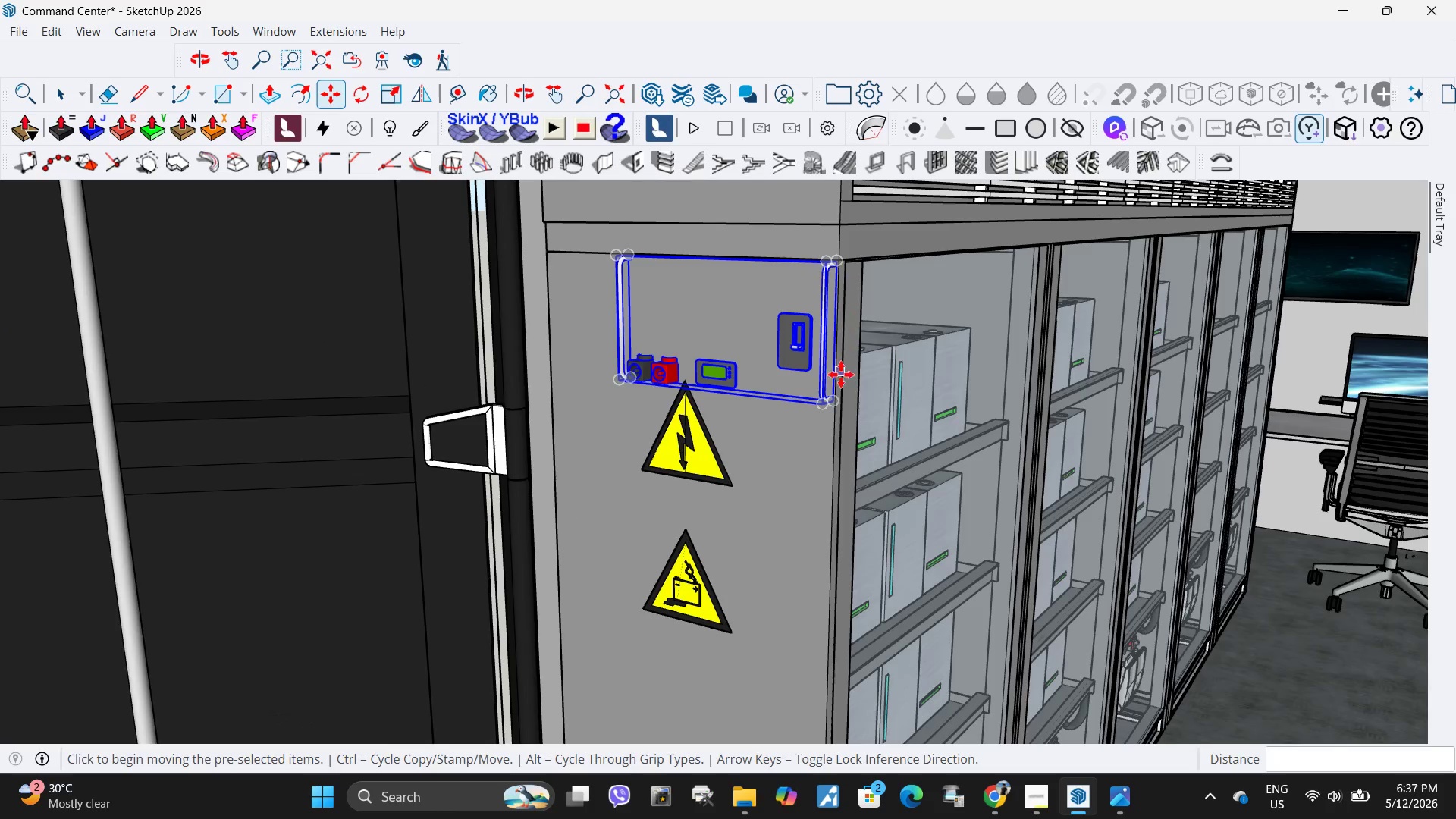 
left_click_drag(start_coordinate=[855, 371], to_coordinate=[832, 472])
 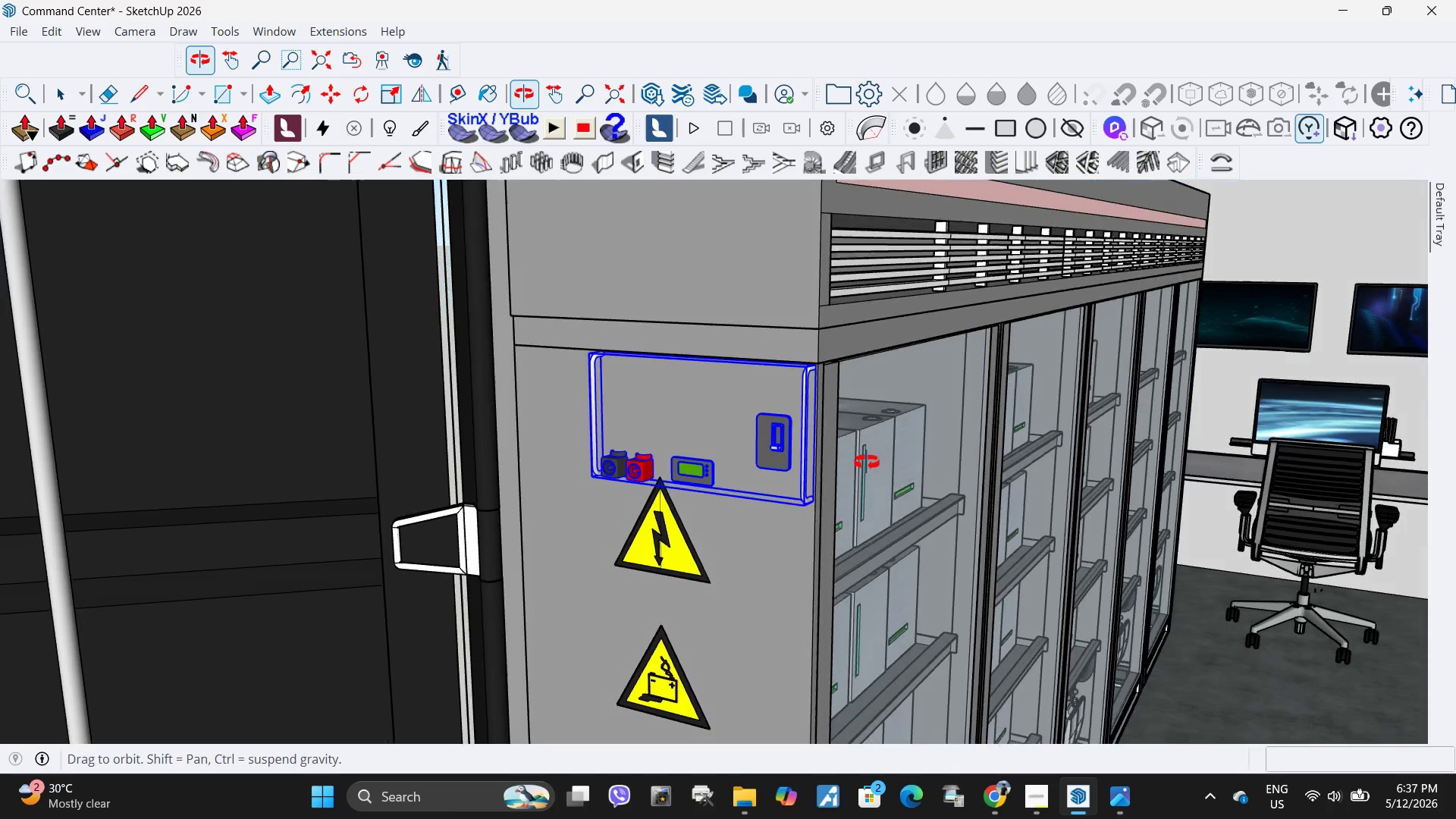 
left_click_drag(start_coordinate=[843, 516], to_coordinate=[898, 266])
 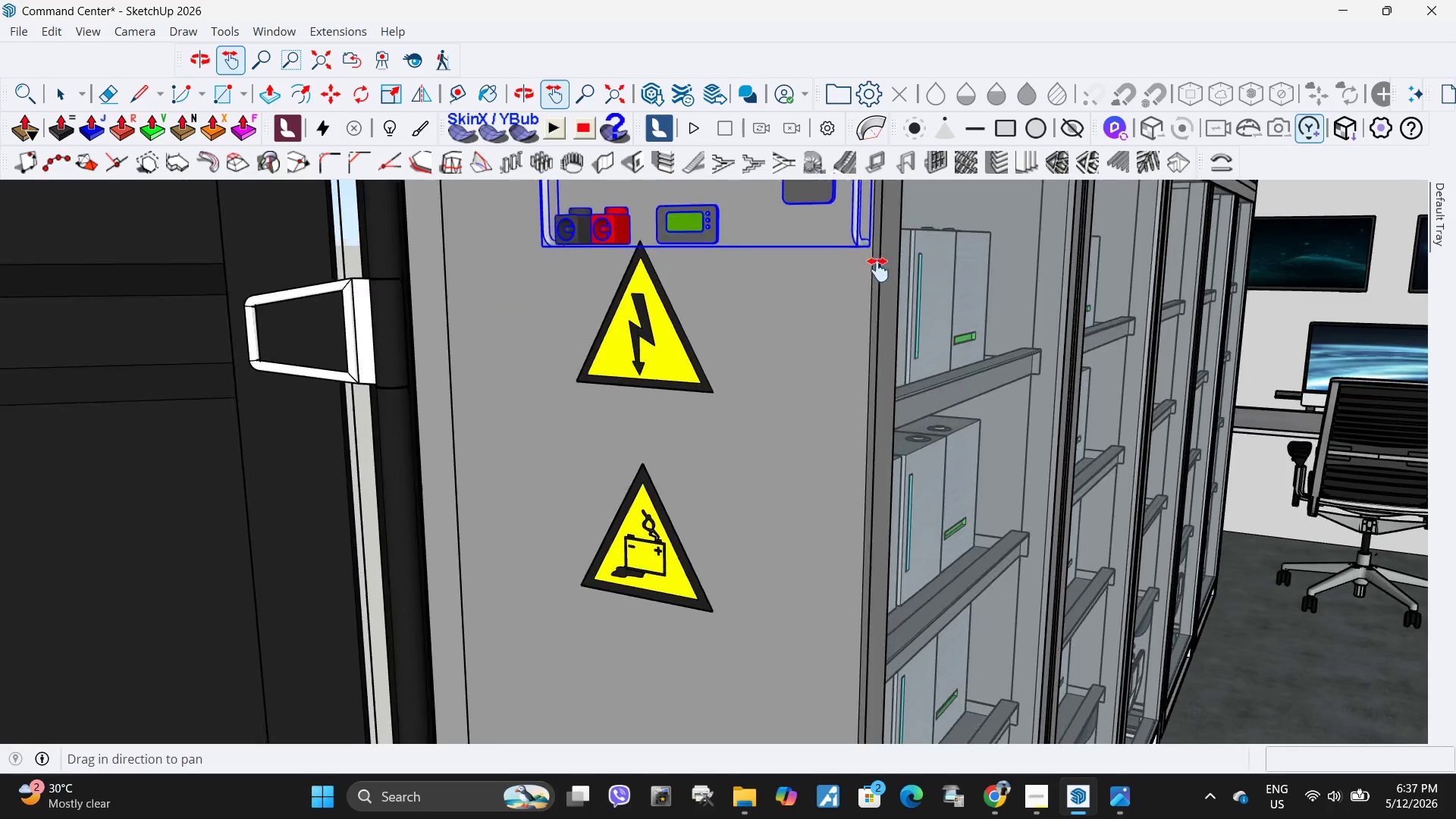 
scroll: coordinate [817, 482], scroll_direction: up, amount: 4.0
 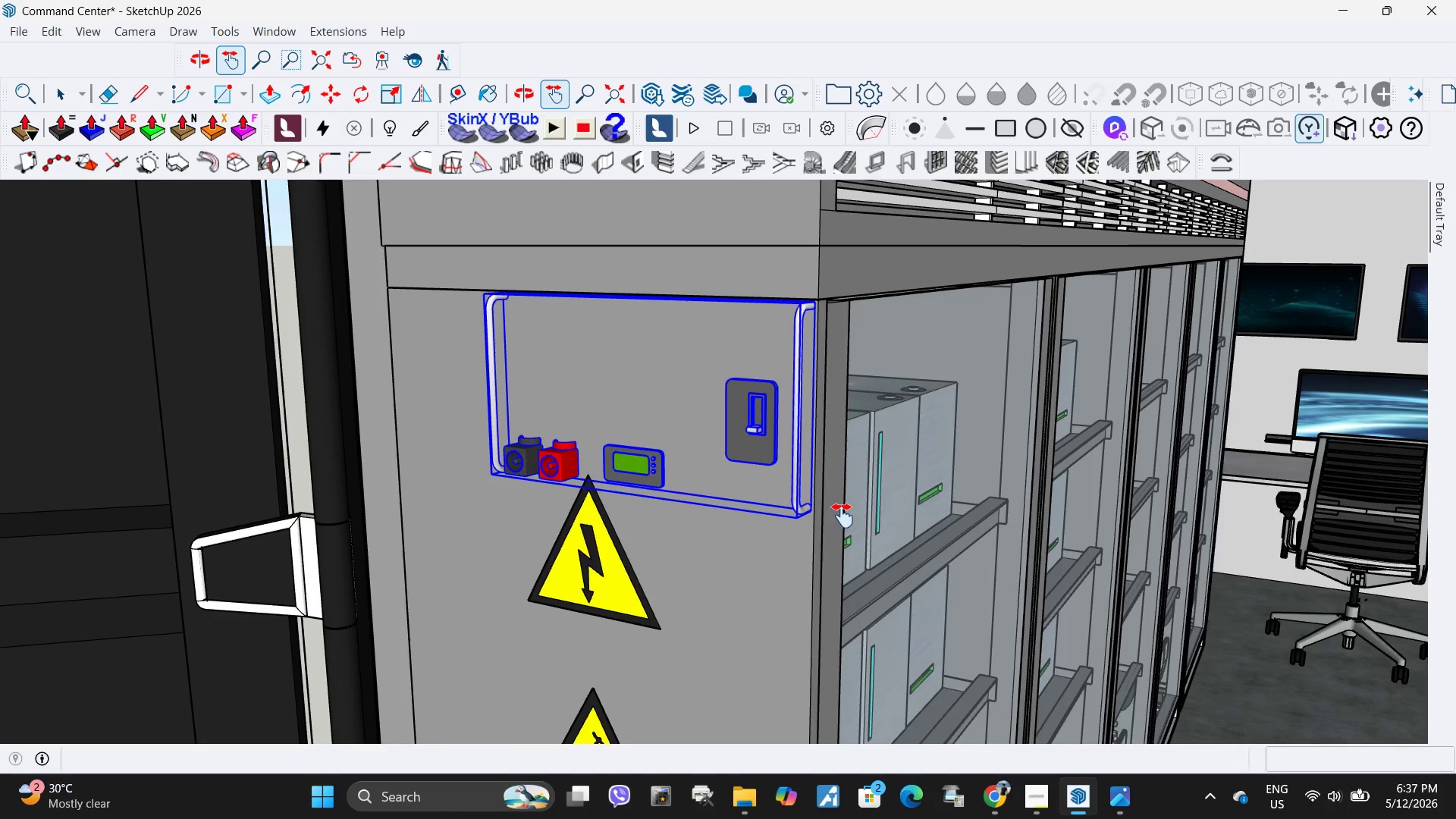 
key(Space)
 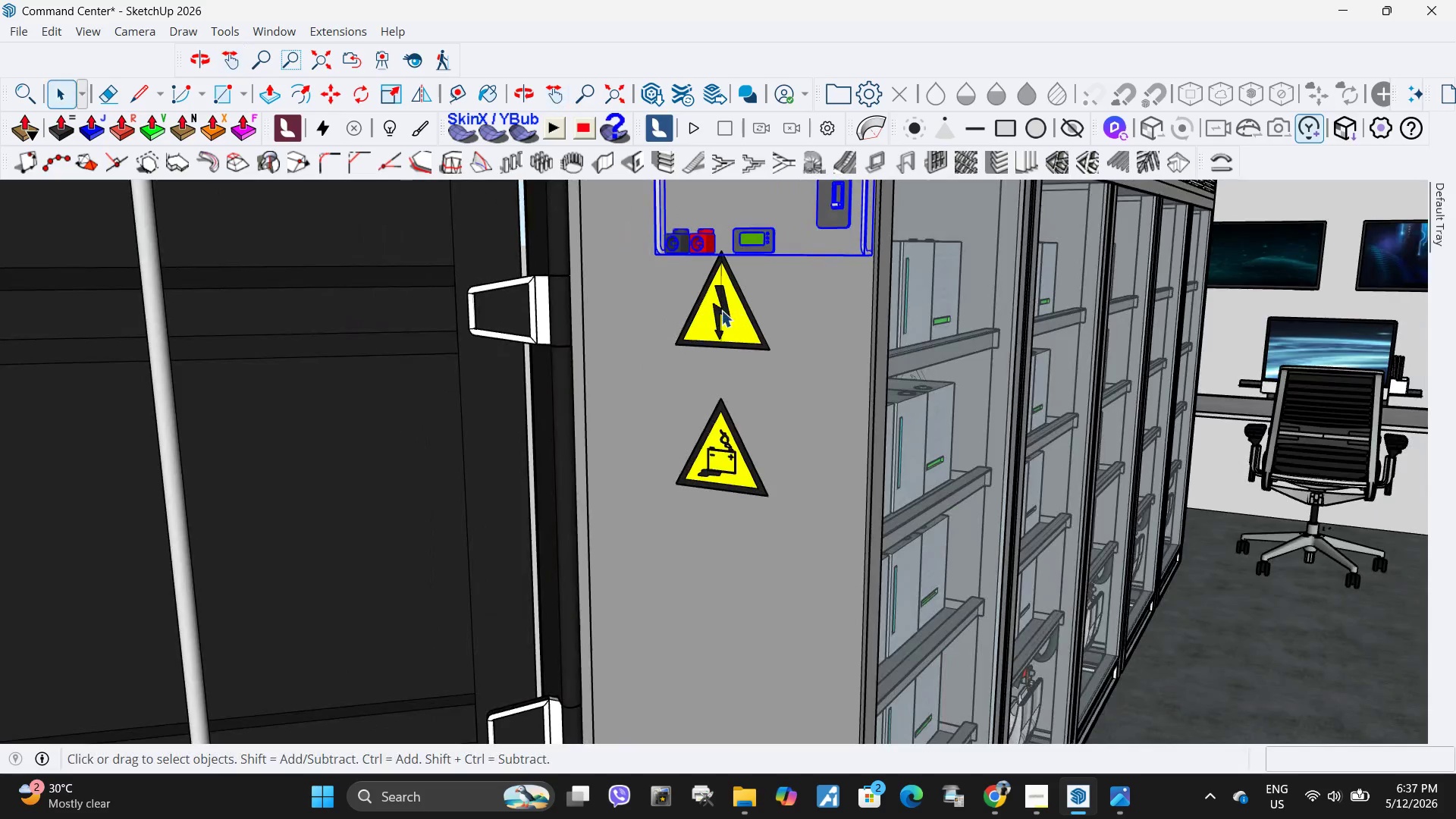 
left_click([721, 310])
 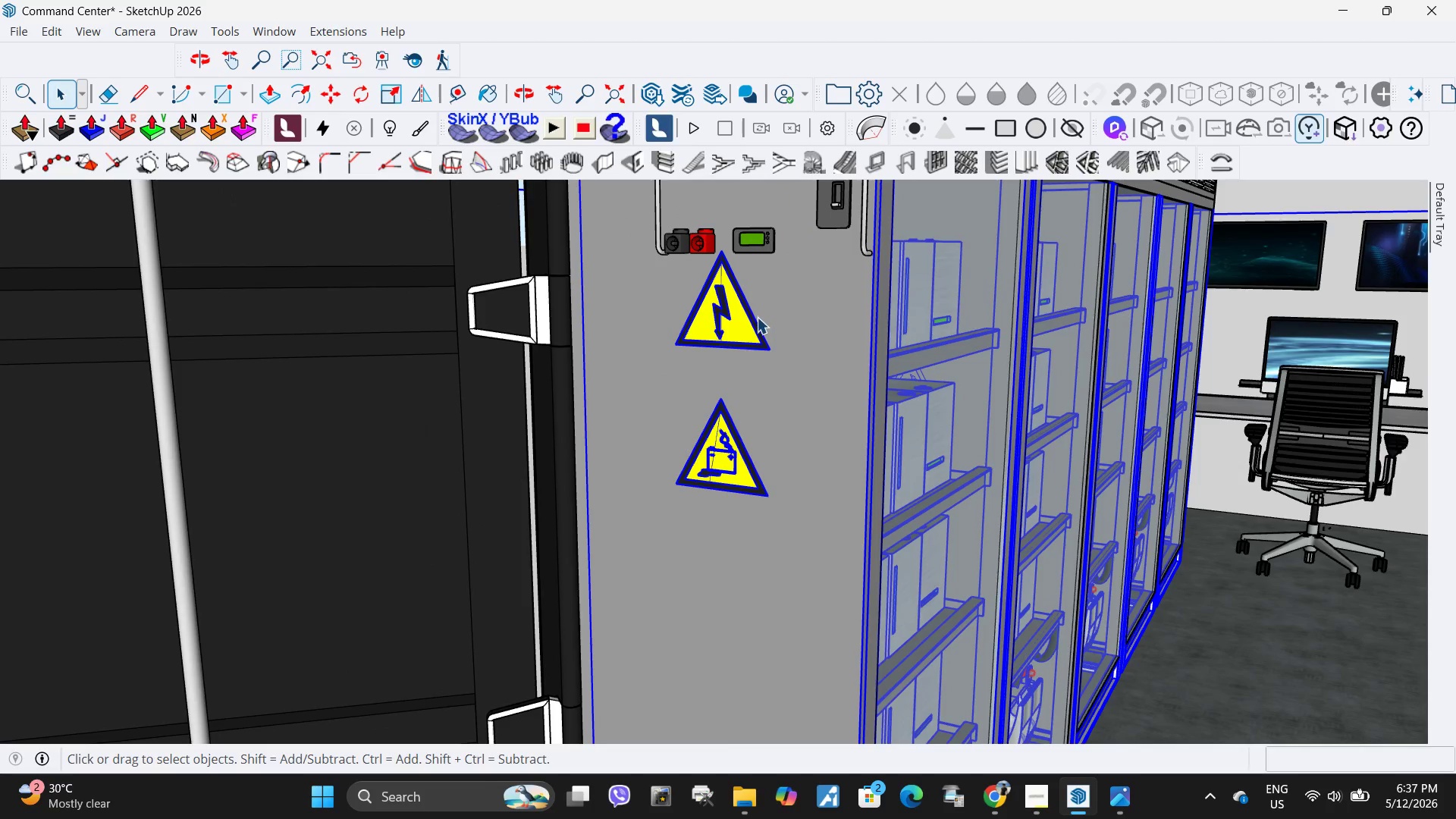 
scroll: coordinate [876, 270], scroll_direction: down, amount: 5.0
 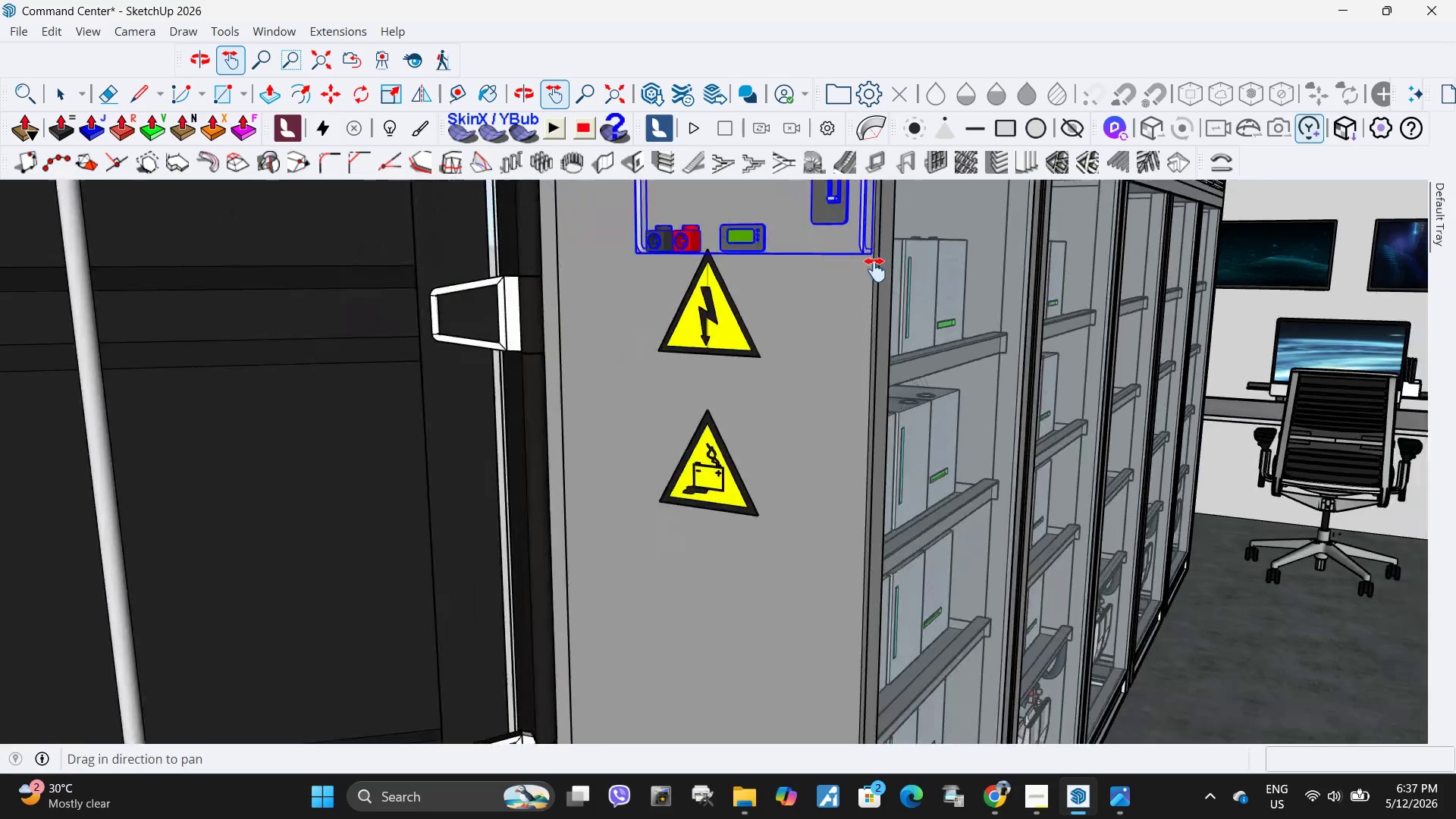 
left_click([754, 320])
 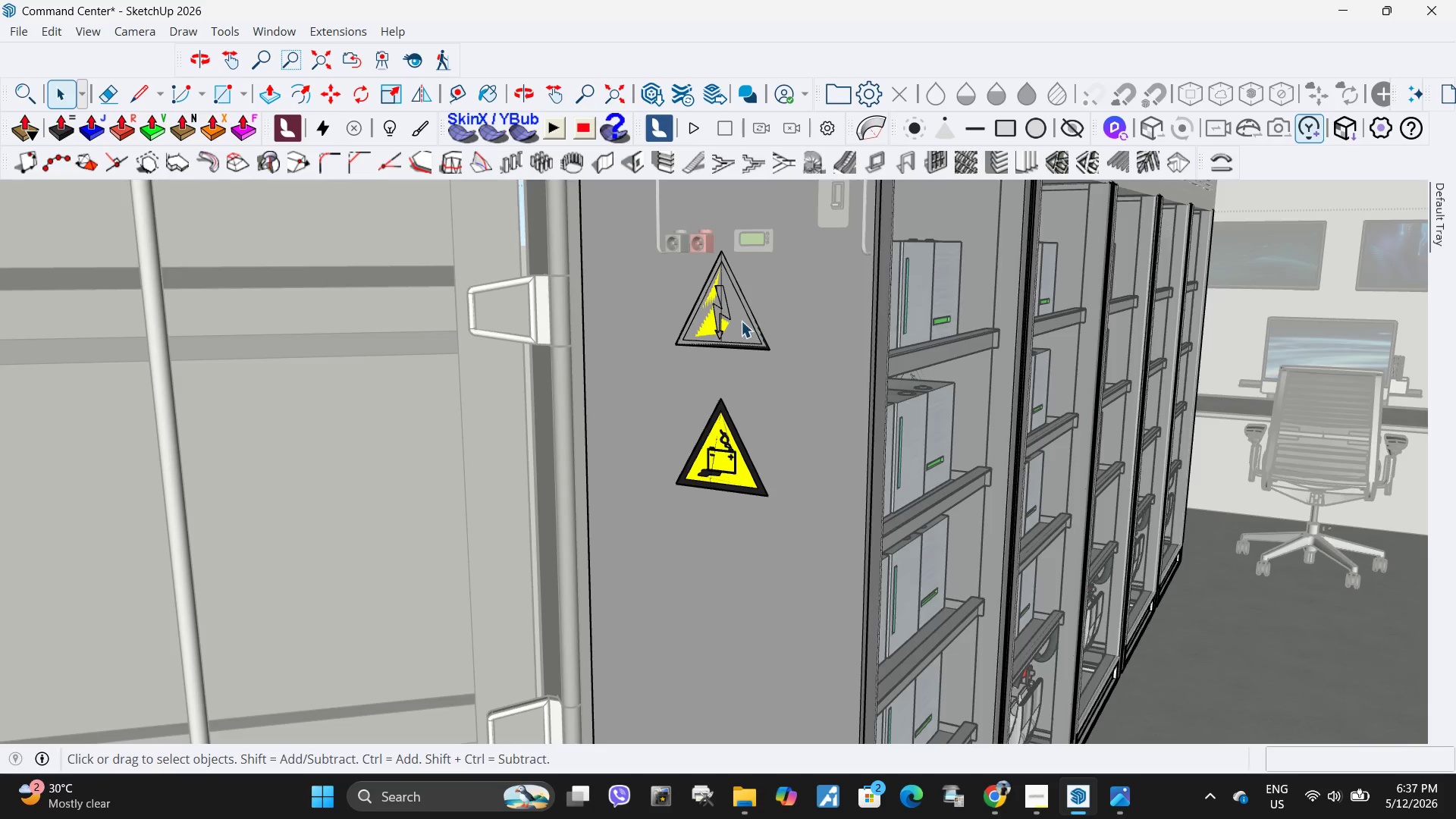 
triple_click([741, 321])
 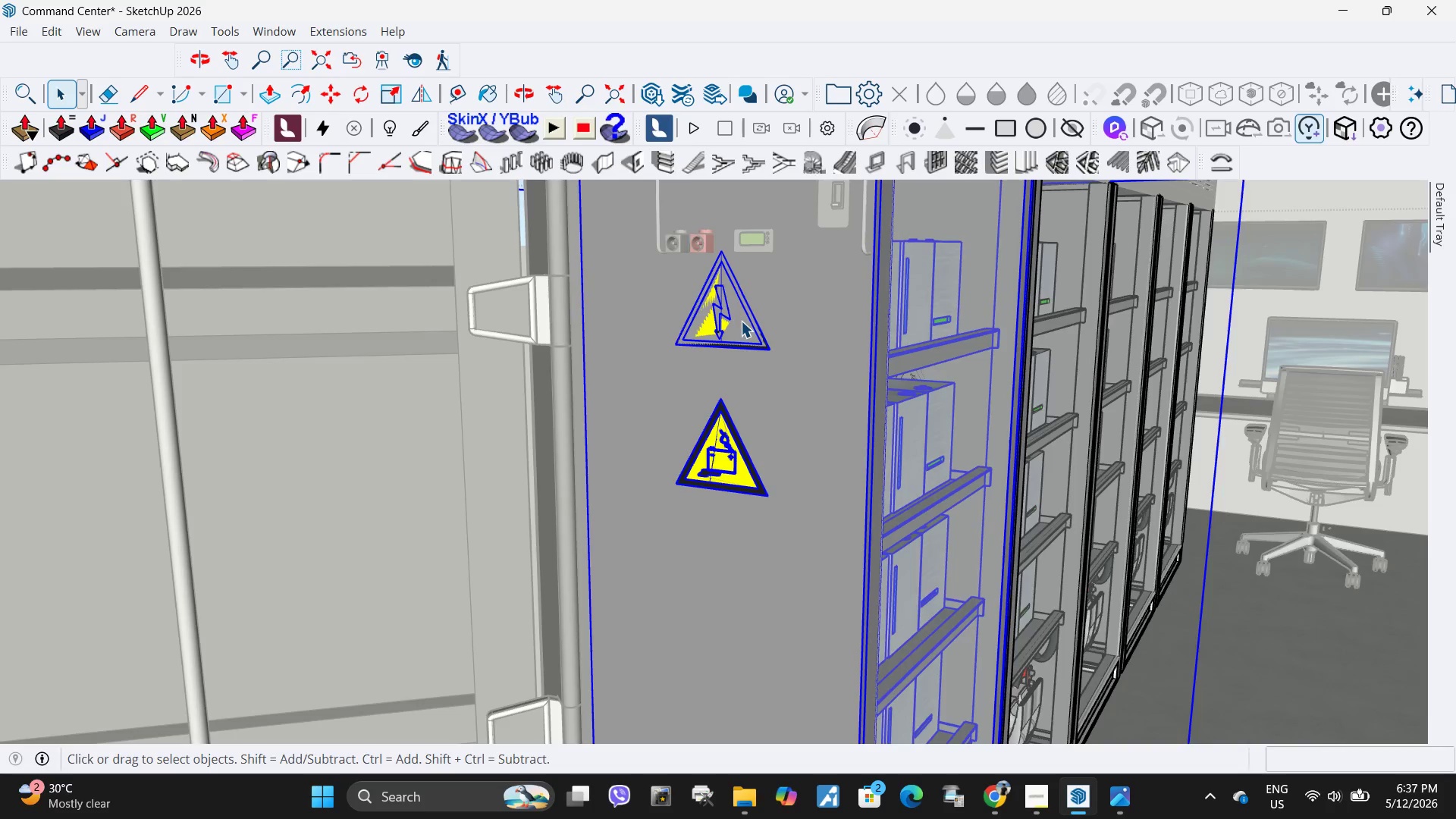 
key(Escape)
 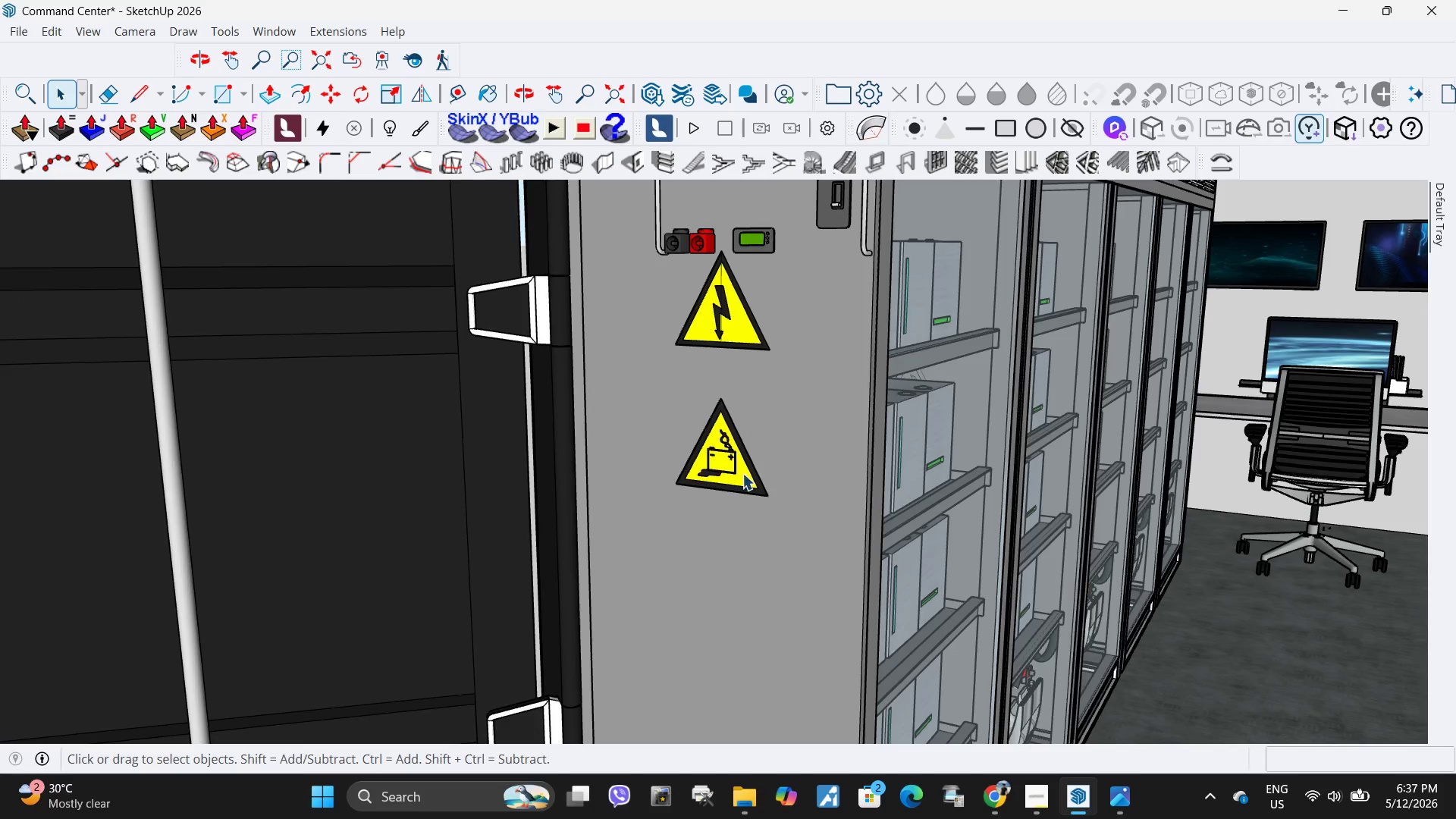 
key(Escape)
 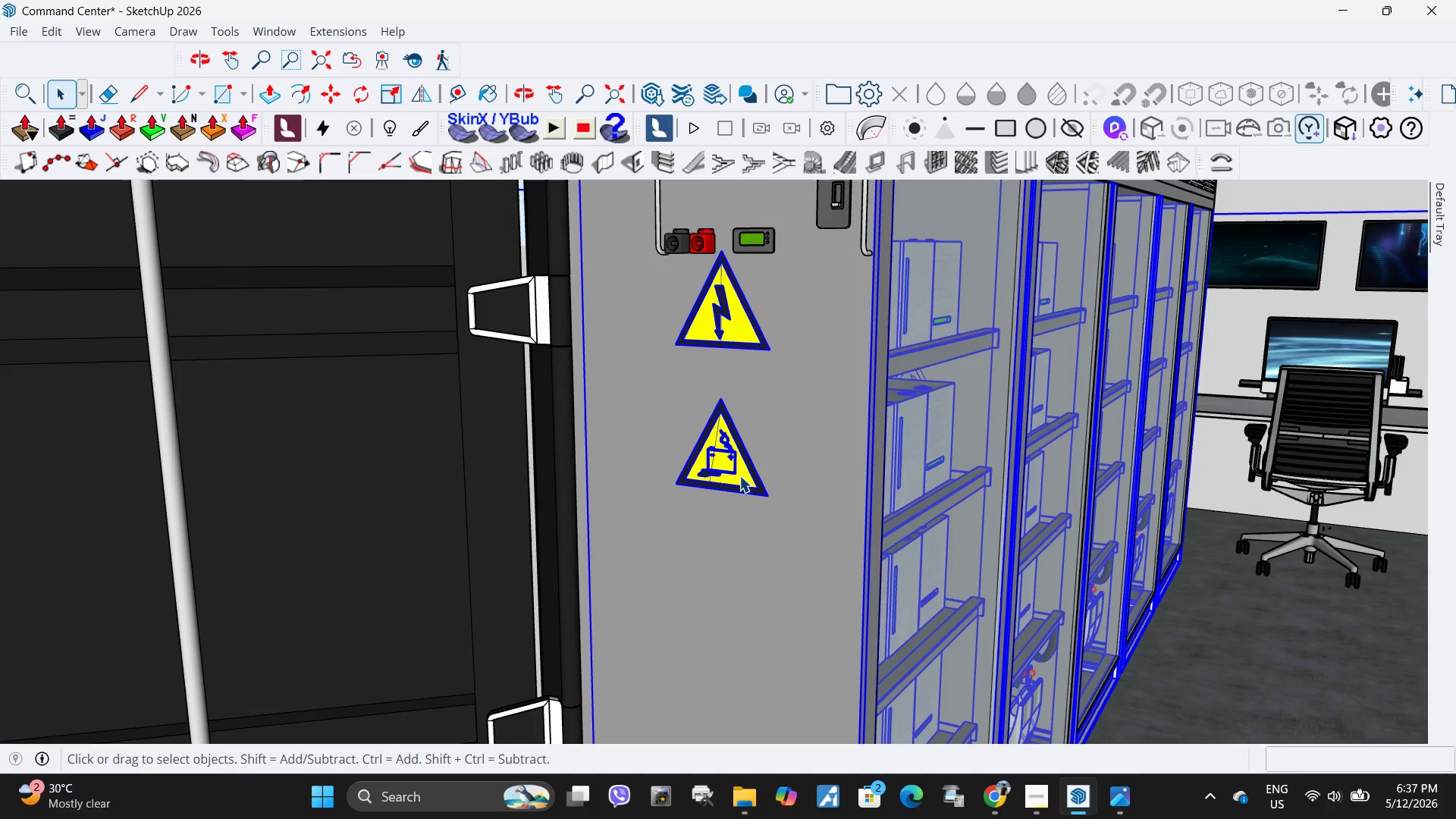 
double_click([739, 475])
 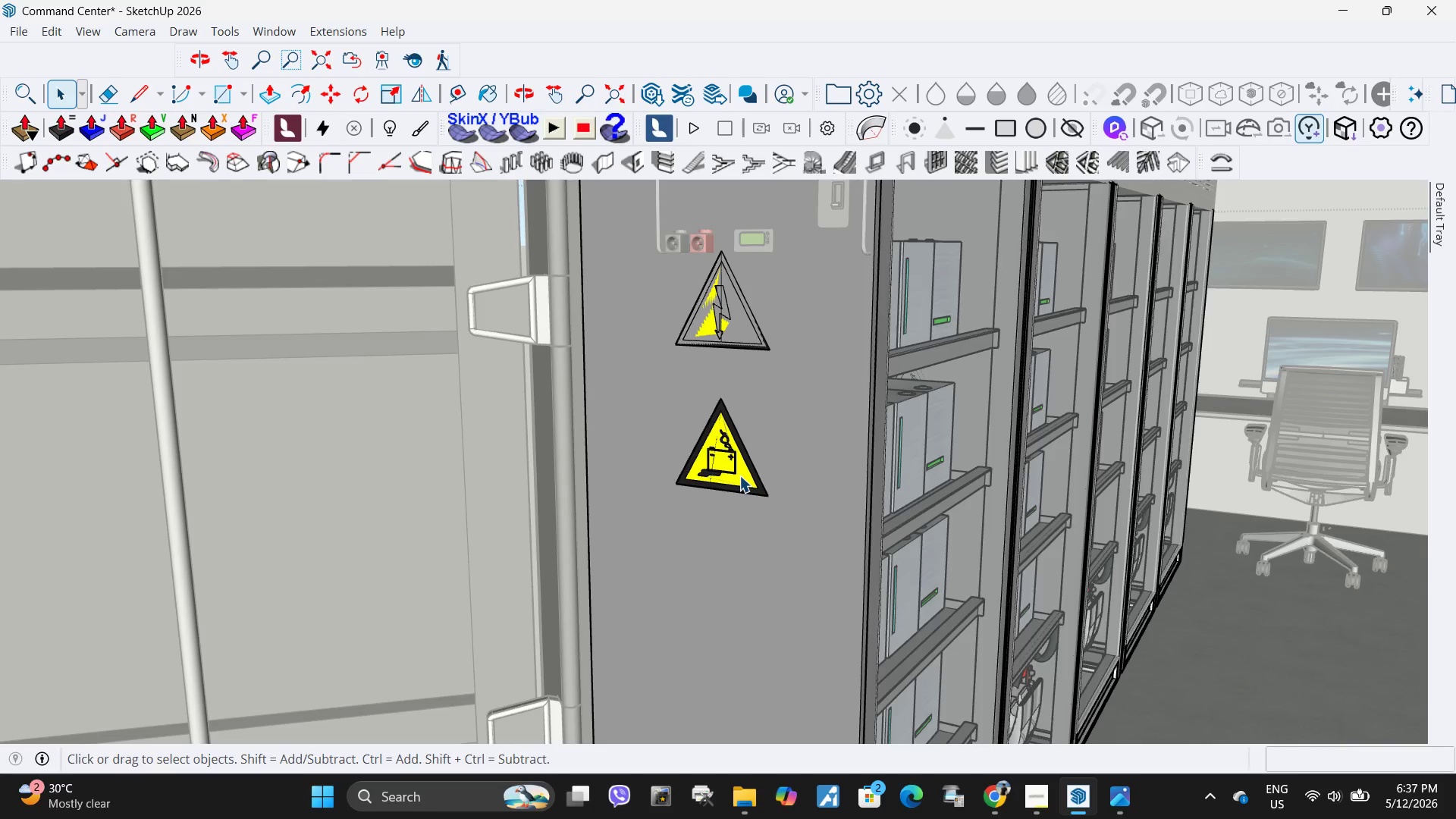 
triple_click([739, 475])
 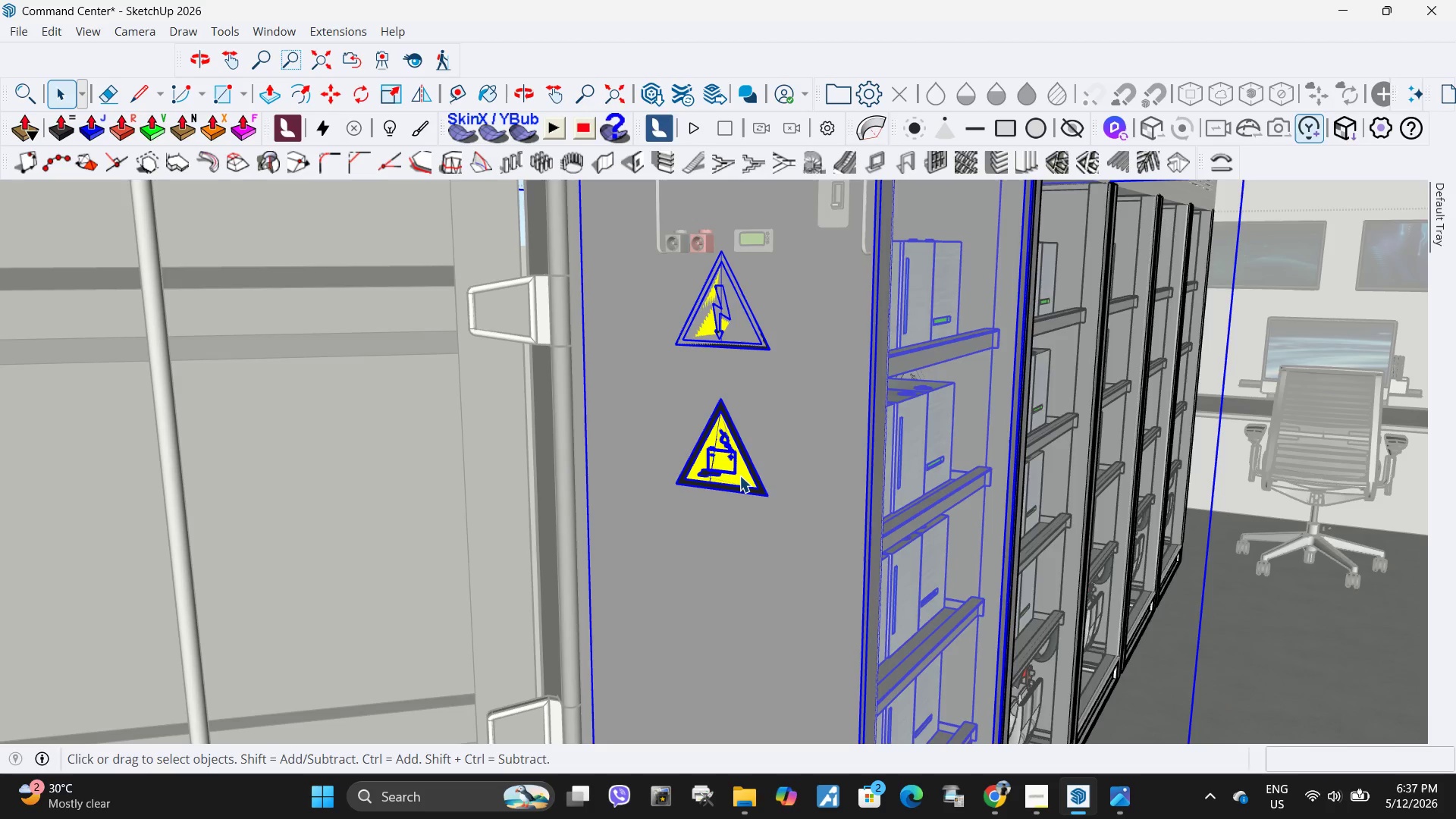 
triple_click([739, 475])
 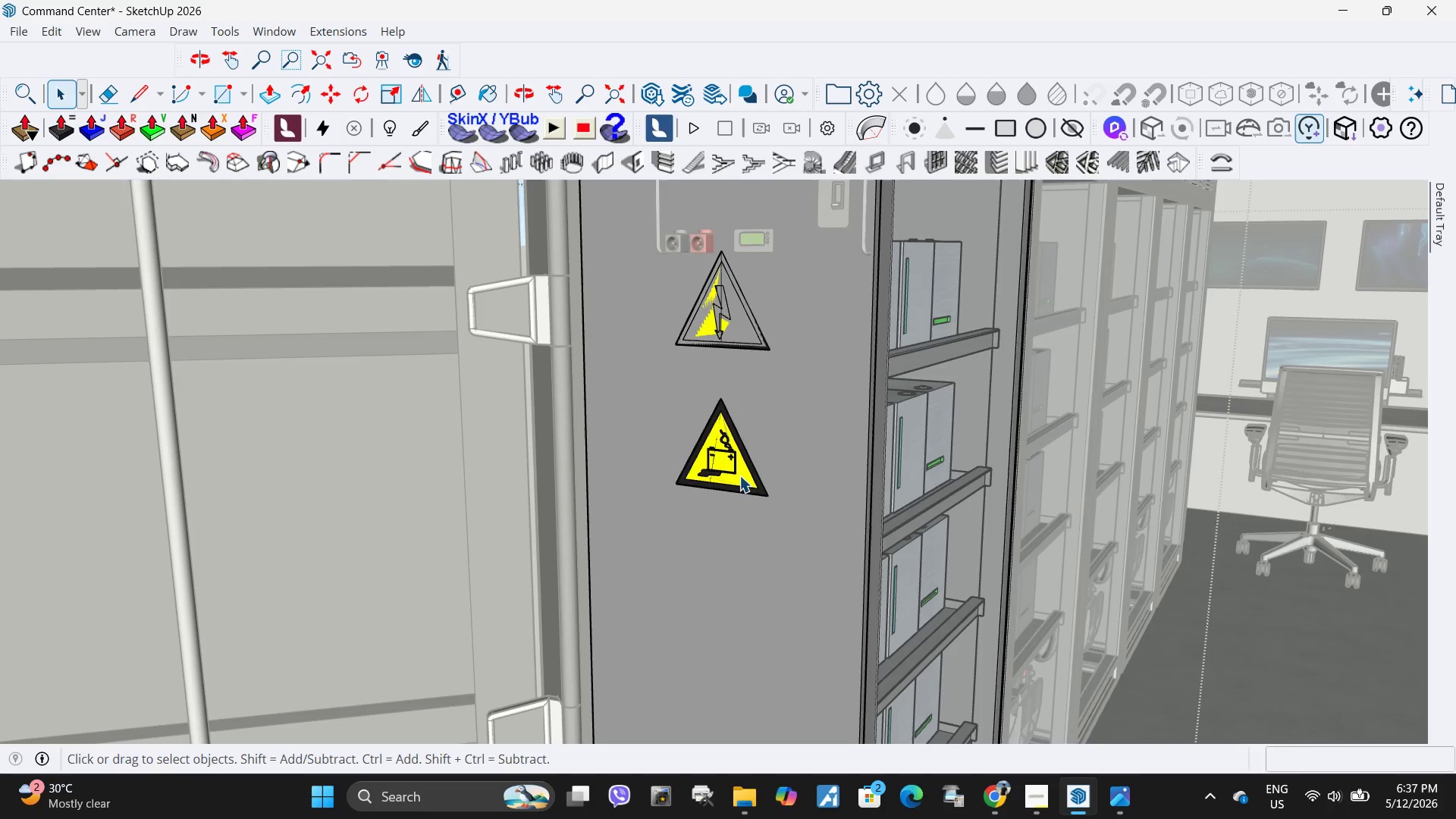 
triple_click([739, 475])
 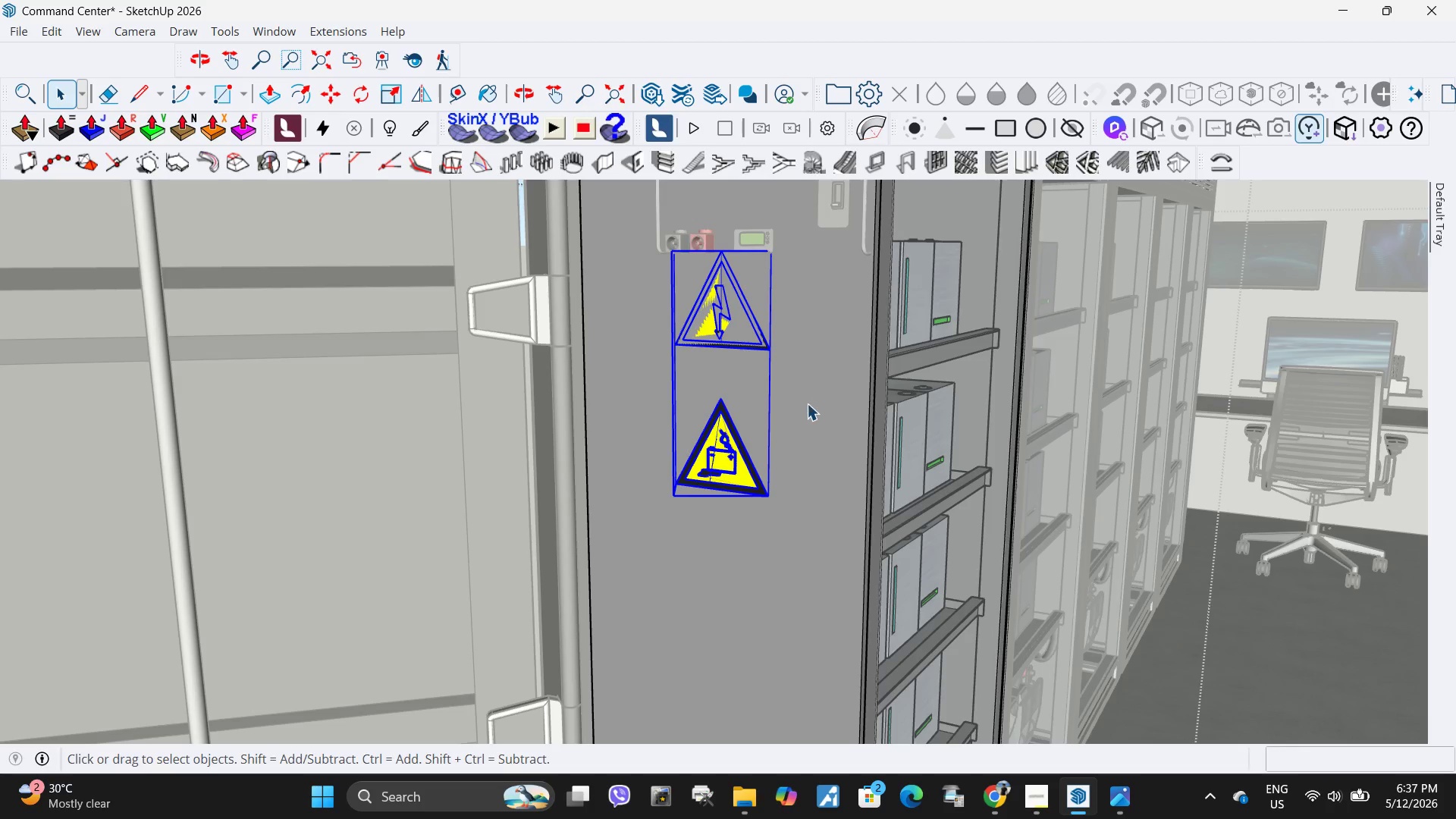 
key(M)
 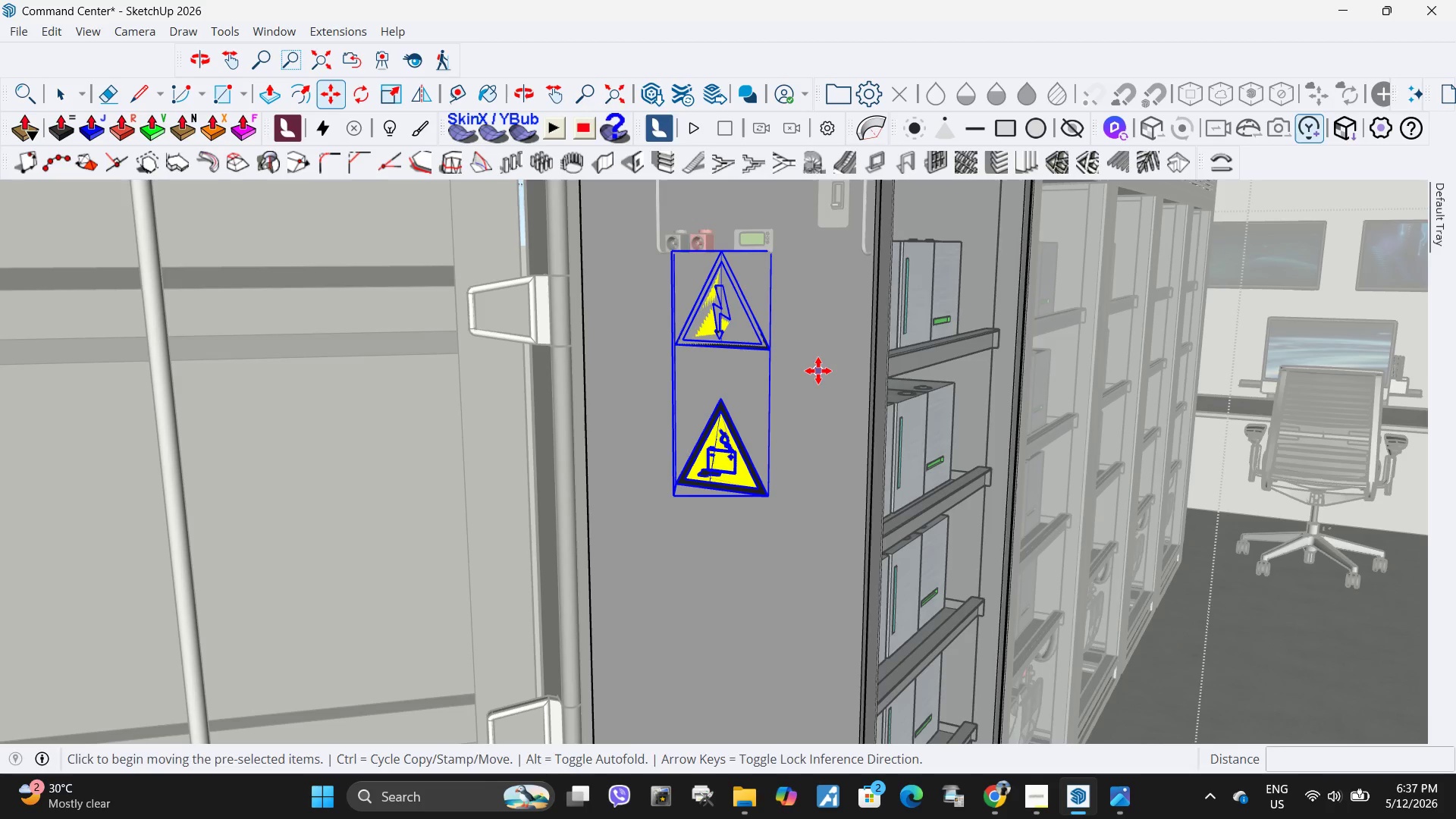 
left_click([818, 371])
 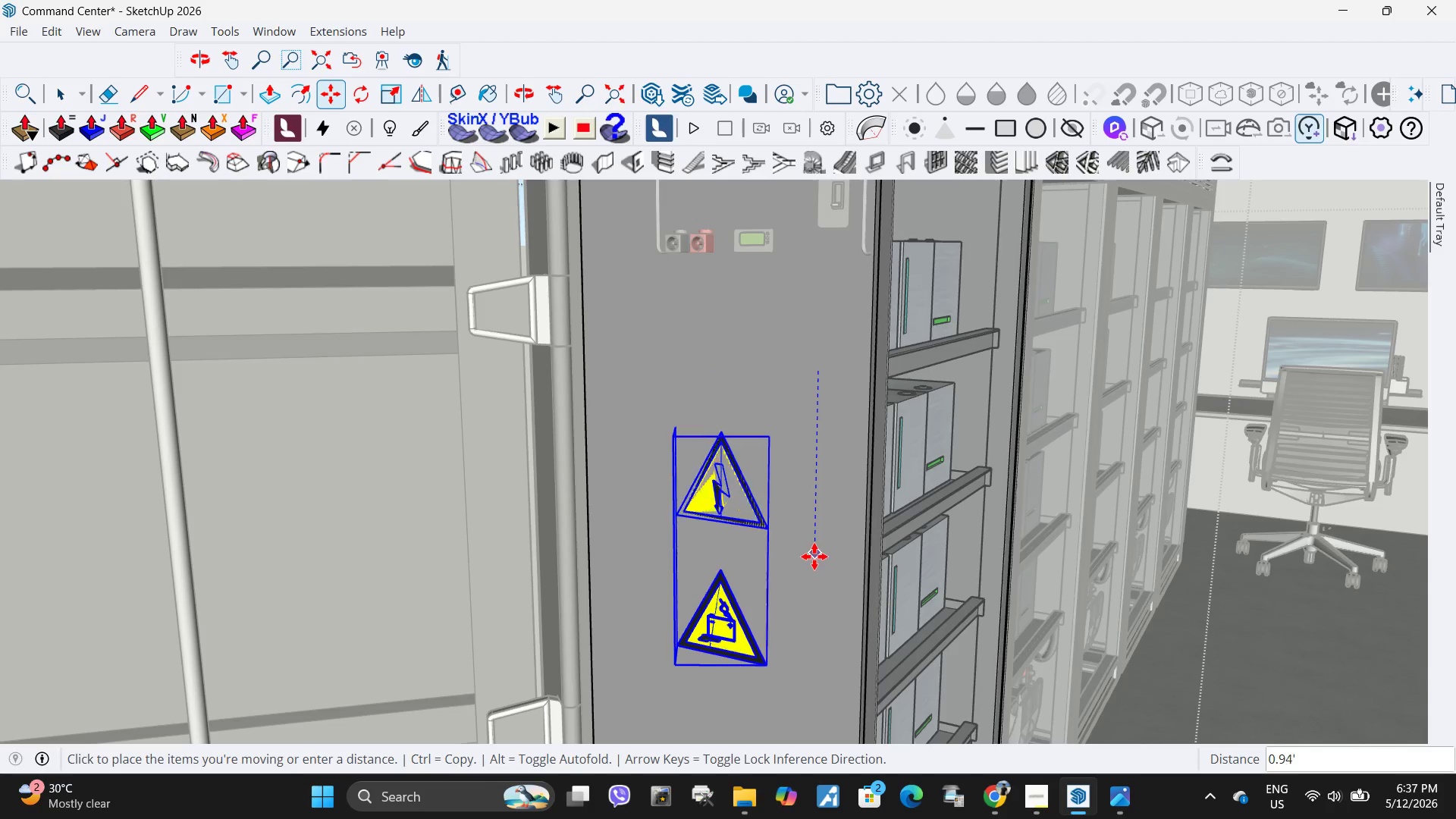 
left_click([814, 570])
 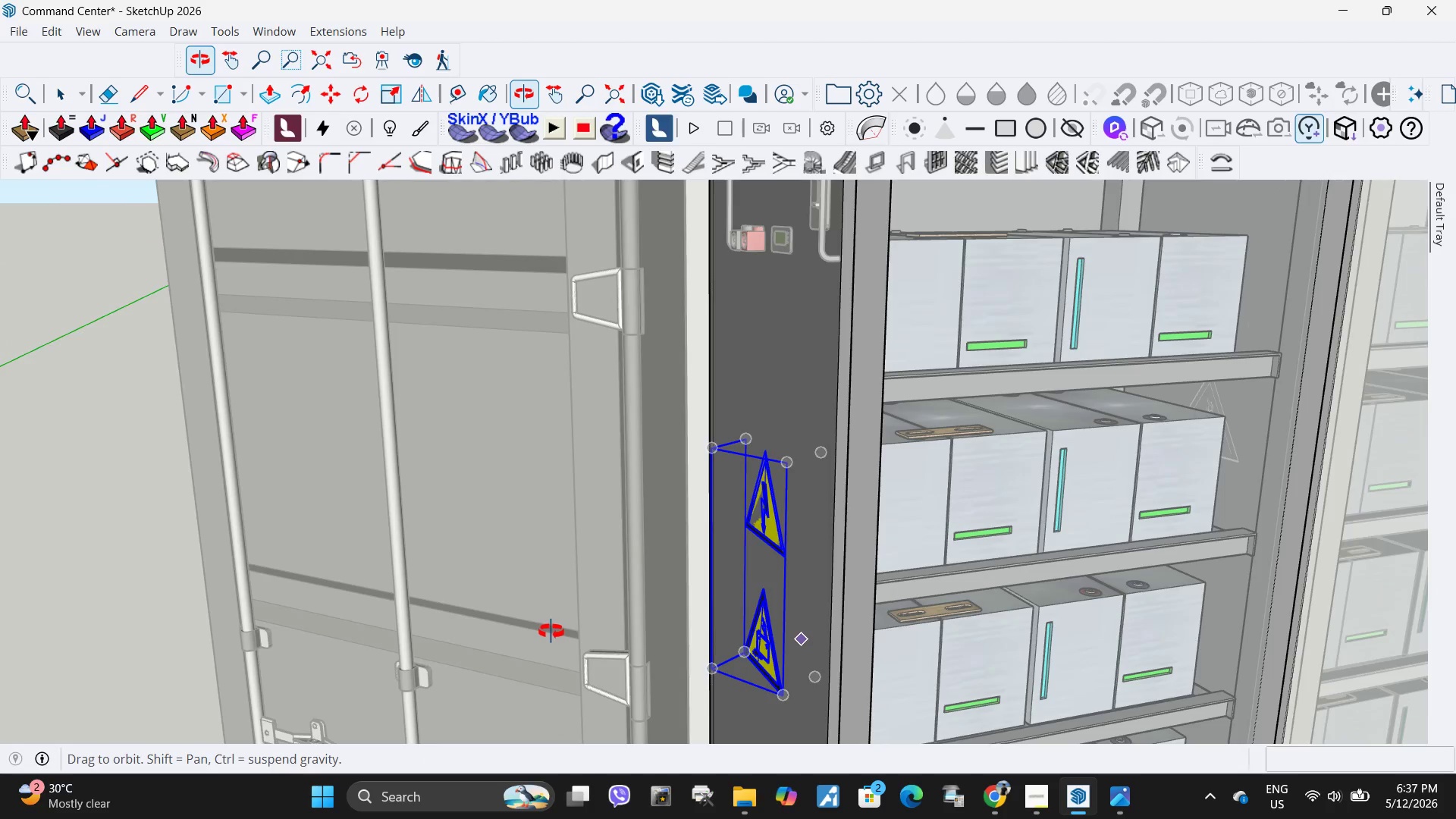 
scroll: coordinate [780, 397], scroll_direction: up, amount: 12.0
 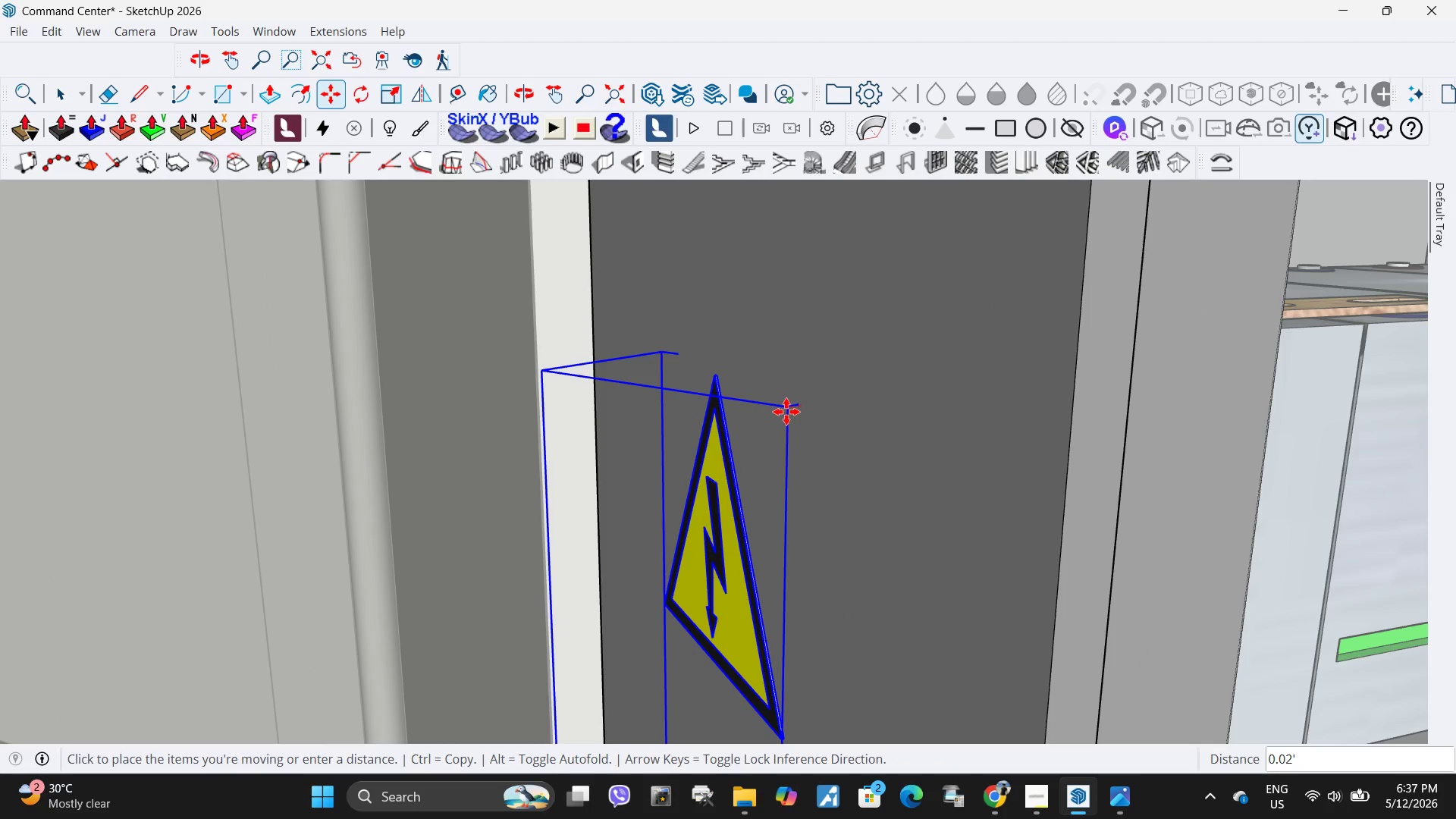 
left_click([786, 412])
 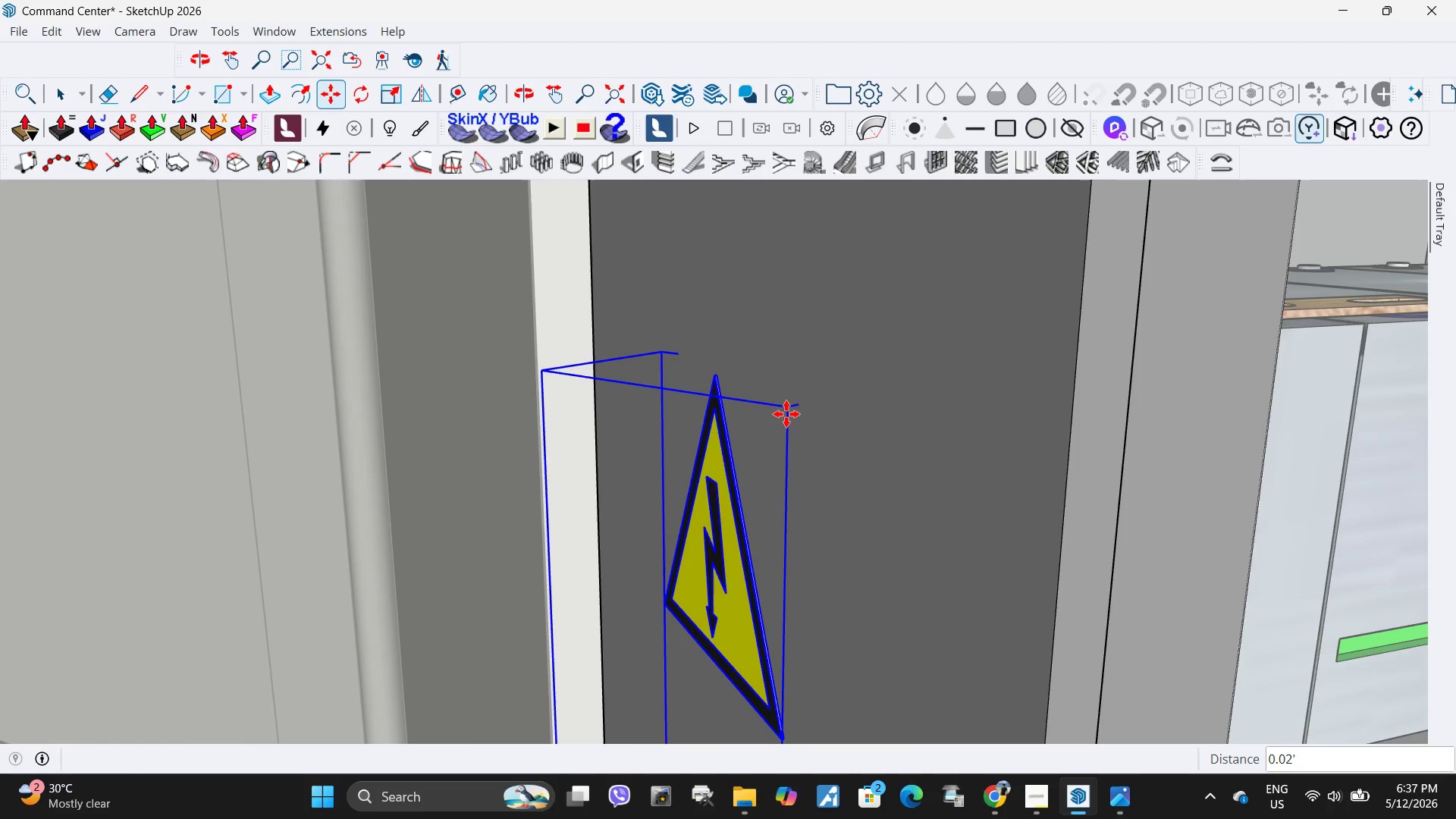 
key(Control+Z)
 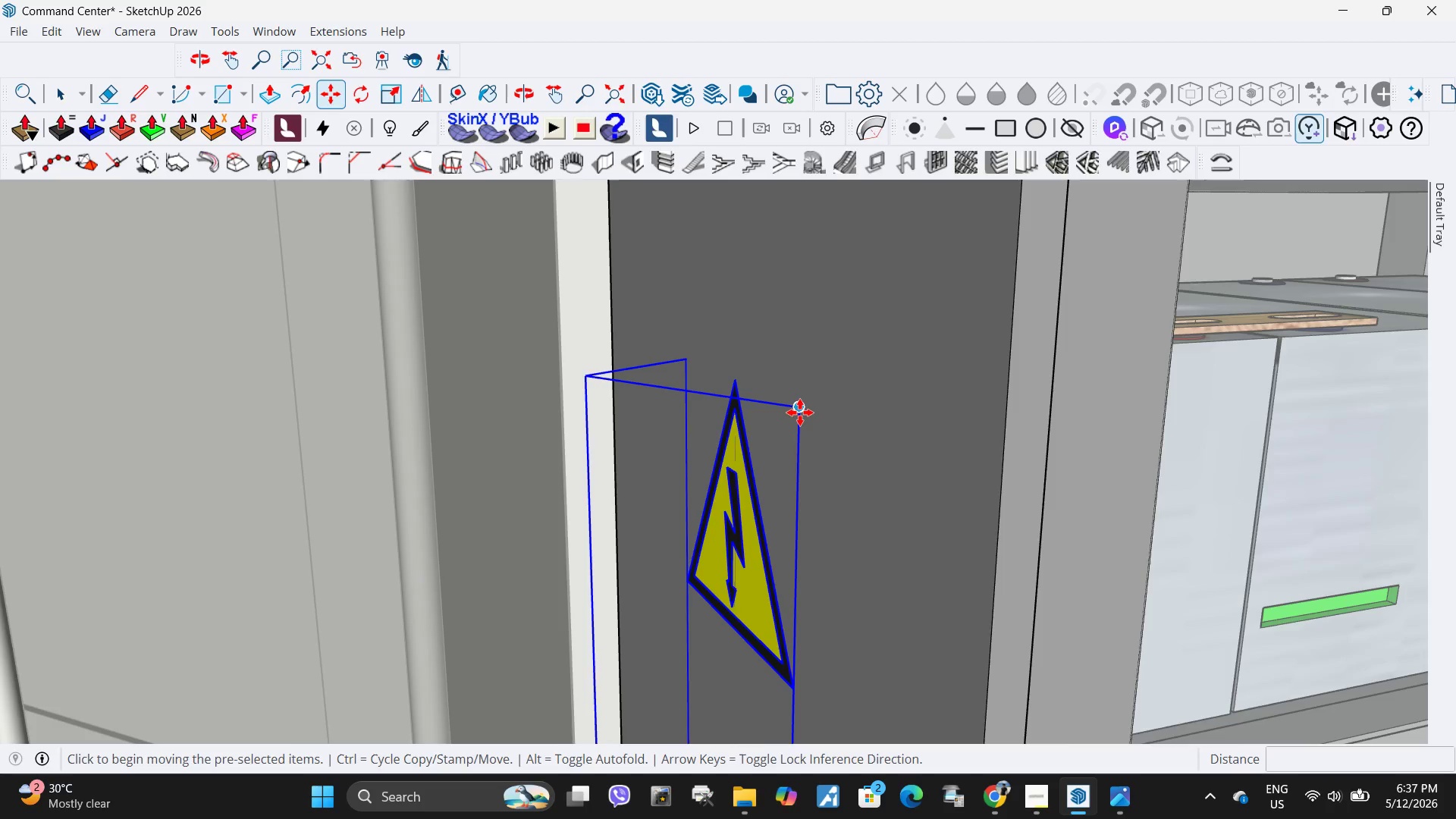 
scroll: coordinate [788, 415], scroll_direction: down, amount: 2.0
 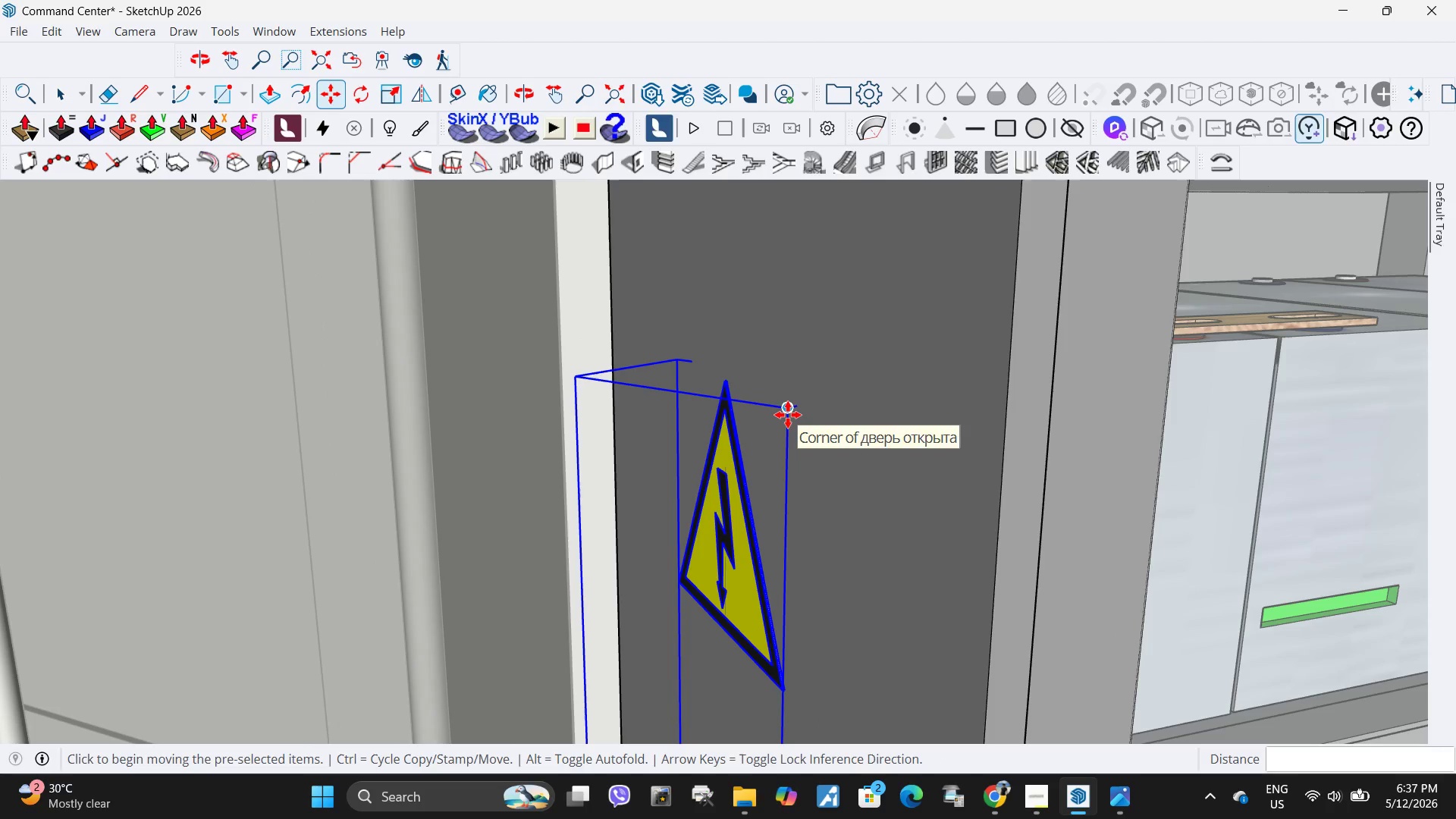 
scroll: coordinate [770, 277], scroll_direction: up, amount: 19.0
 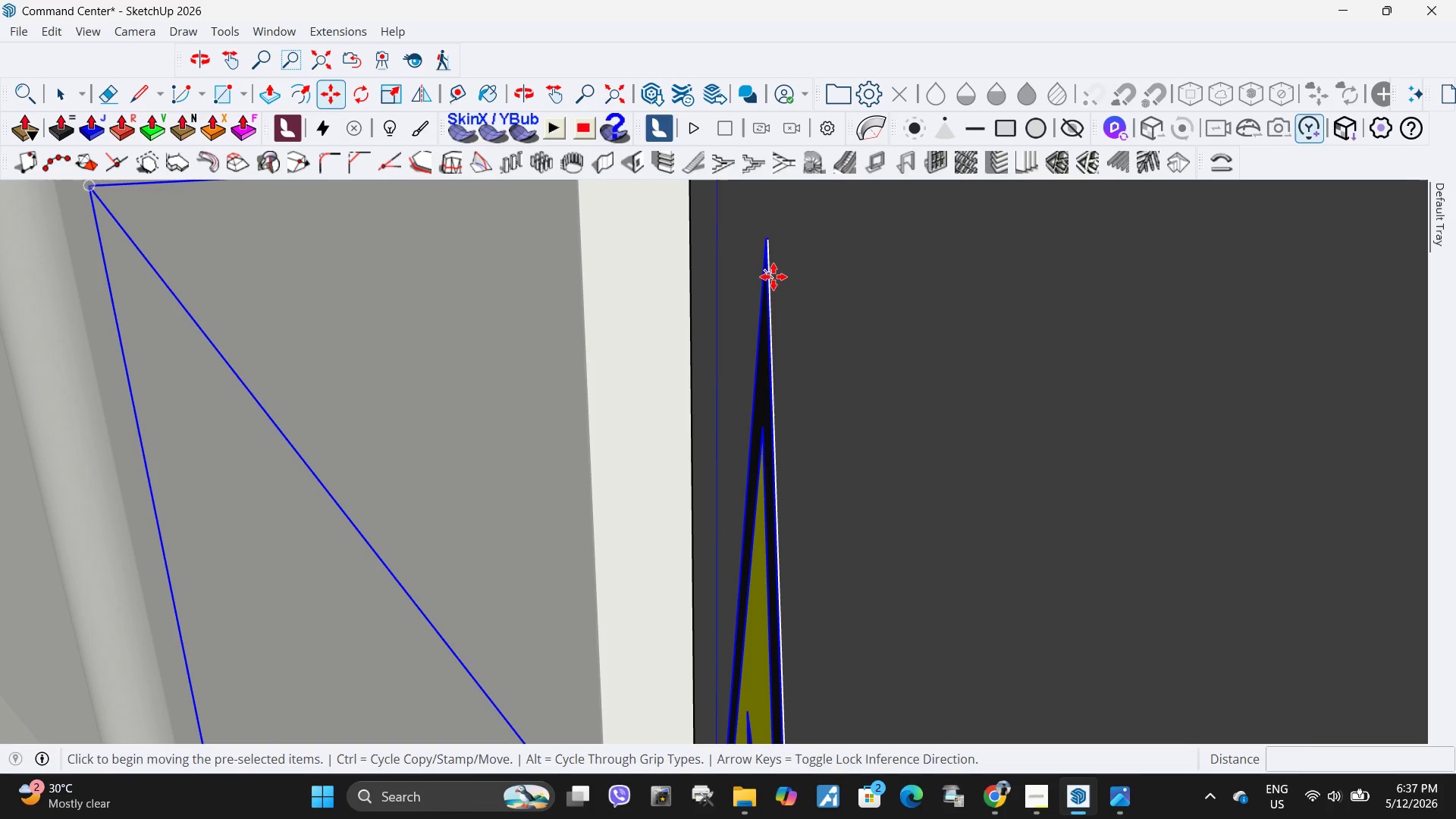 
key(K)
 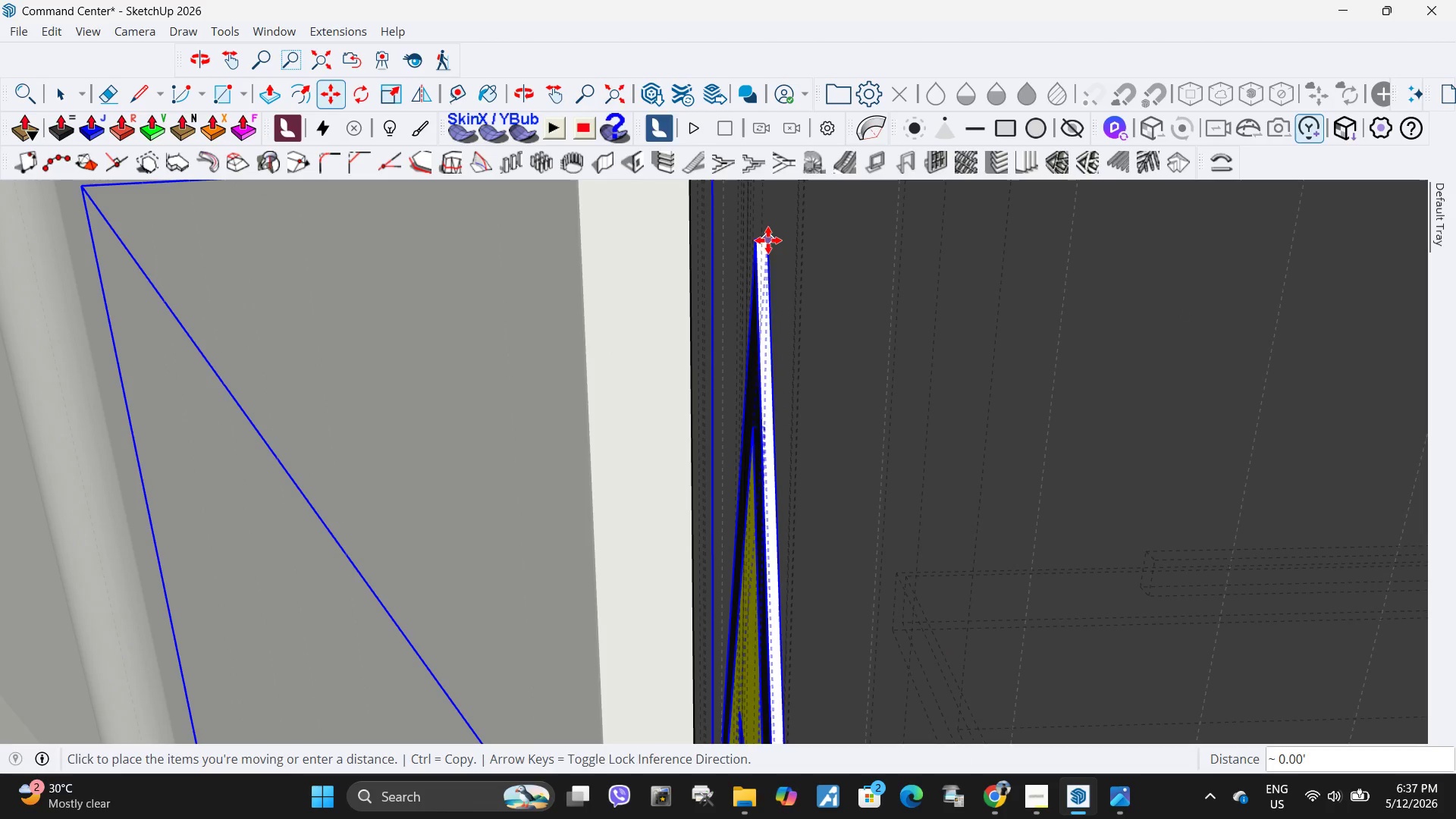 
double_click([767, 240])
 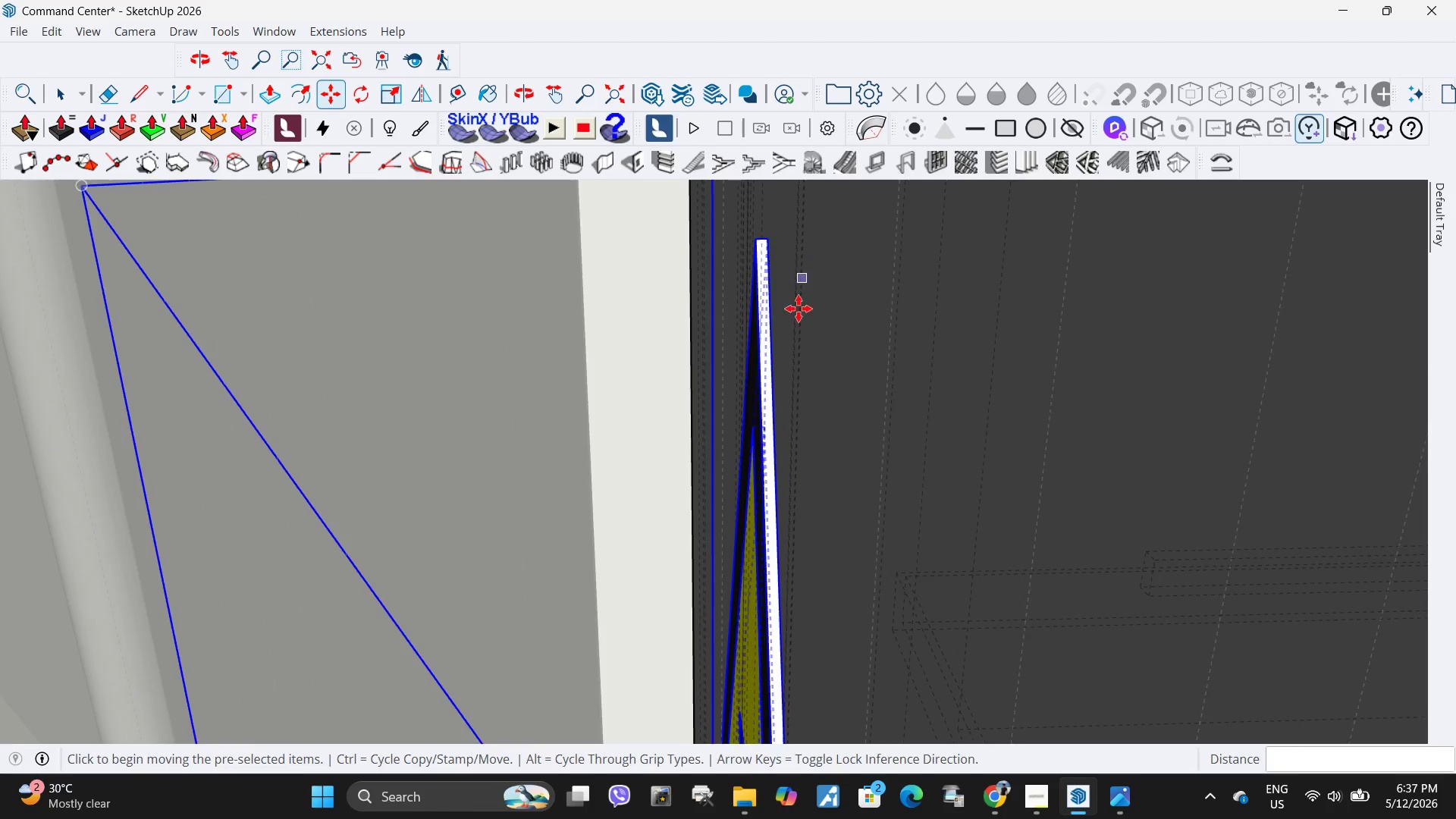 
key(K)
 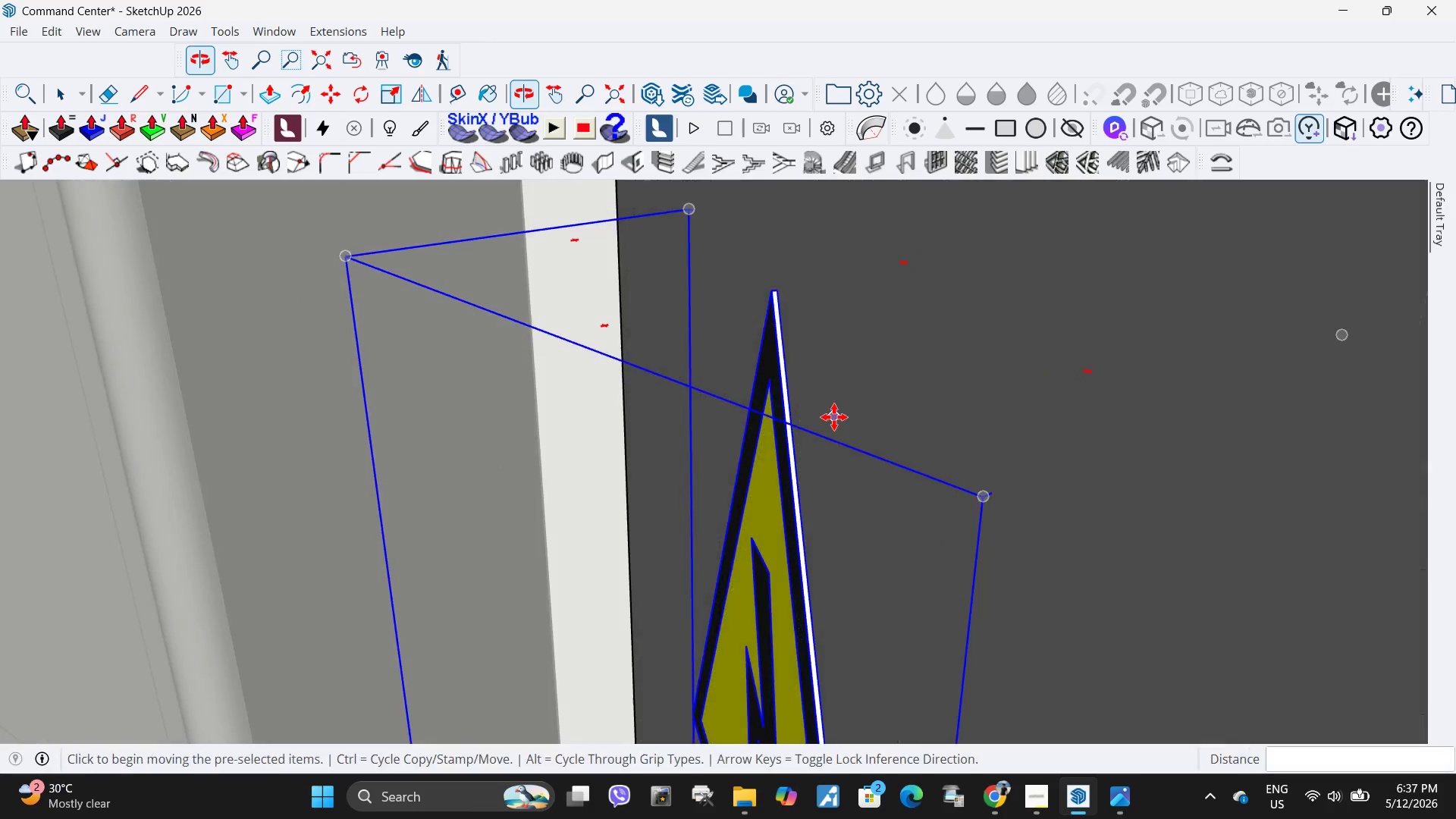 
scroll: coordinate [740, 532], scroll_direction: down, amount: 32.0
 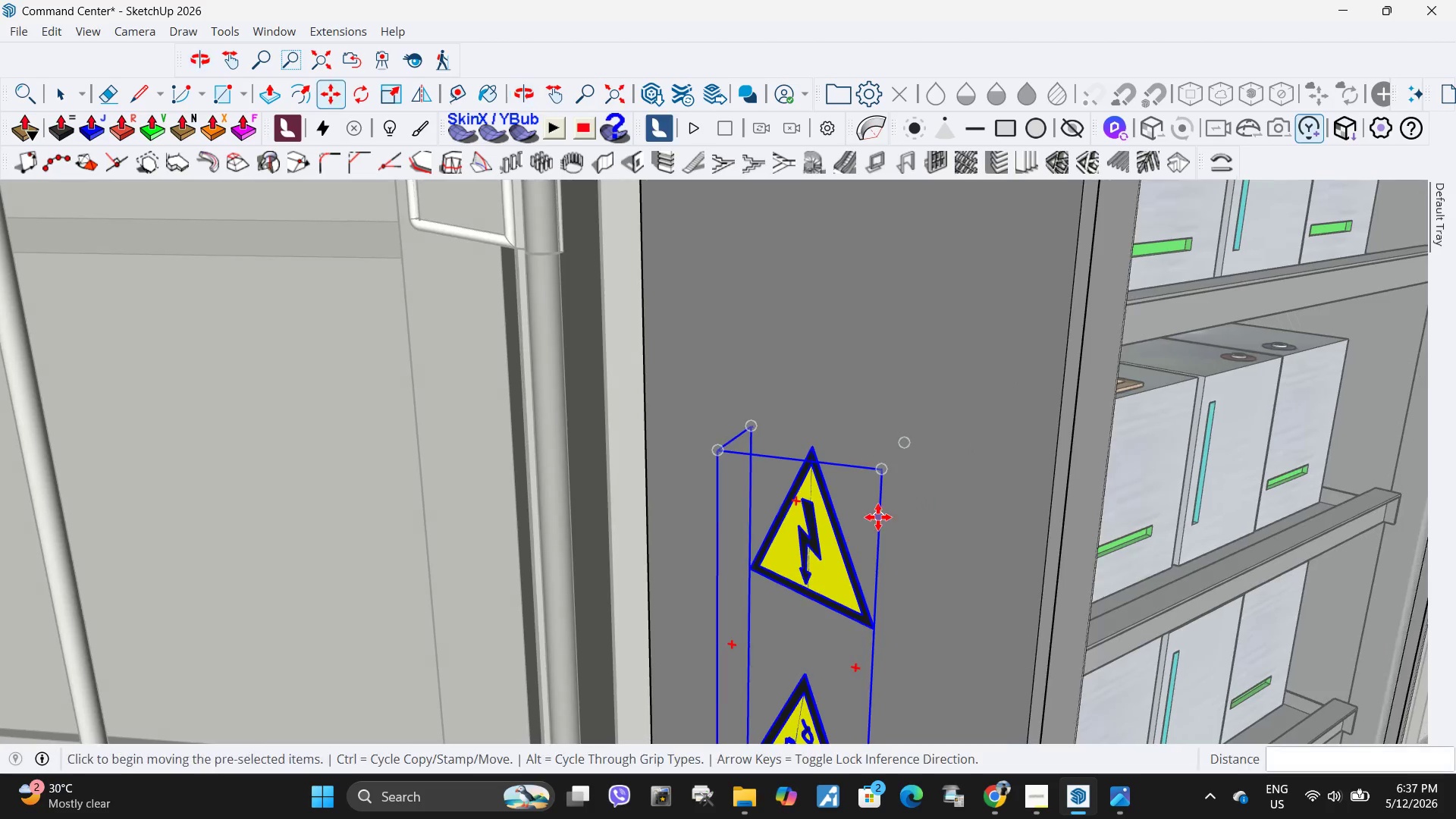 
key(Space)
 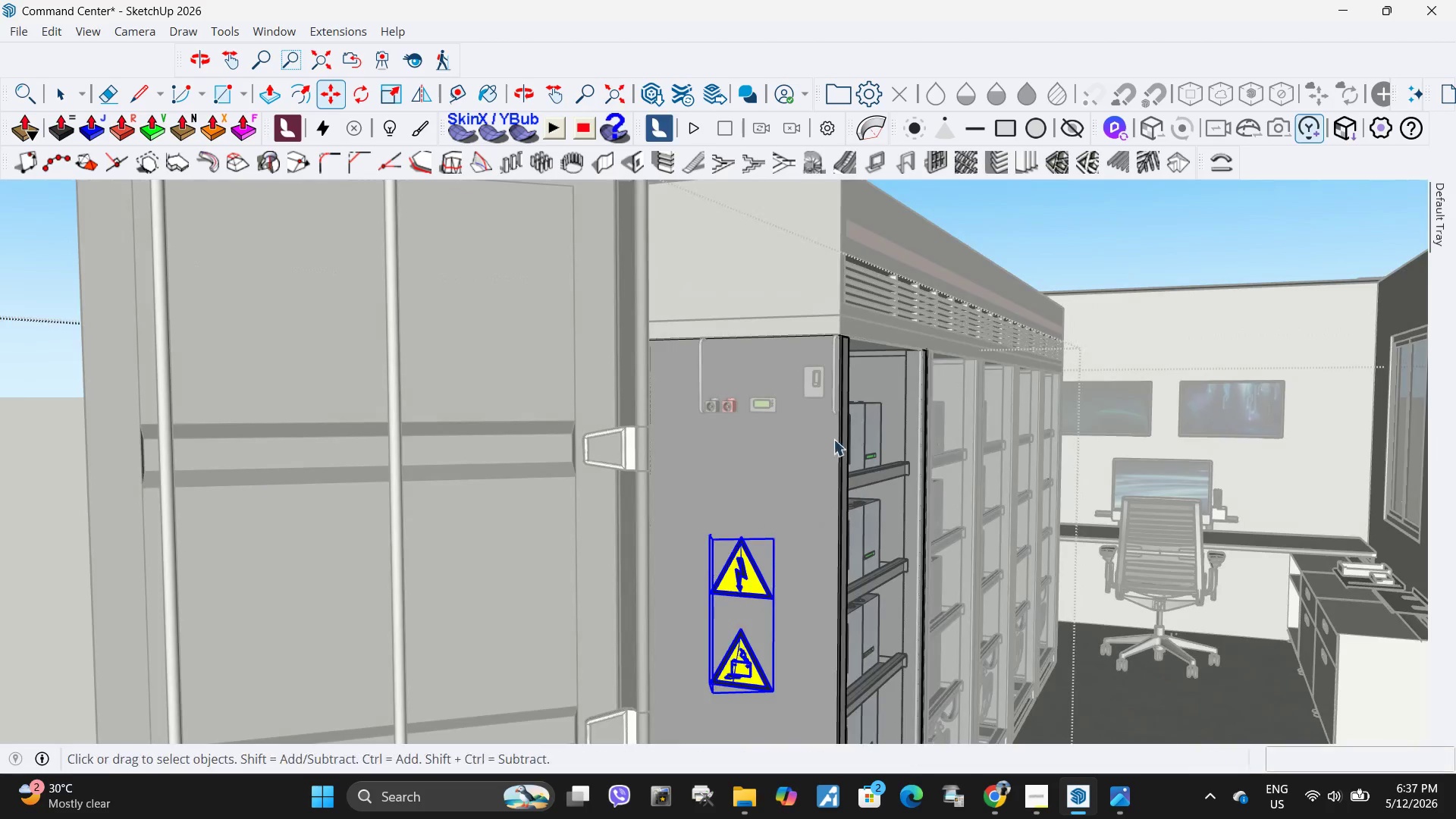 
key(Escape)
 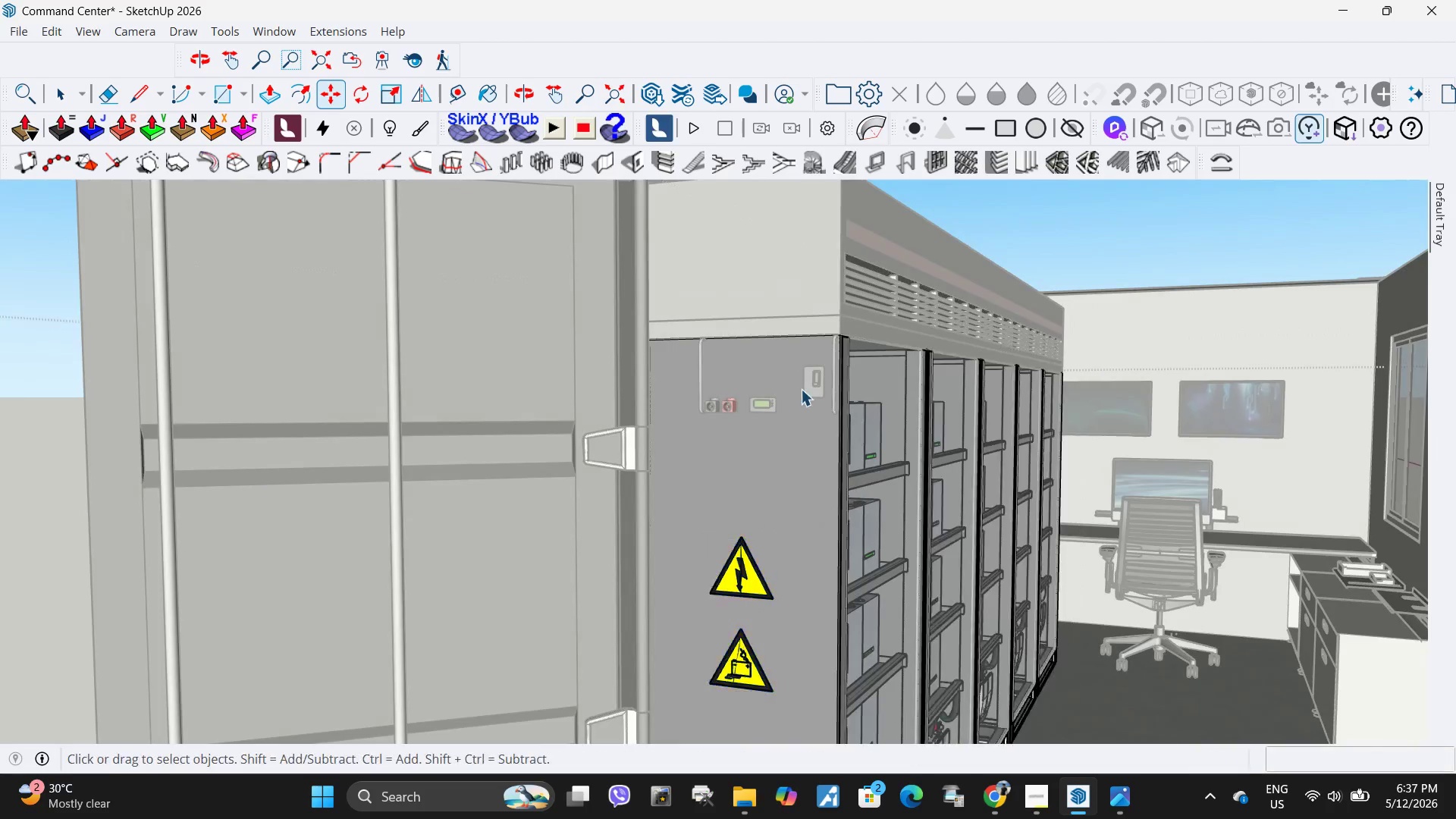 
scroll: coordinate [717, 585], scroll_direction: down, amount: 11.0
 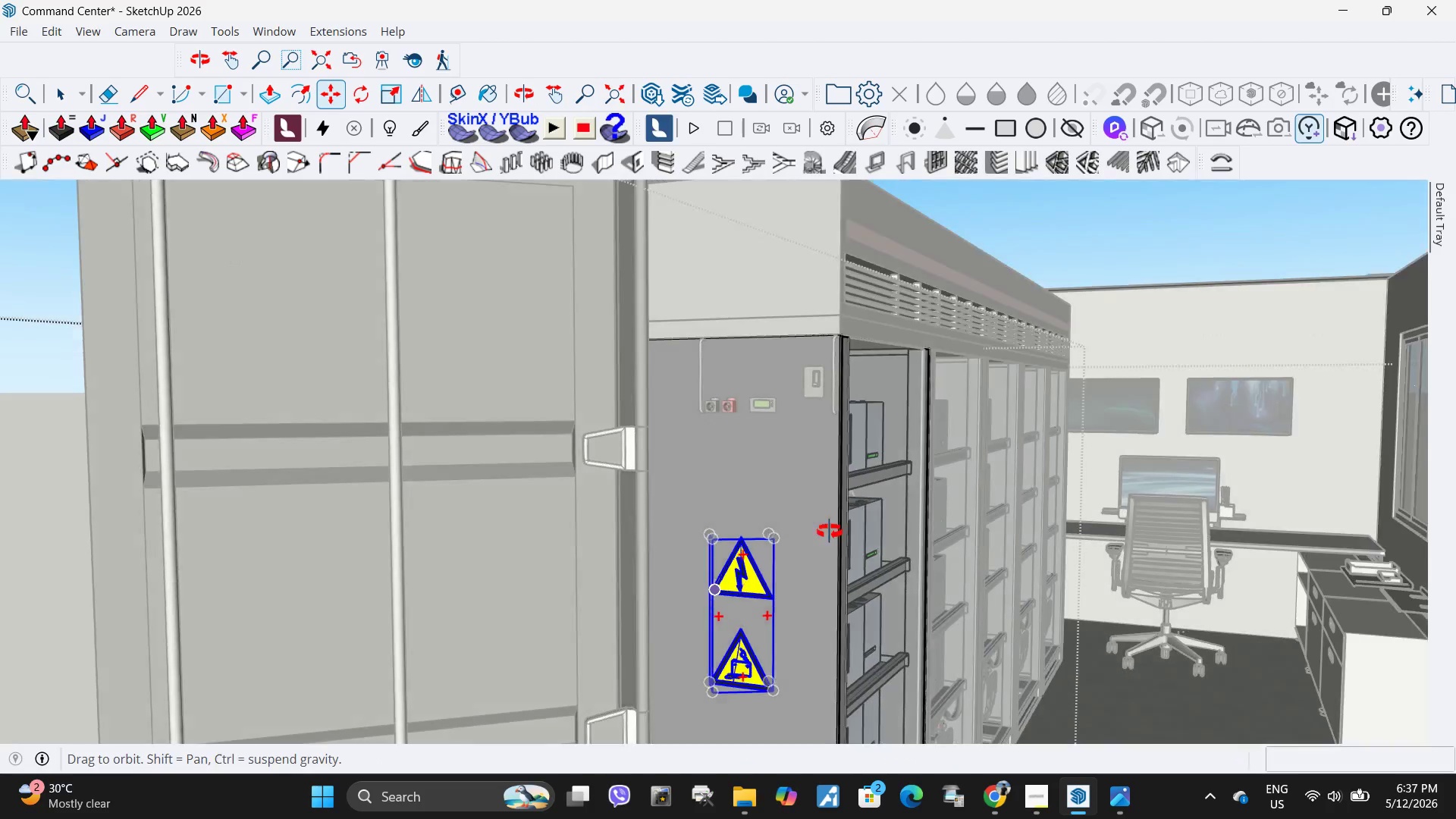 
key(Escape)
 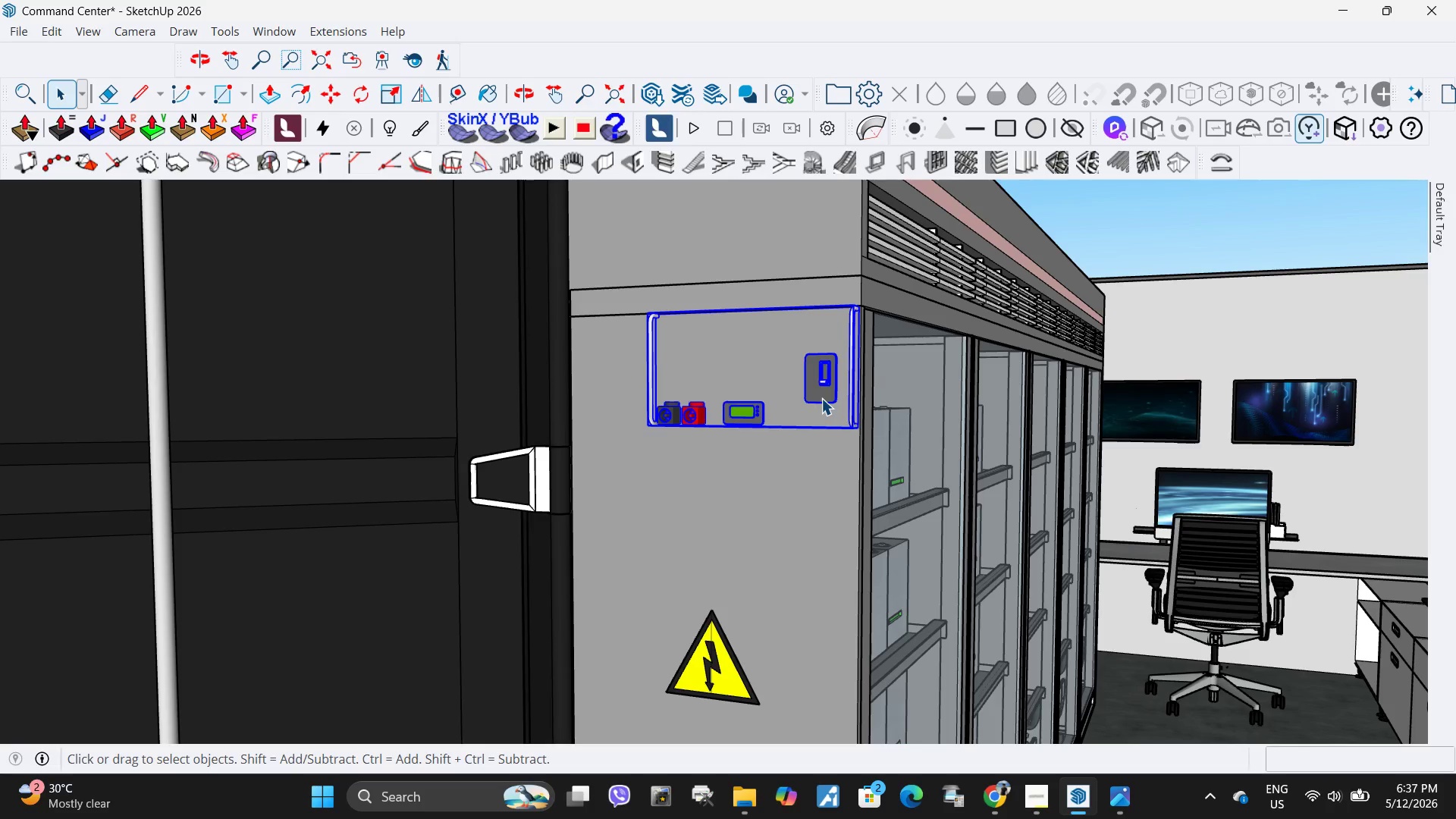 
scroll: coordinate [801, 388], scroll_direction: up, amount: 4.0
 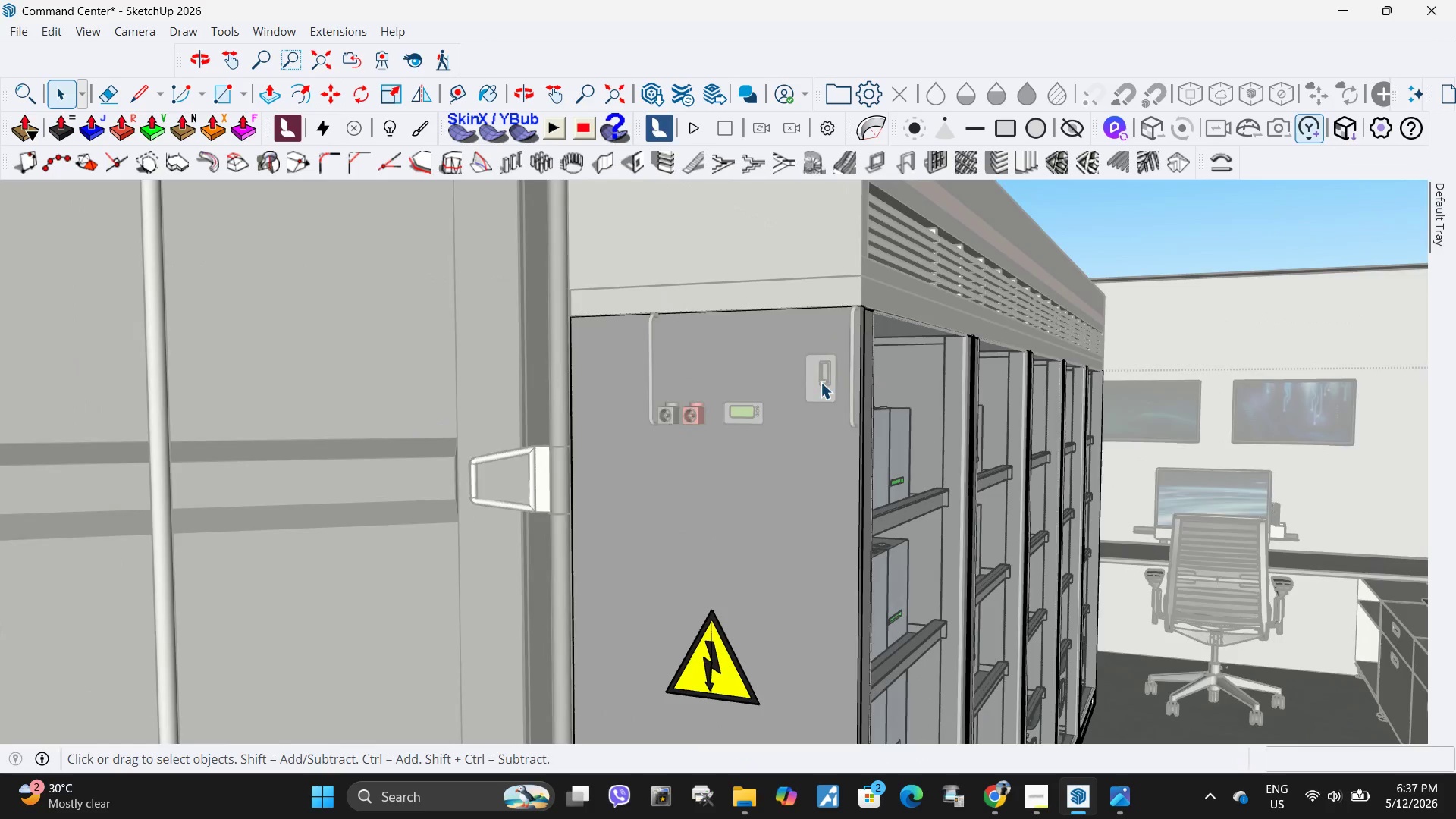 
key(M)
 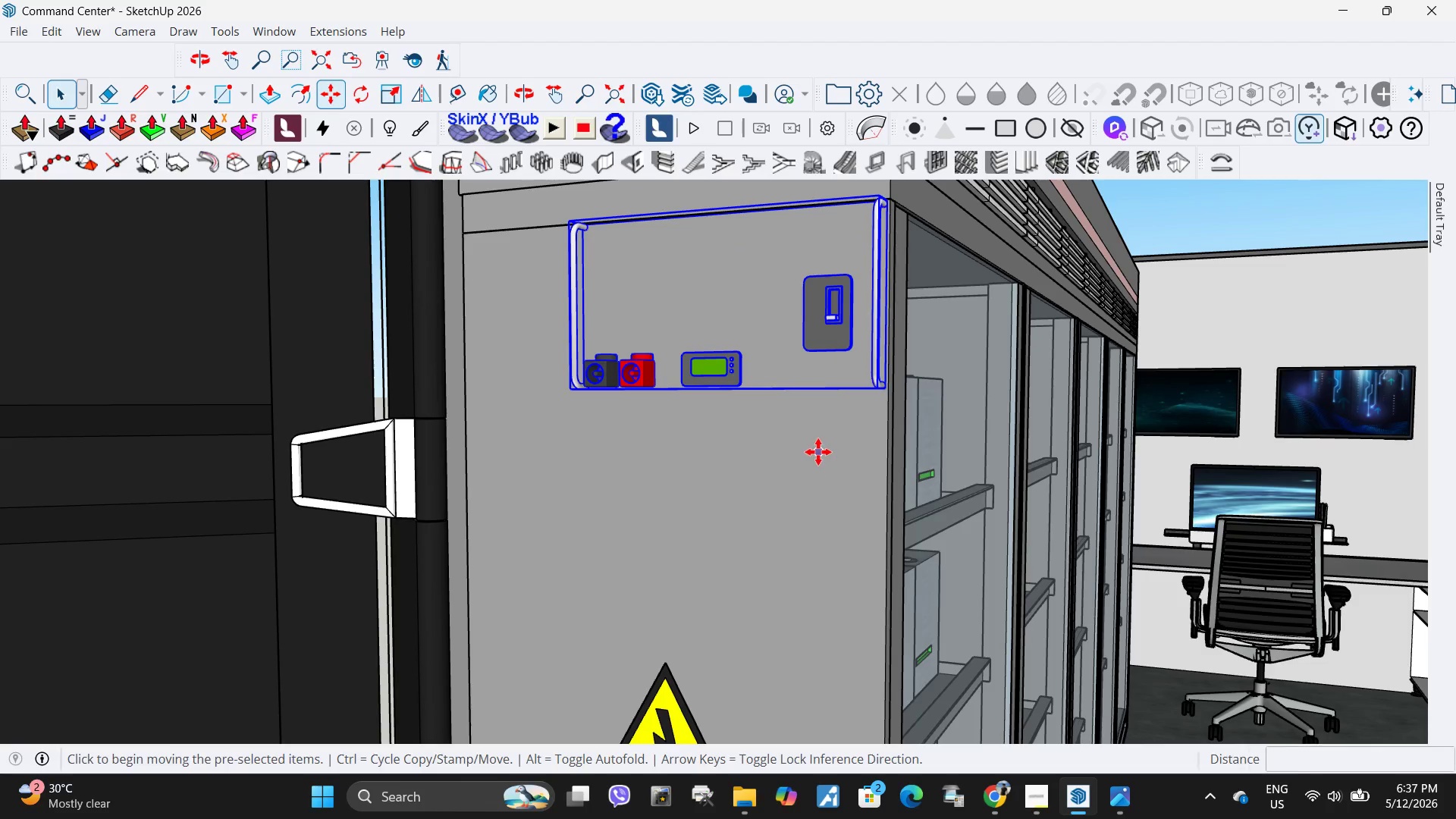 
left_click([818, 452])
 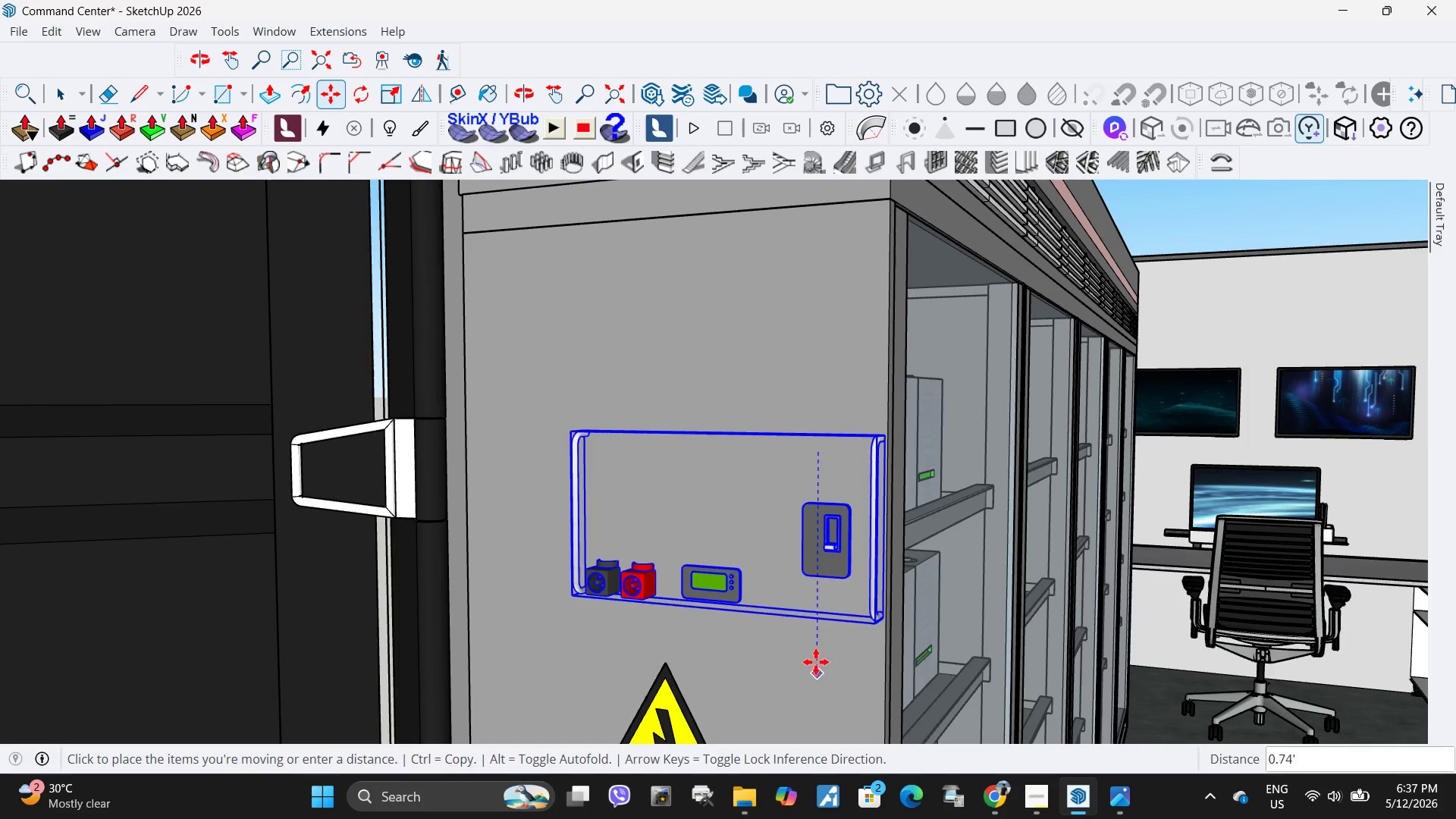 
scroll: coordinate [808, 501], scroll_direction: up, amount: 4.0
 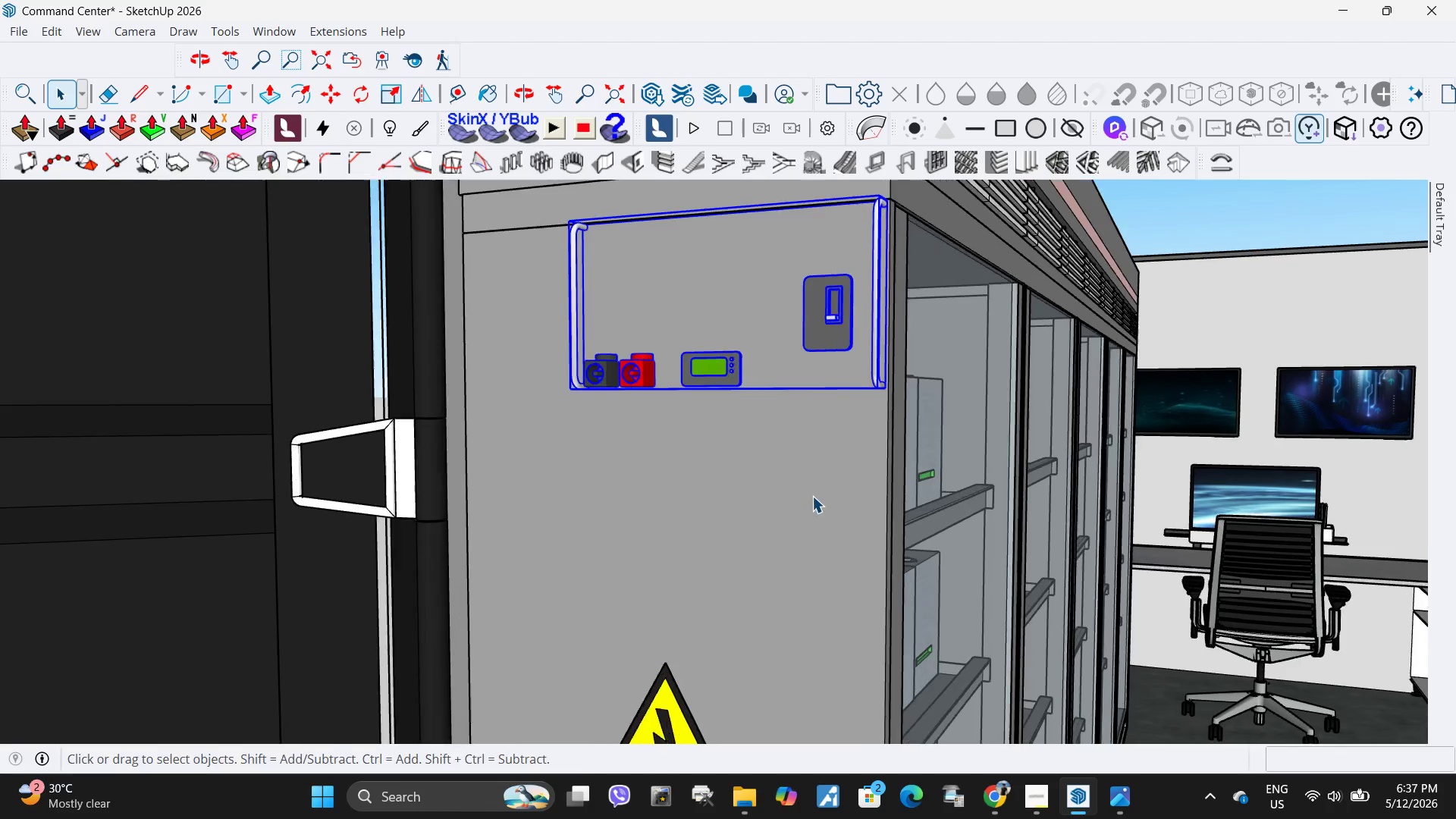 
left_click([816, 639])
 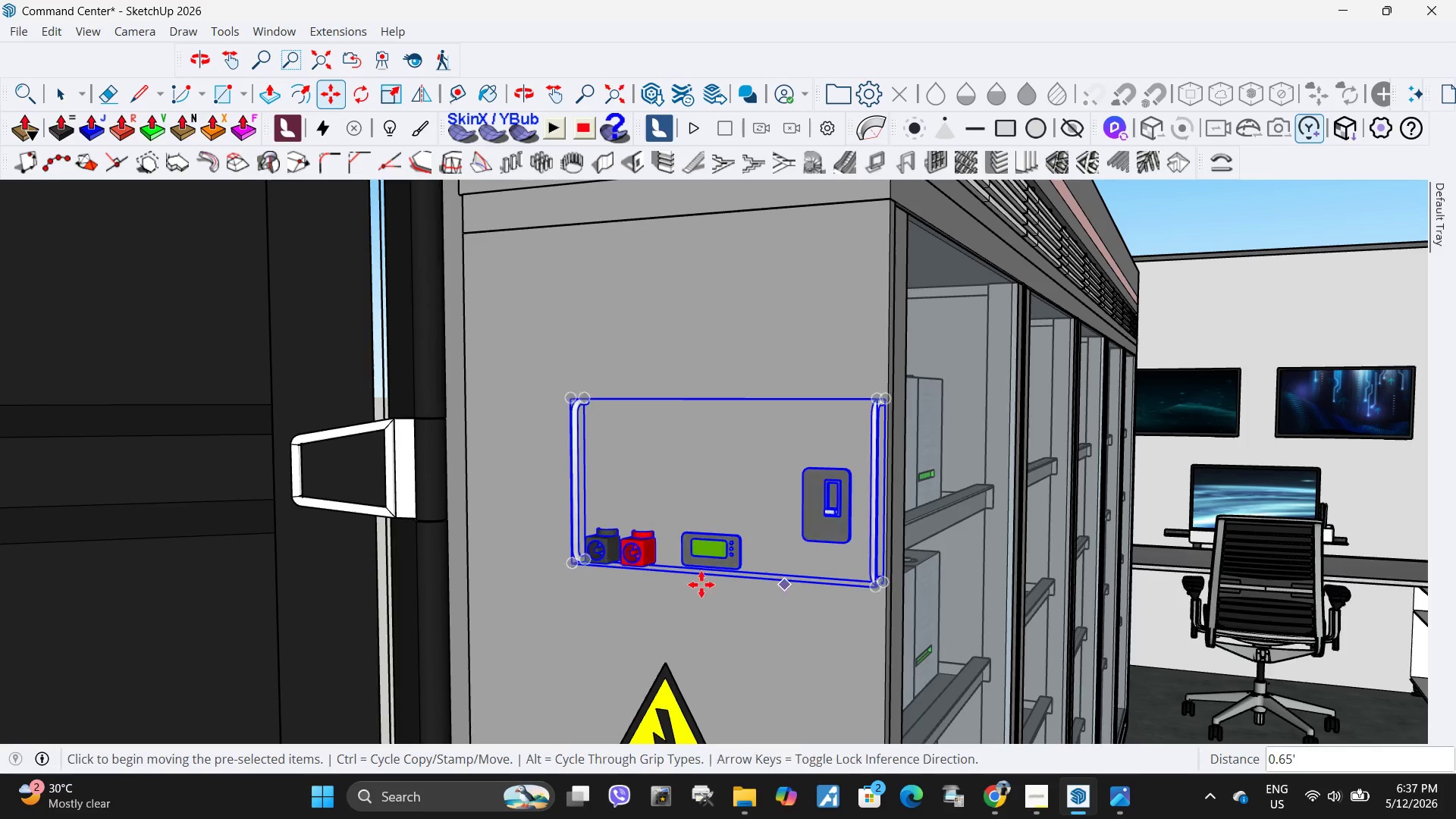 
key(Space)
 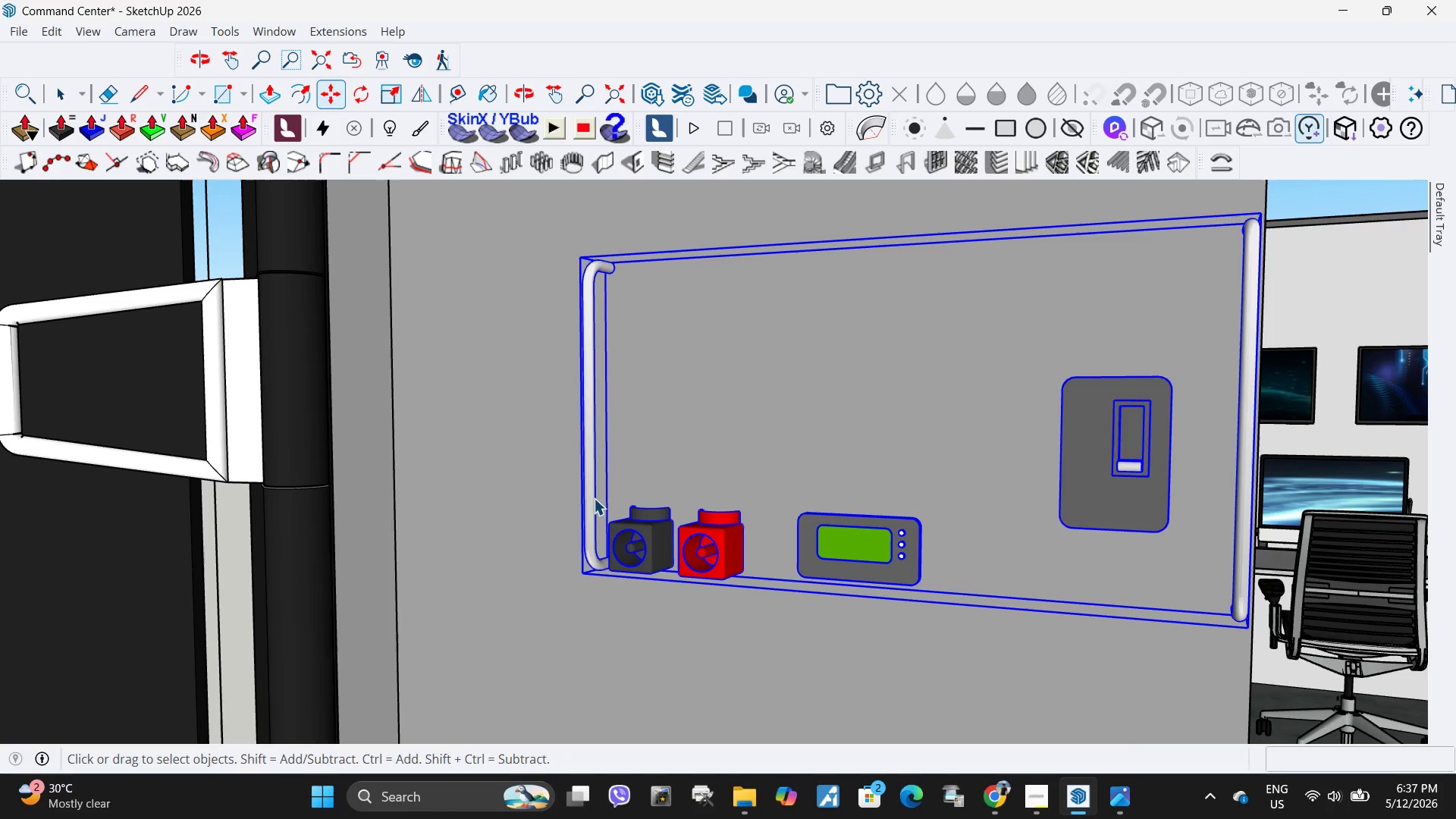 
left_click([594, 497])
 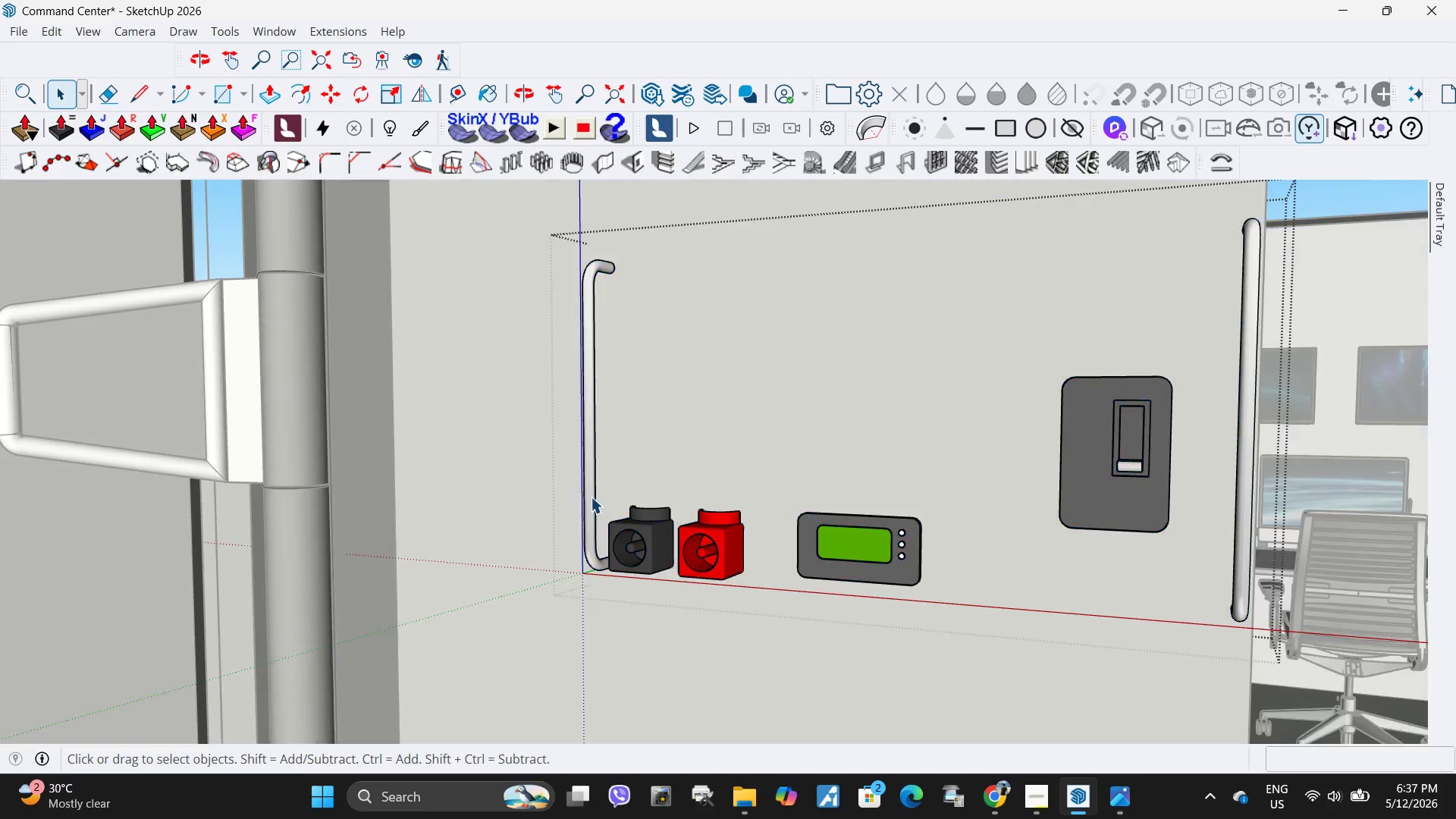 
triple_click([588, 497])
 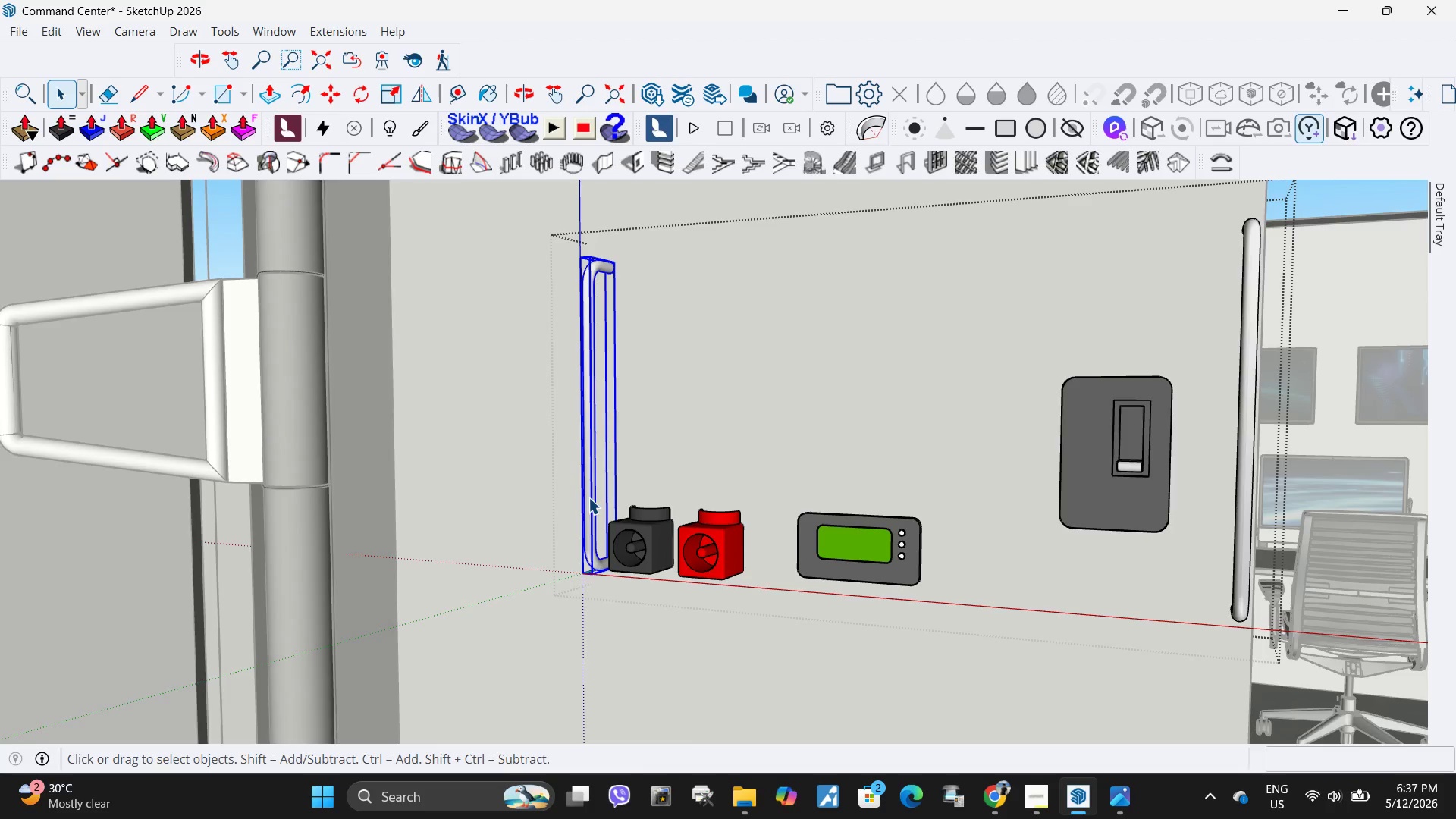 
scroll: coordinate [585, 515], scroll_direction: up, amount: 6.0
 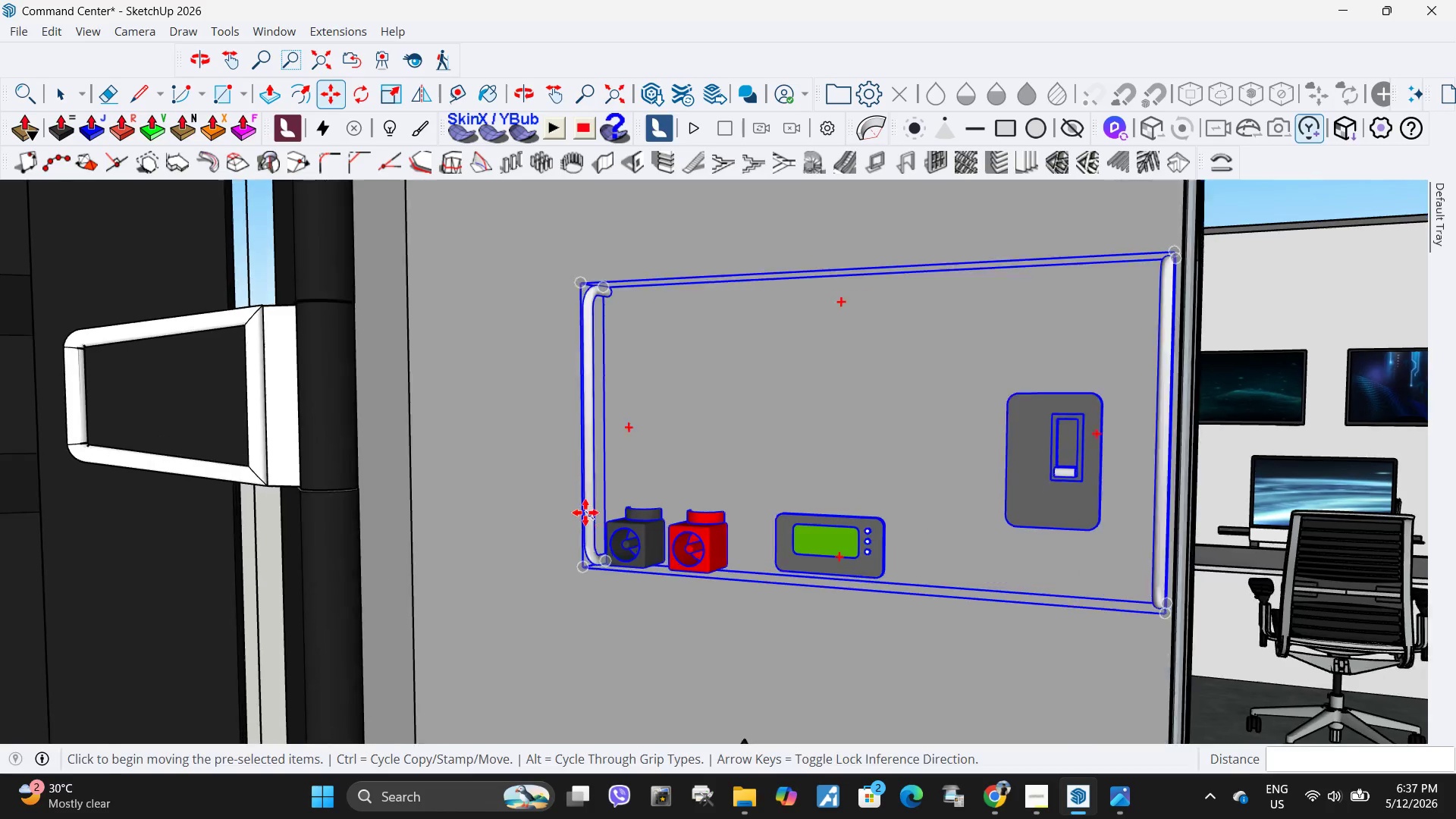 
key(M)
 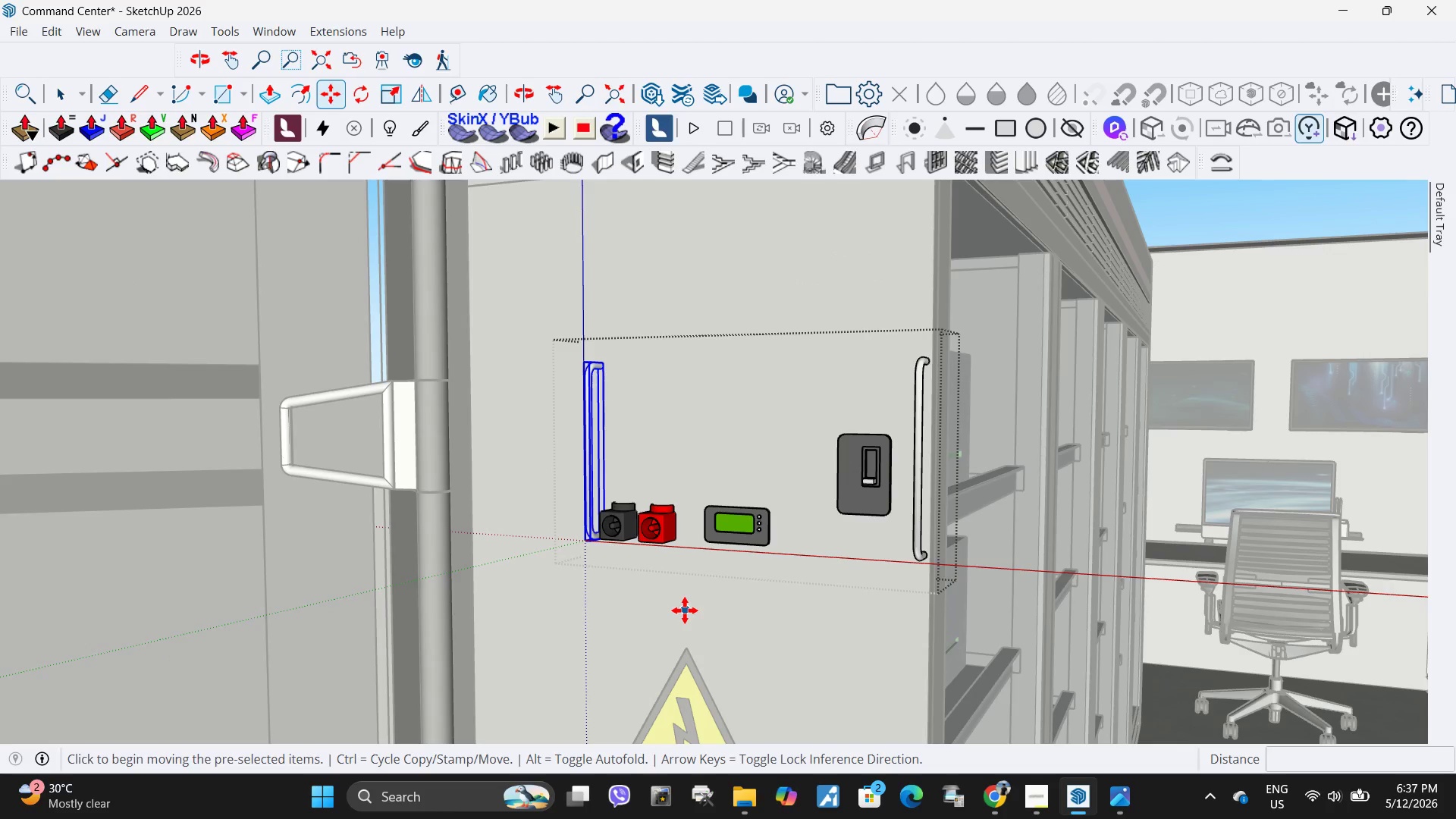 
scroll: coordinate [588, 498], scroll_direction: down, amount: 6.0
 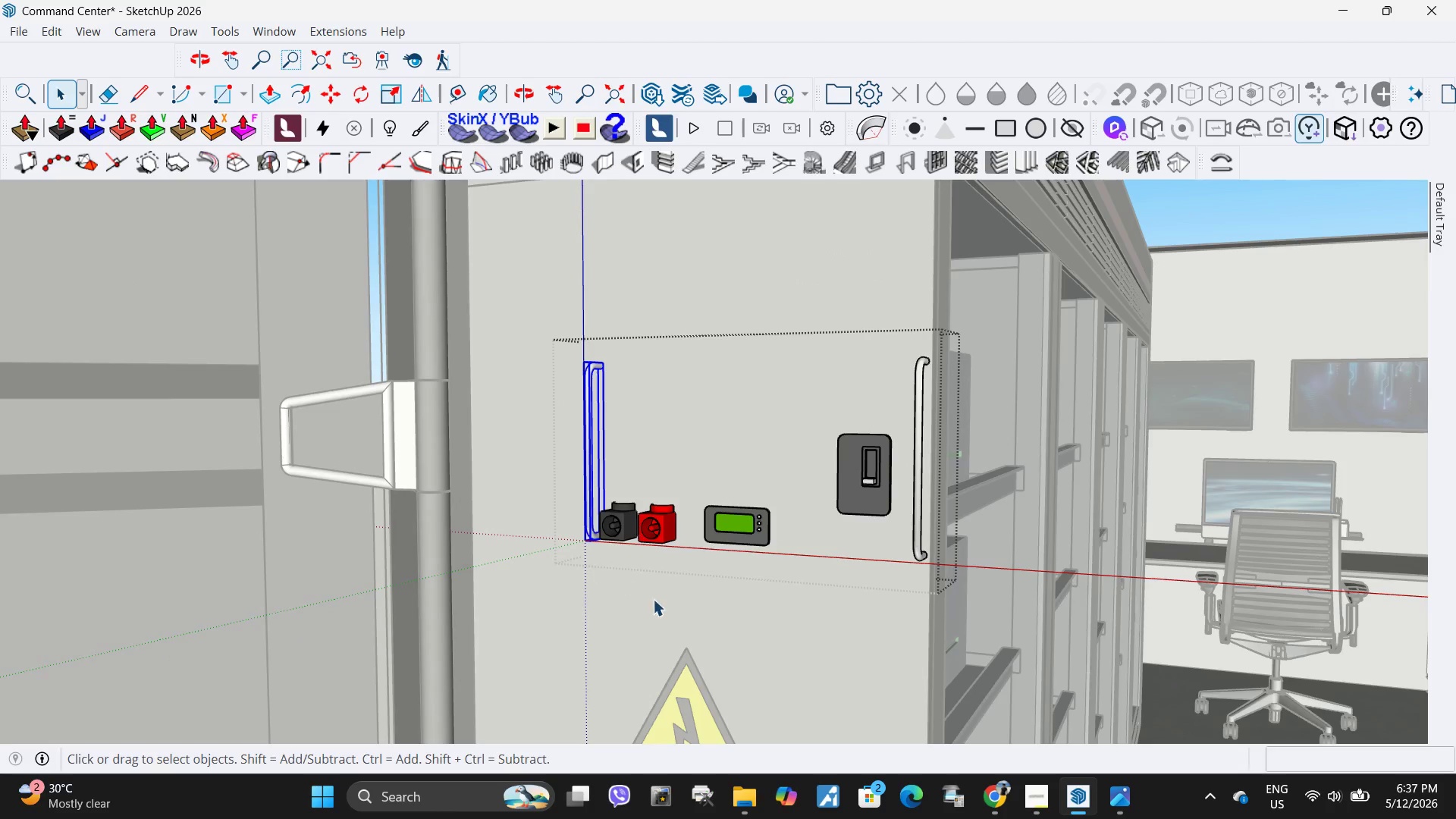 
left_click([685, 610])
 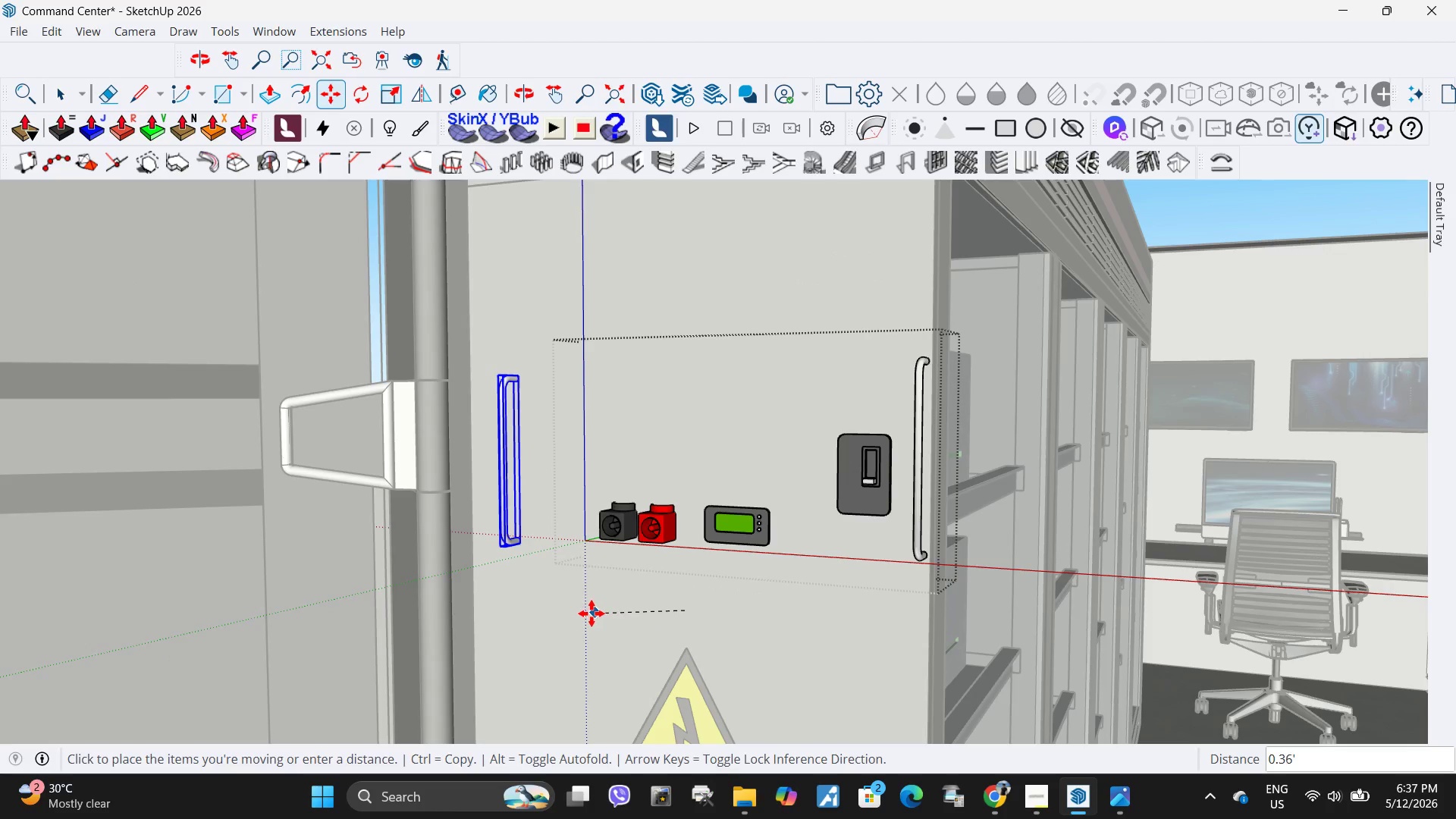 
key(Escape)
 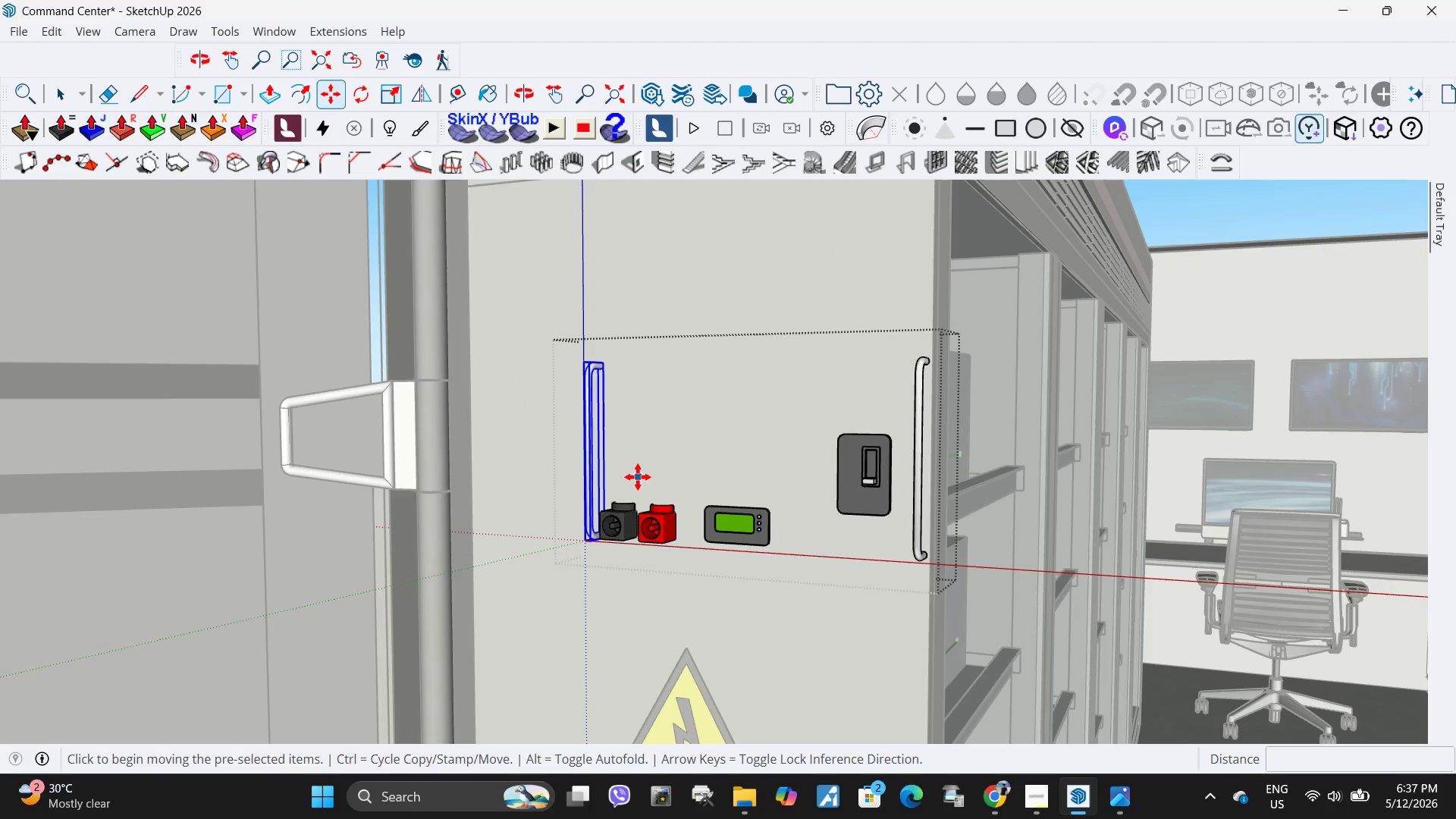 
key(Space)
 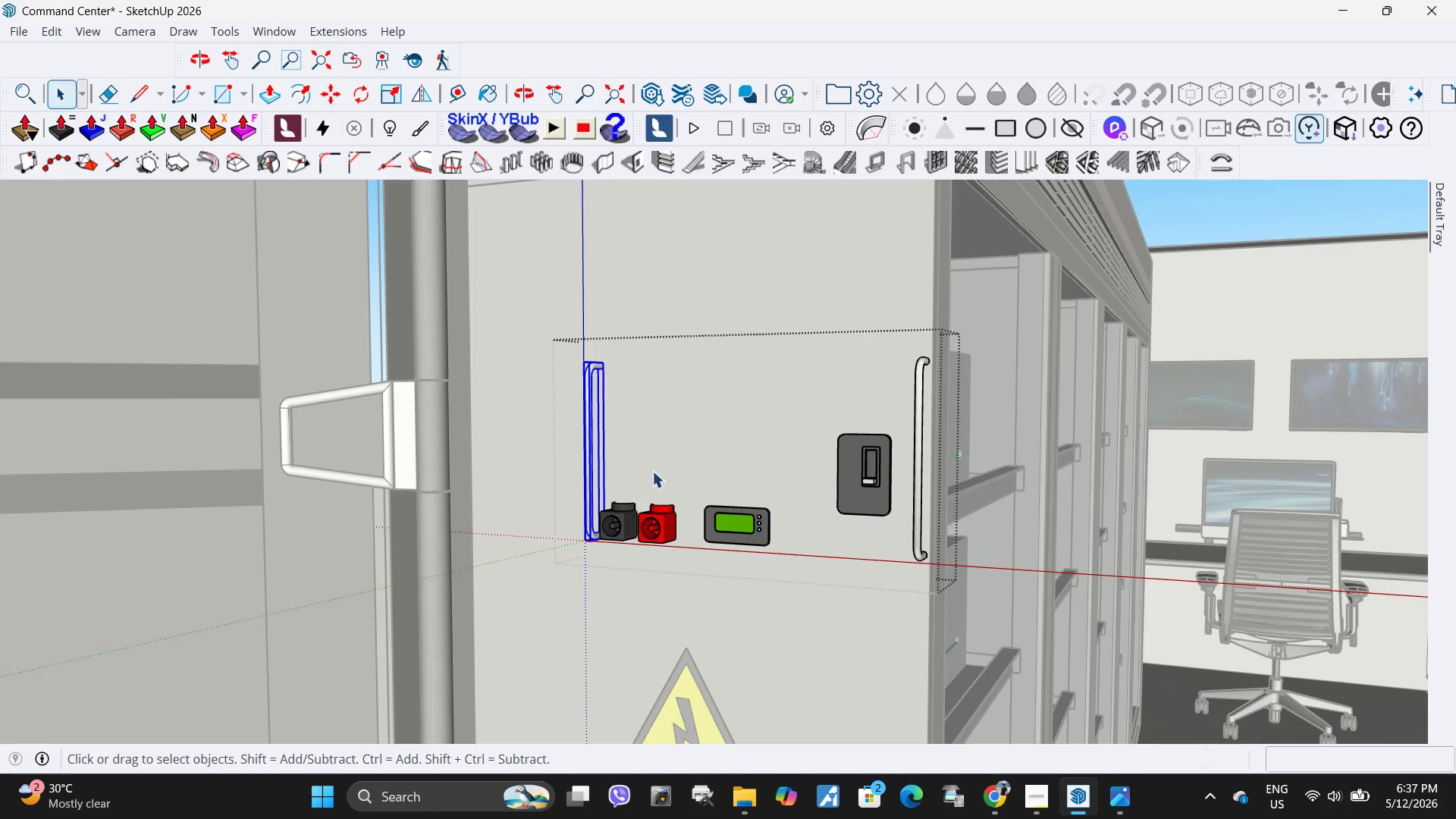 
key(Escape)
 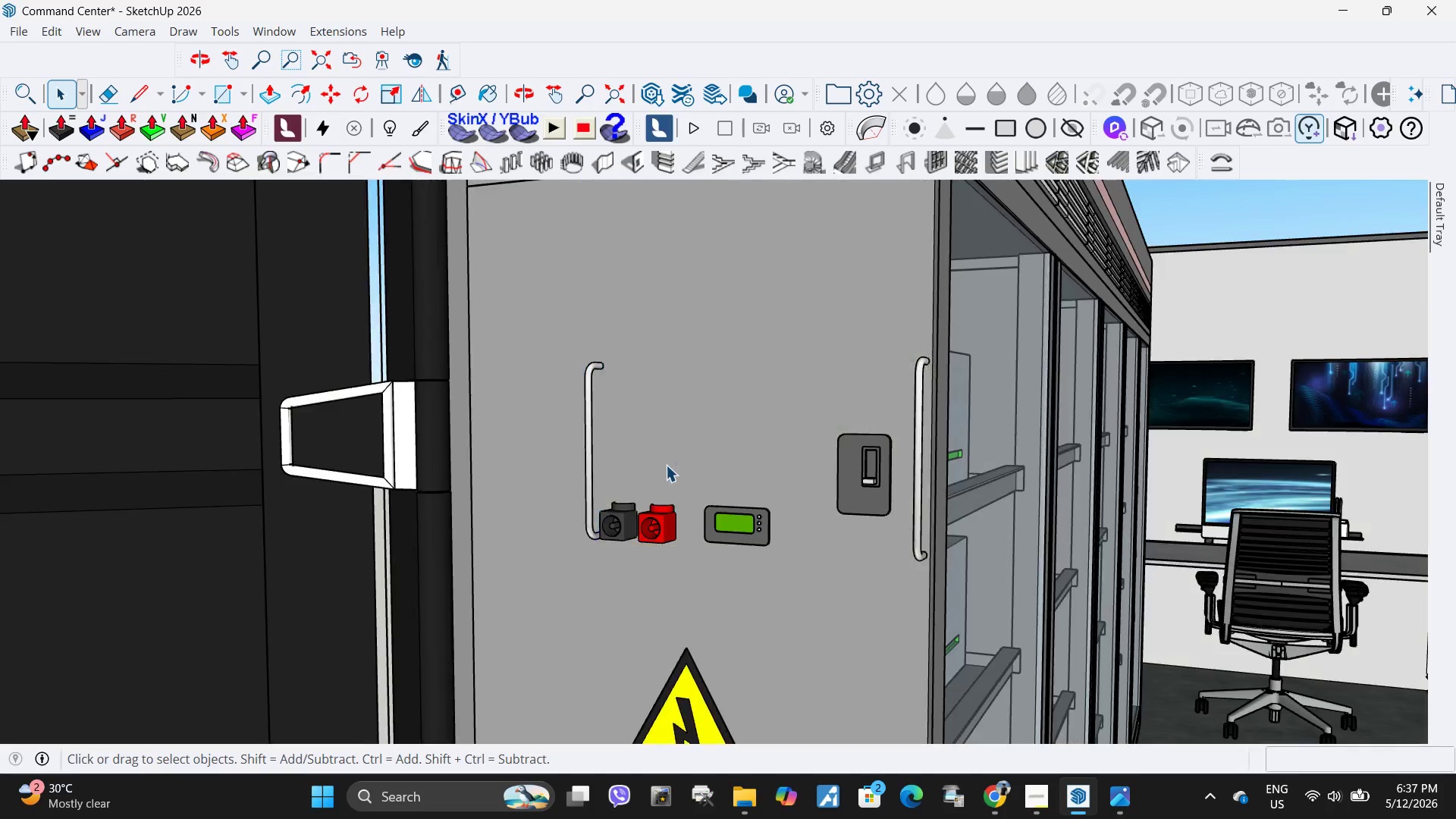 
key(Escape)
 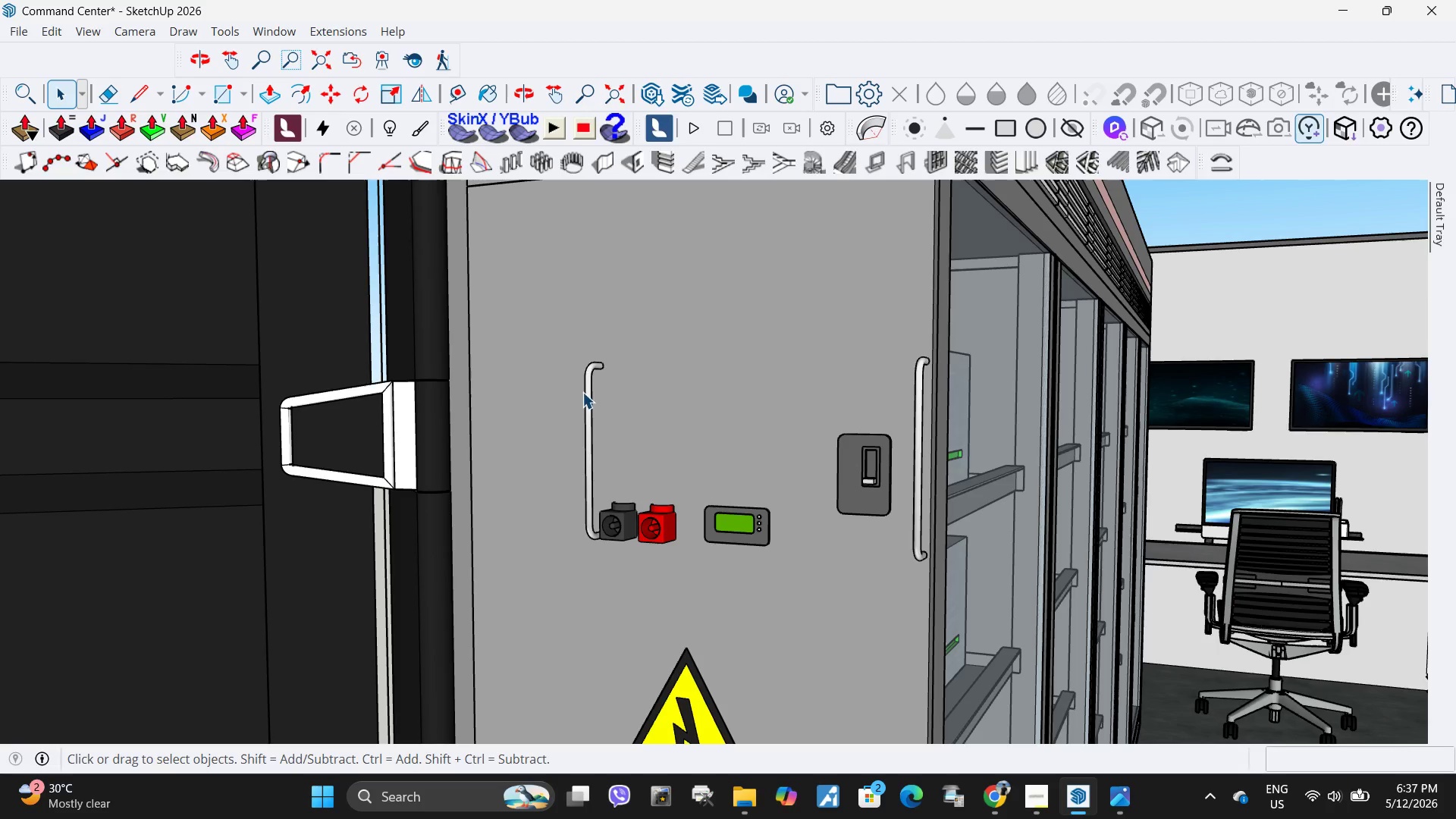 
left_click([595, 397])
 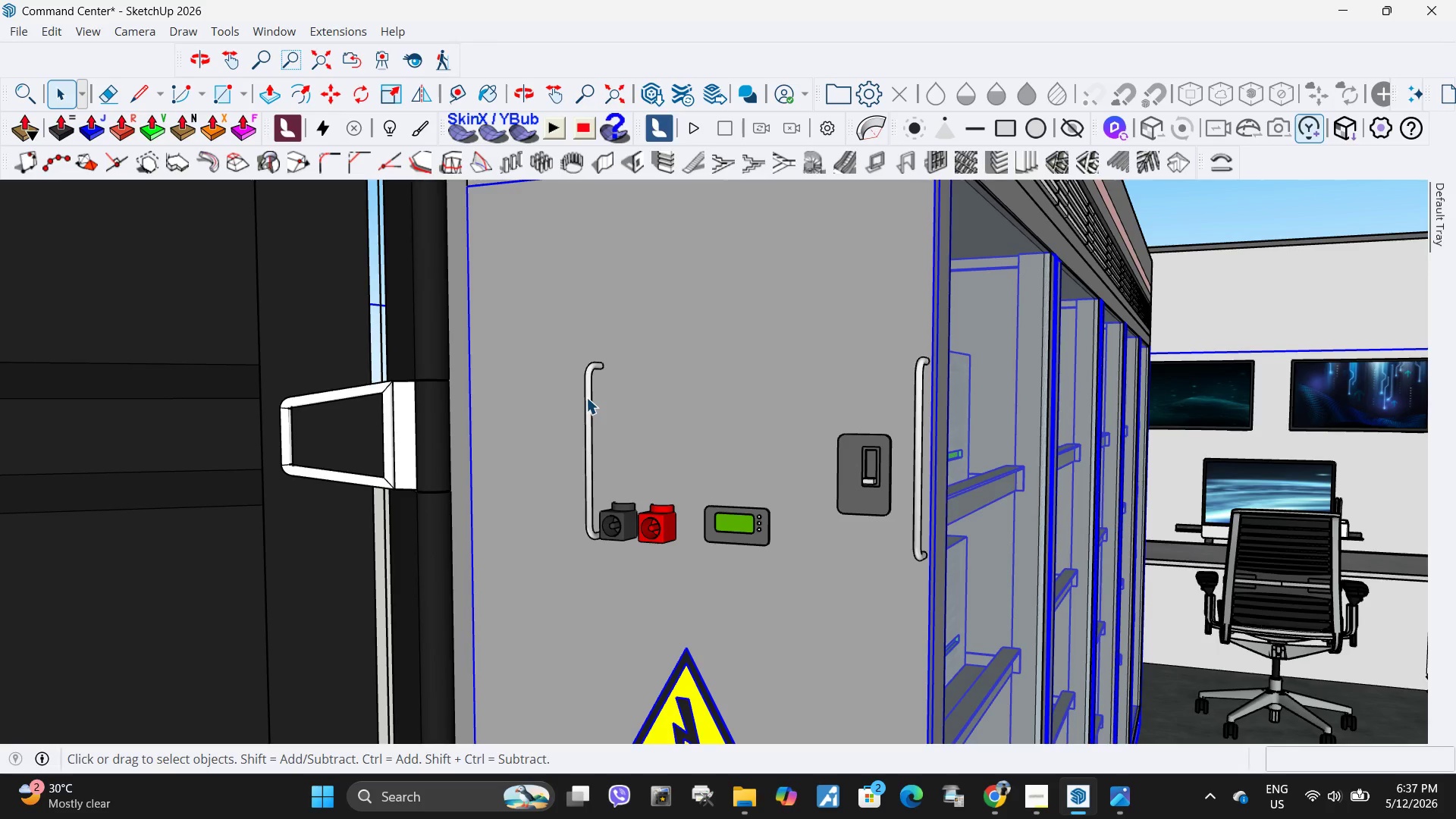 
double_click([586, 397])
 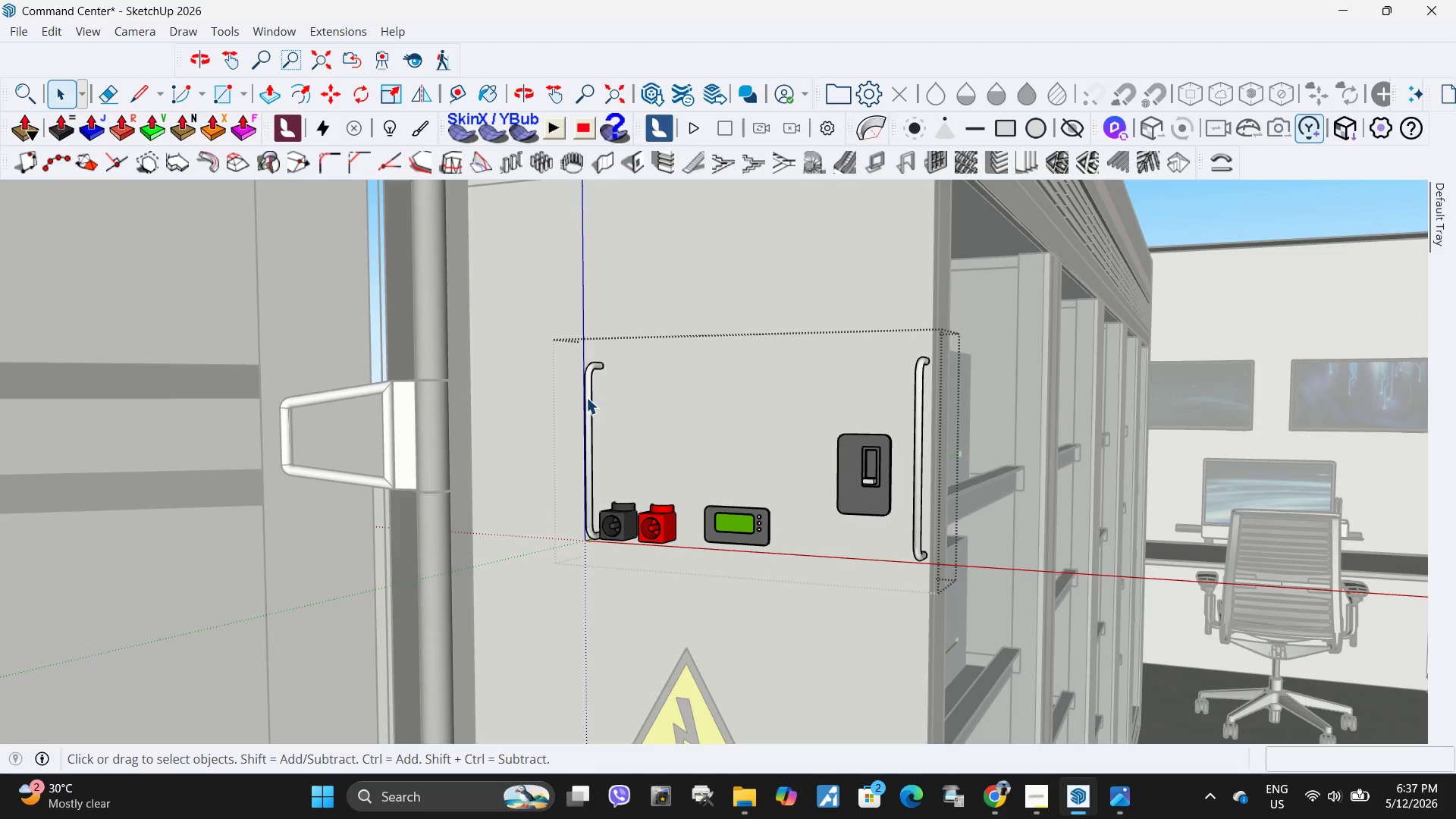 
triple_click([586, 397])
 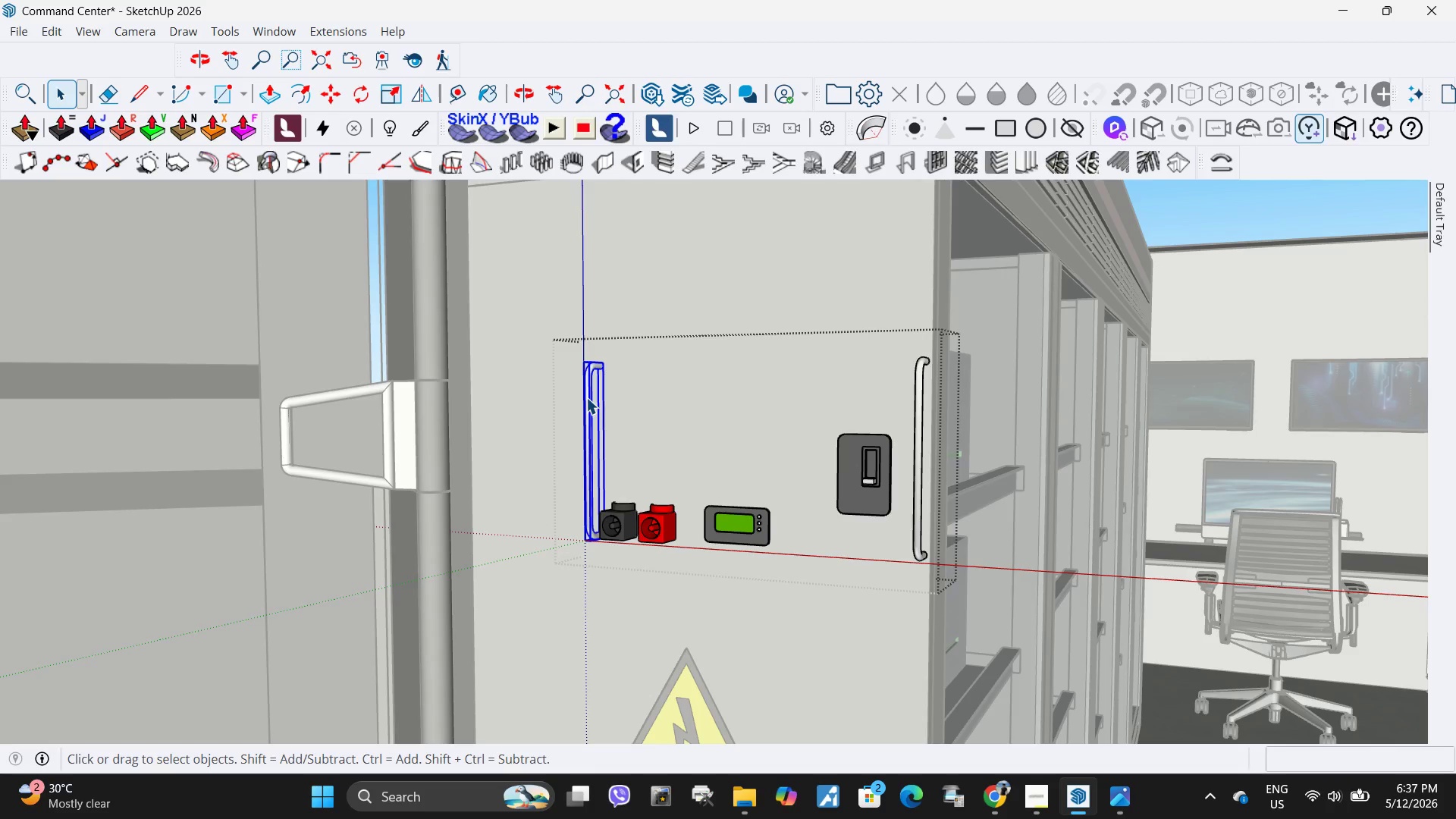 
key(Delete)
 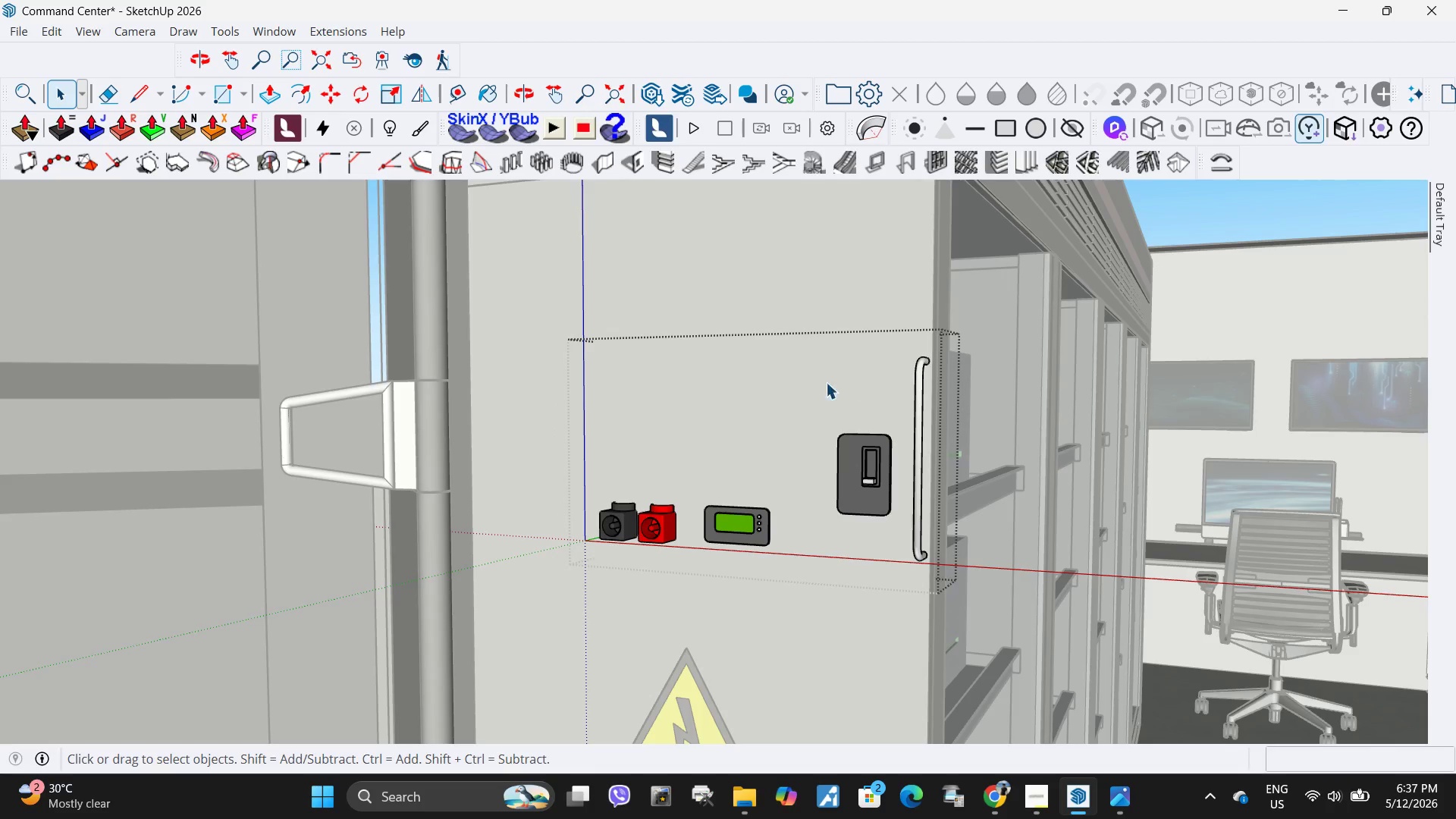 
key(Escape)
 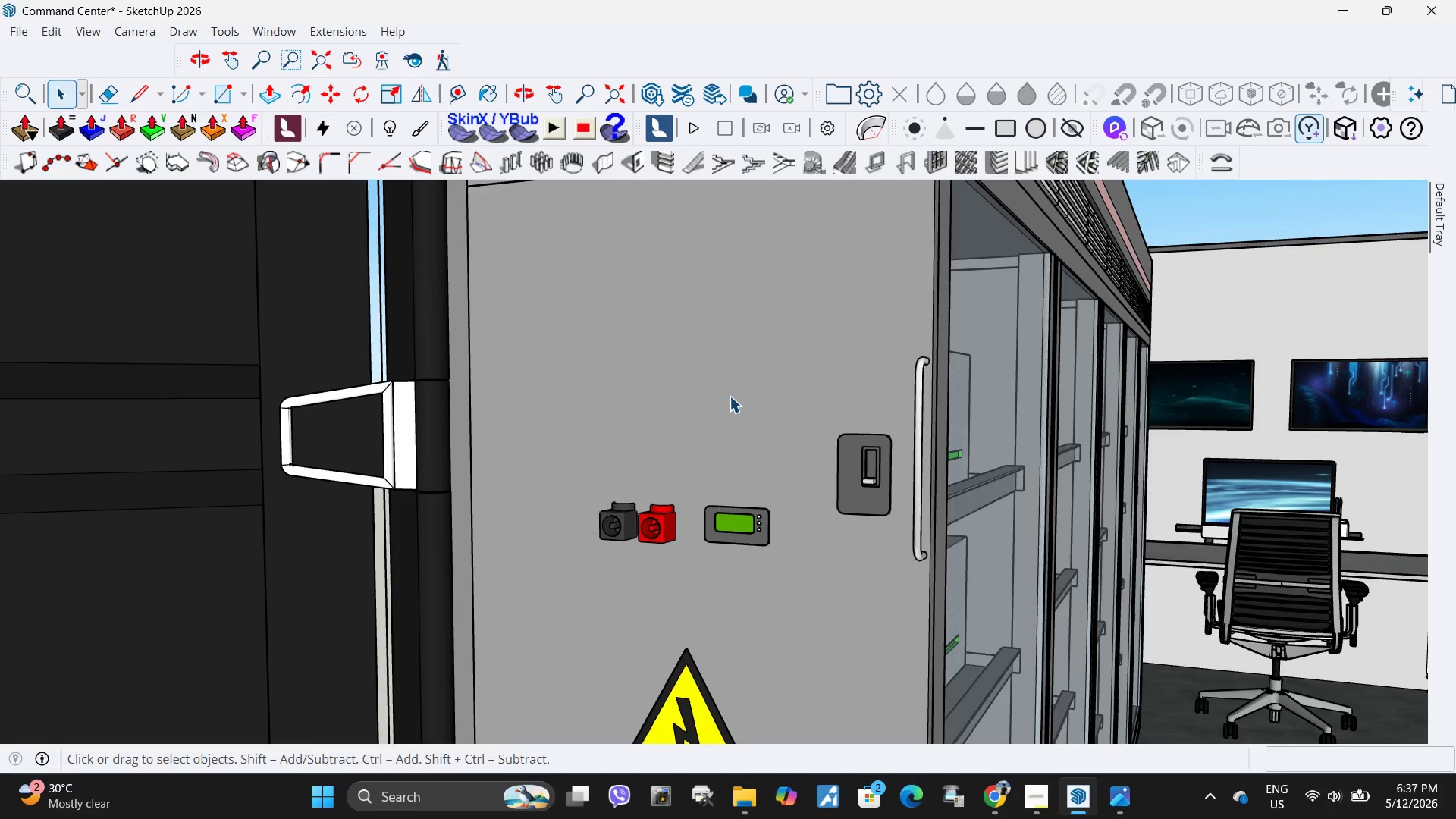 
scroll: coordinate [728, 396], scroll_direction: down, amount: 4.0
 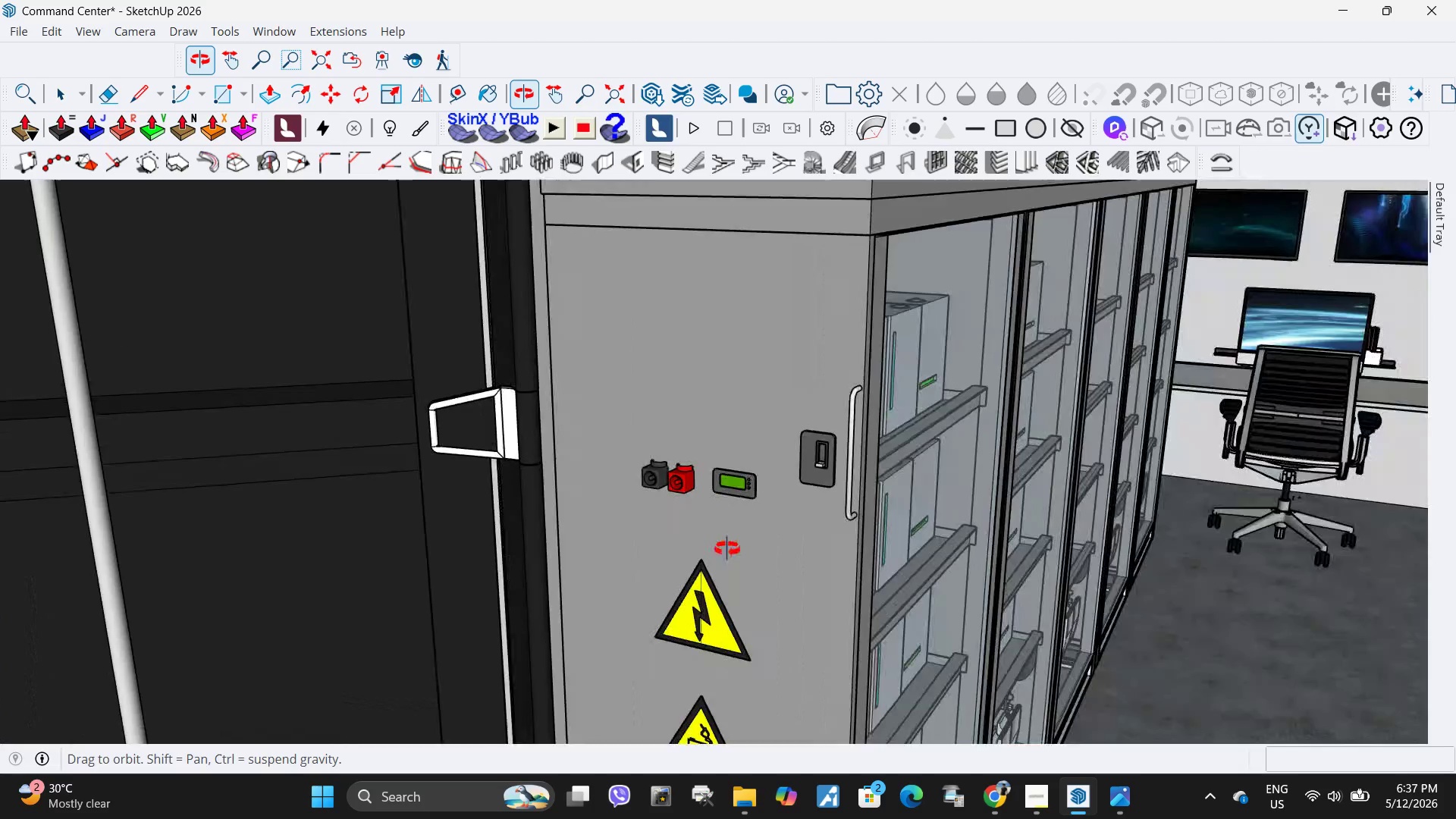 
key(H)
 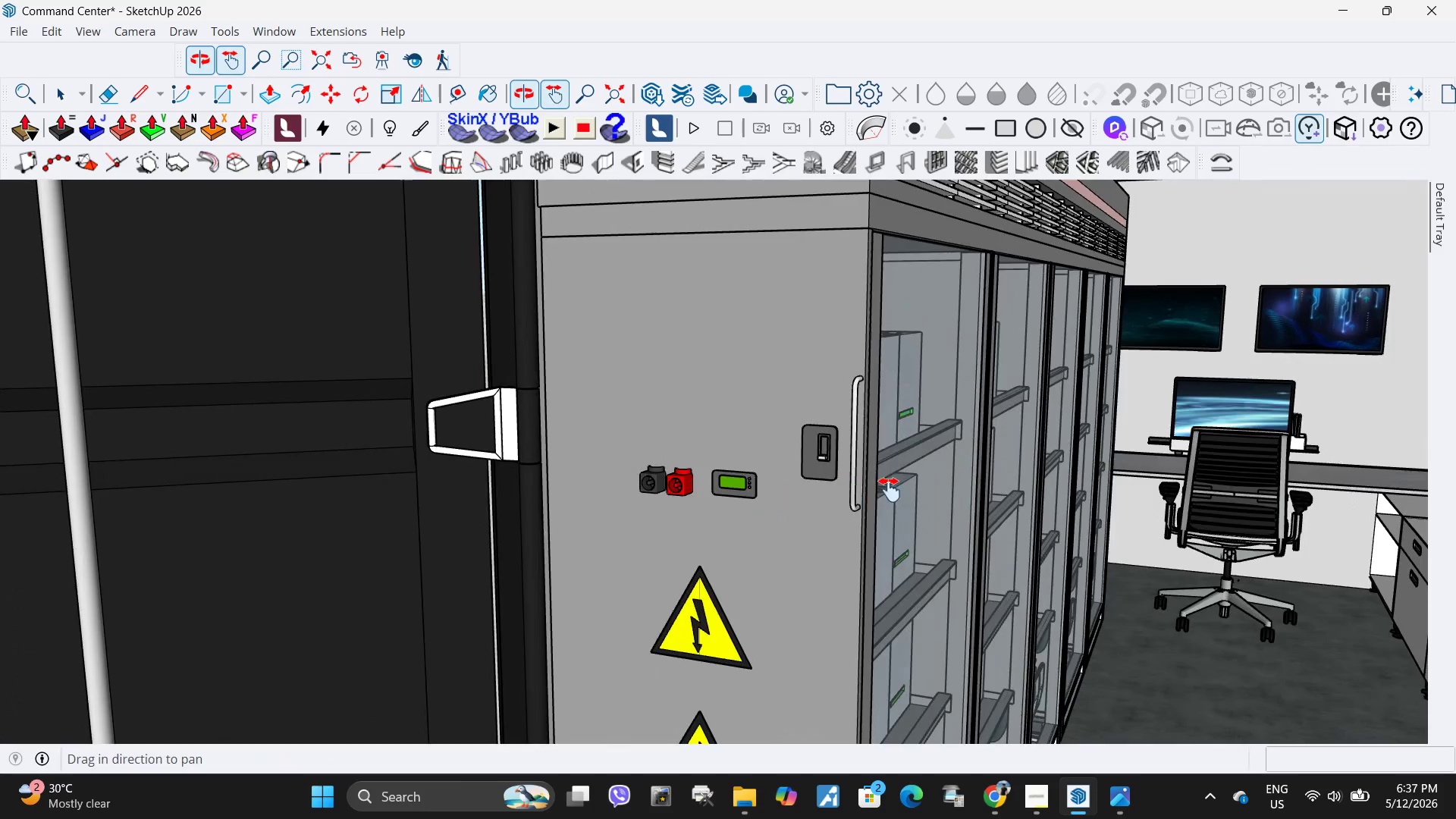 
left_click_drag(start_coordinate=[890, 490], to_coordinate=[819, 485])
 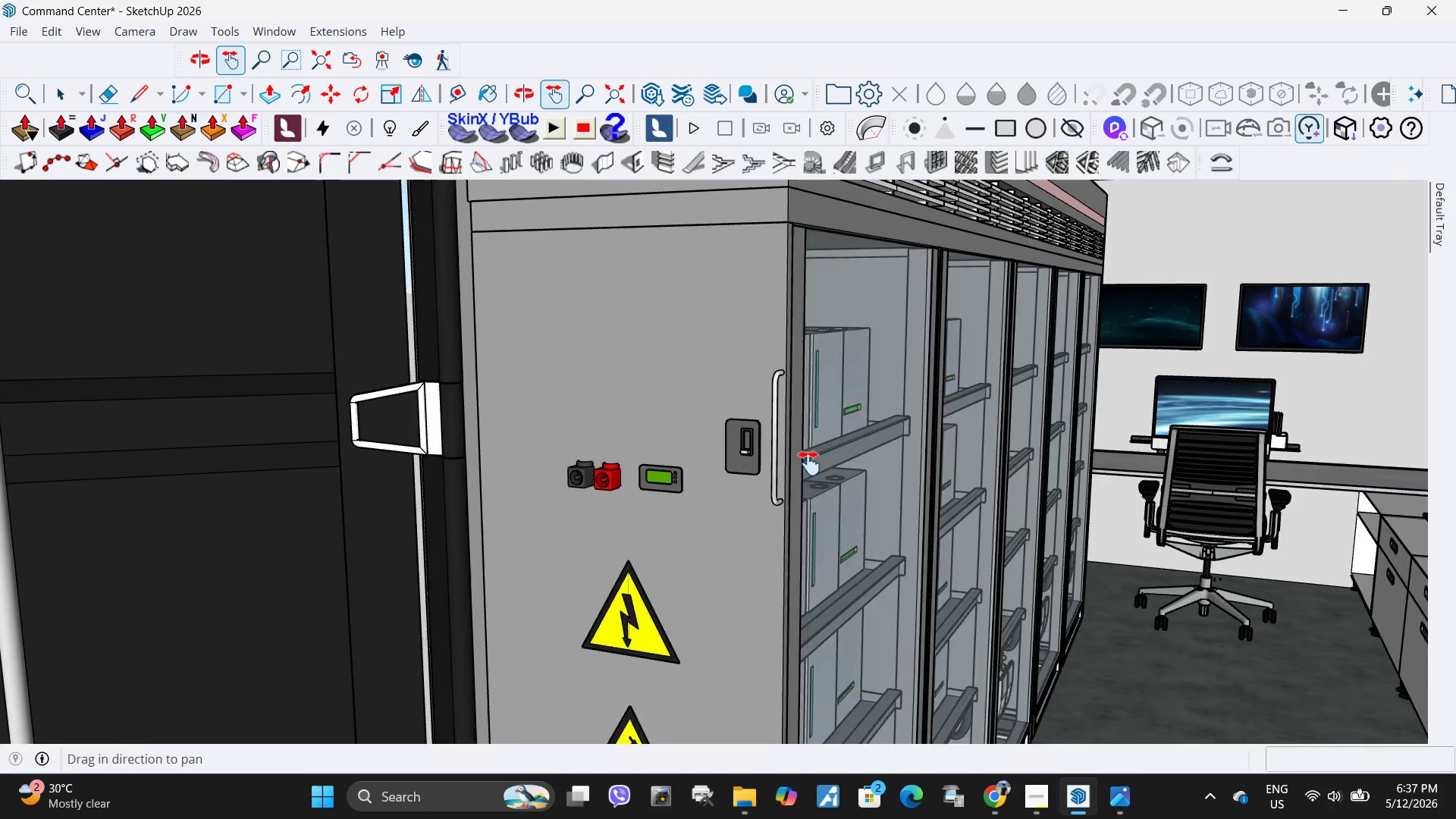 
left_click_drag(start_coordinate=[807, 475], to_coordinate=[779, 385])
 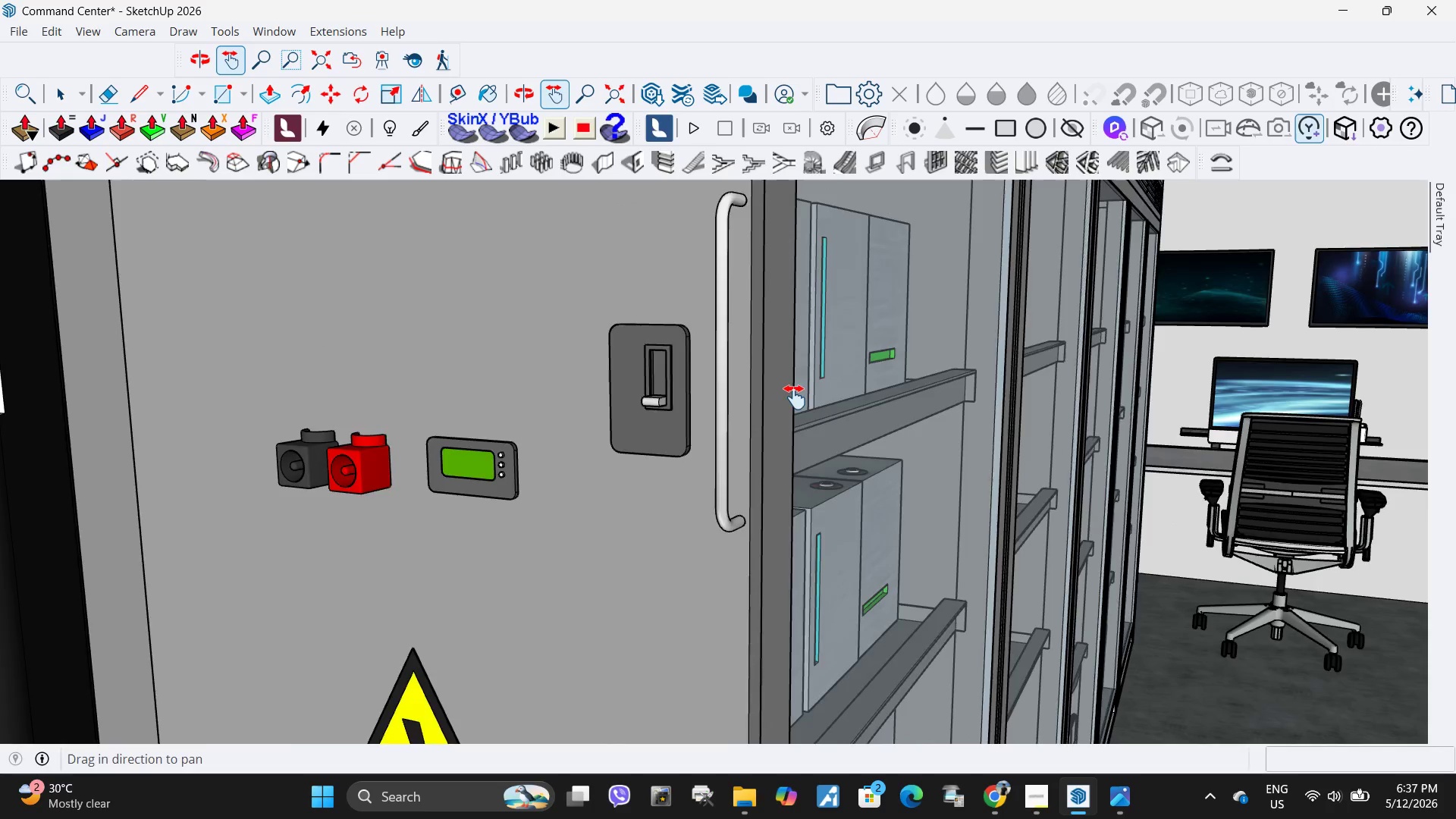 
scroll: coordinate [750, 403], scroll_direction: up, amount: 8.0
 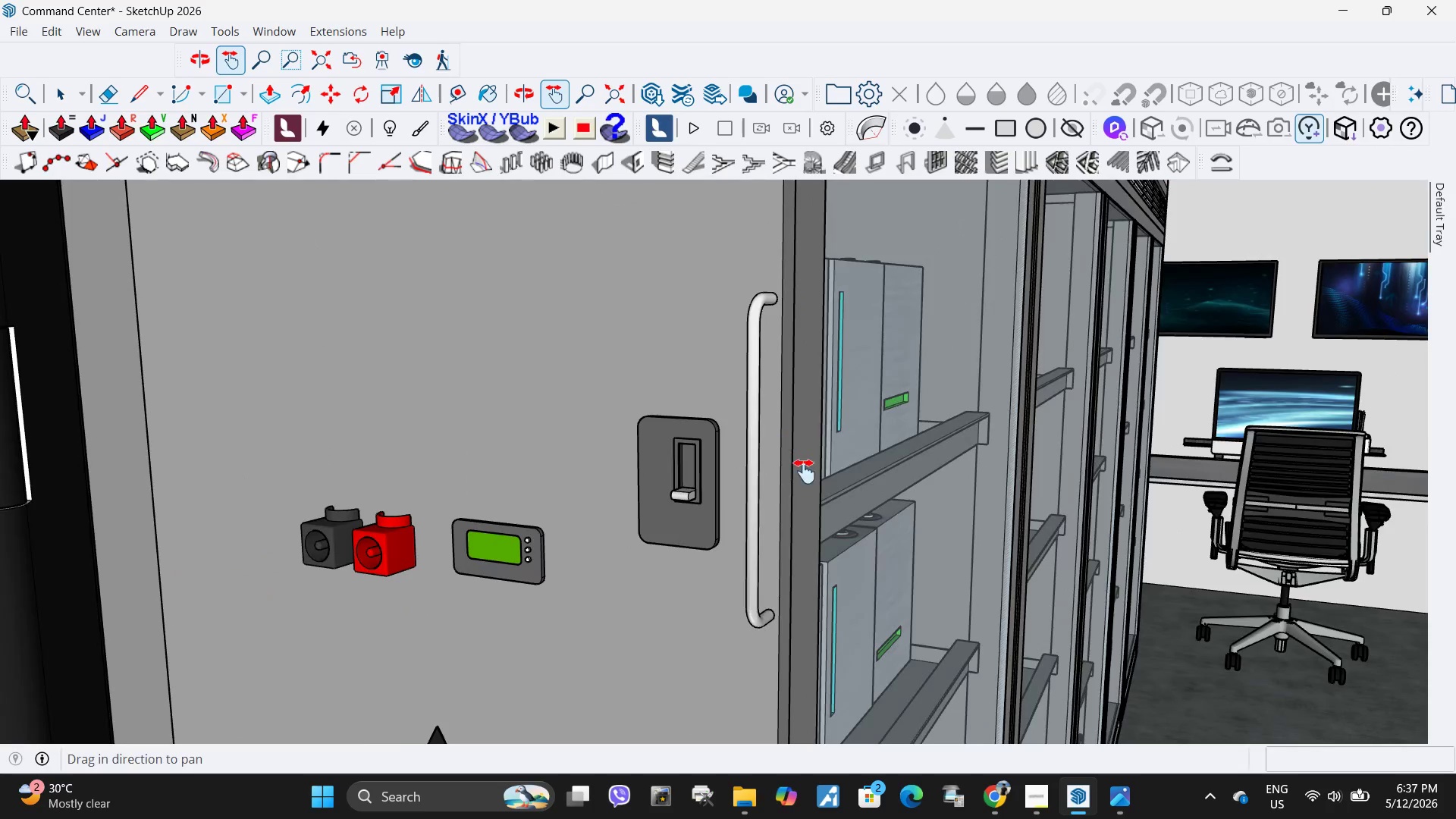 
scroll: coordinate [840, 483], scroll_direction: down, amount: 20.0
 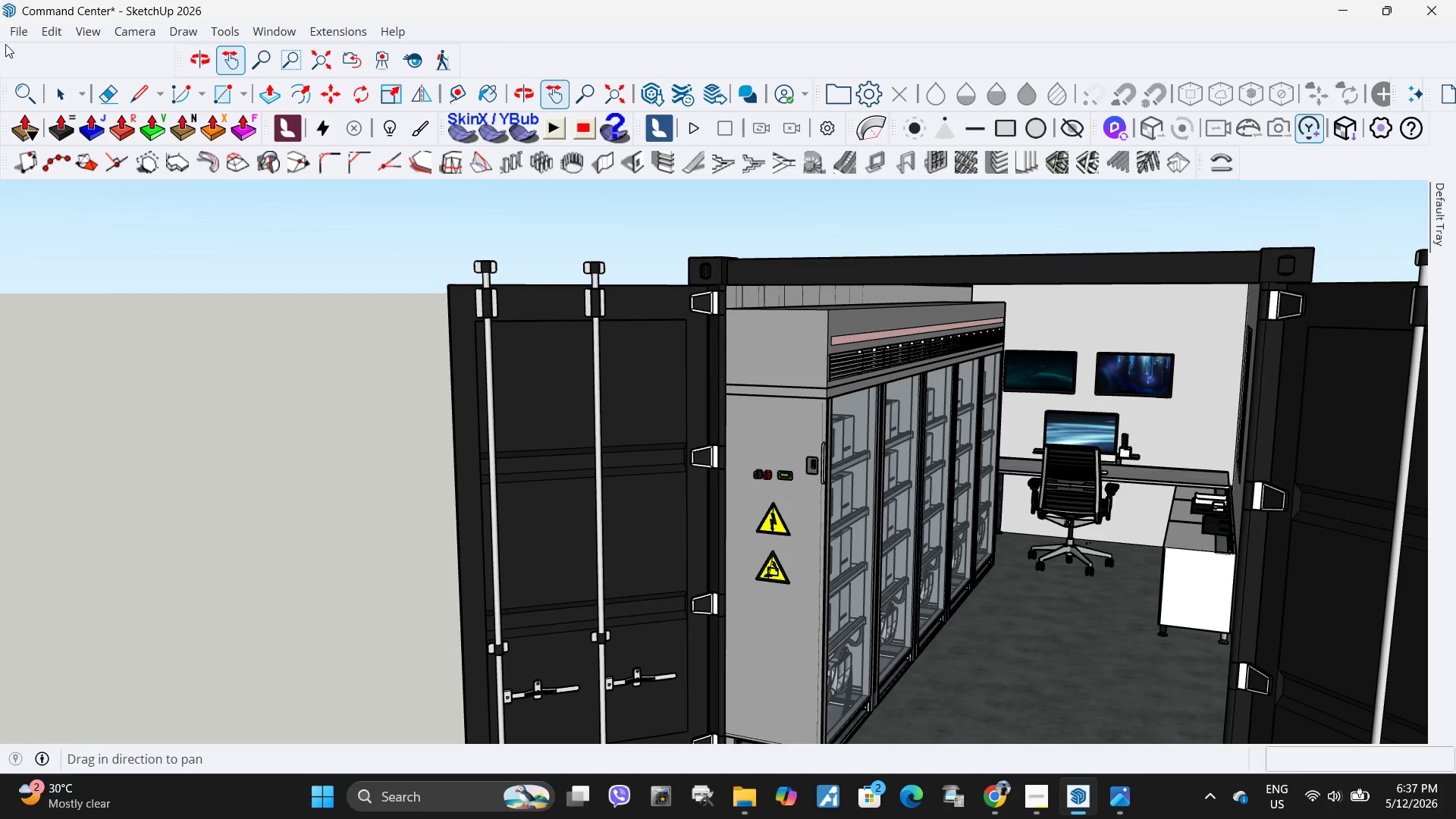 
left_click([20, 31])
 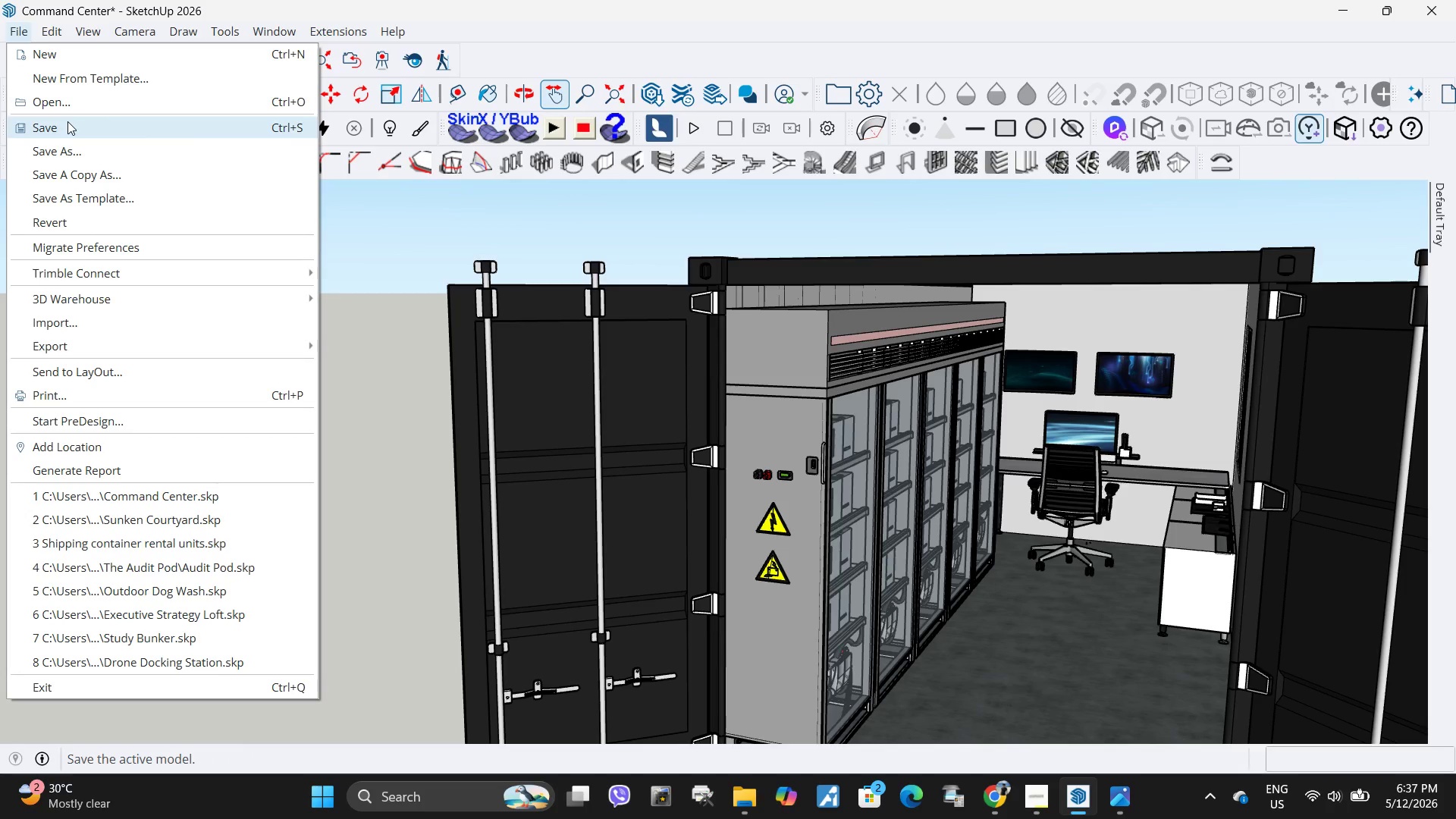 
left_click([67, 121])
 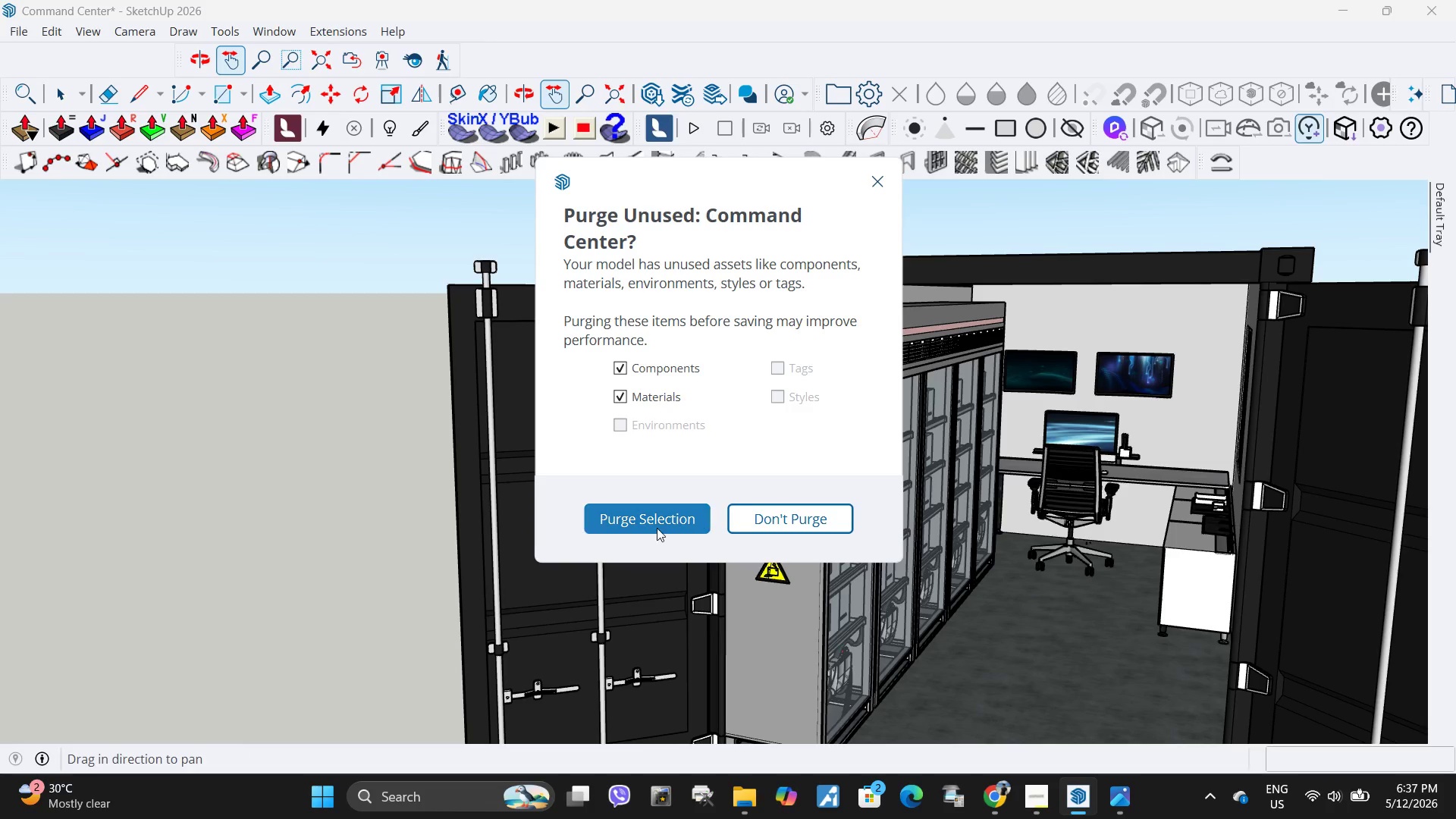 
left_click([653, 526])
 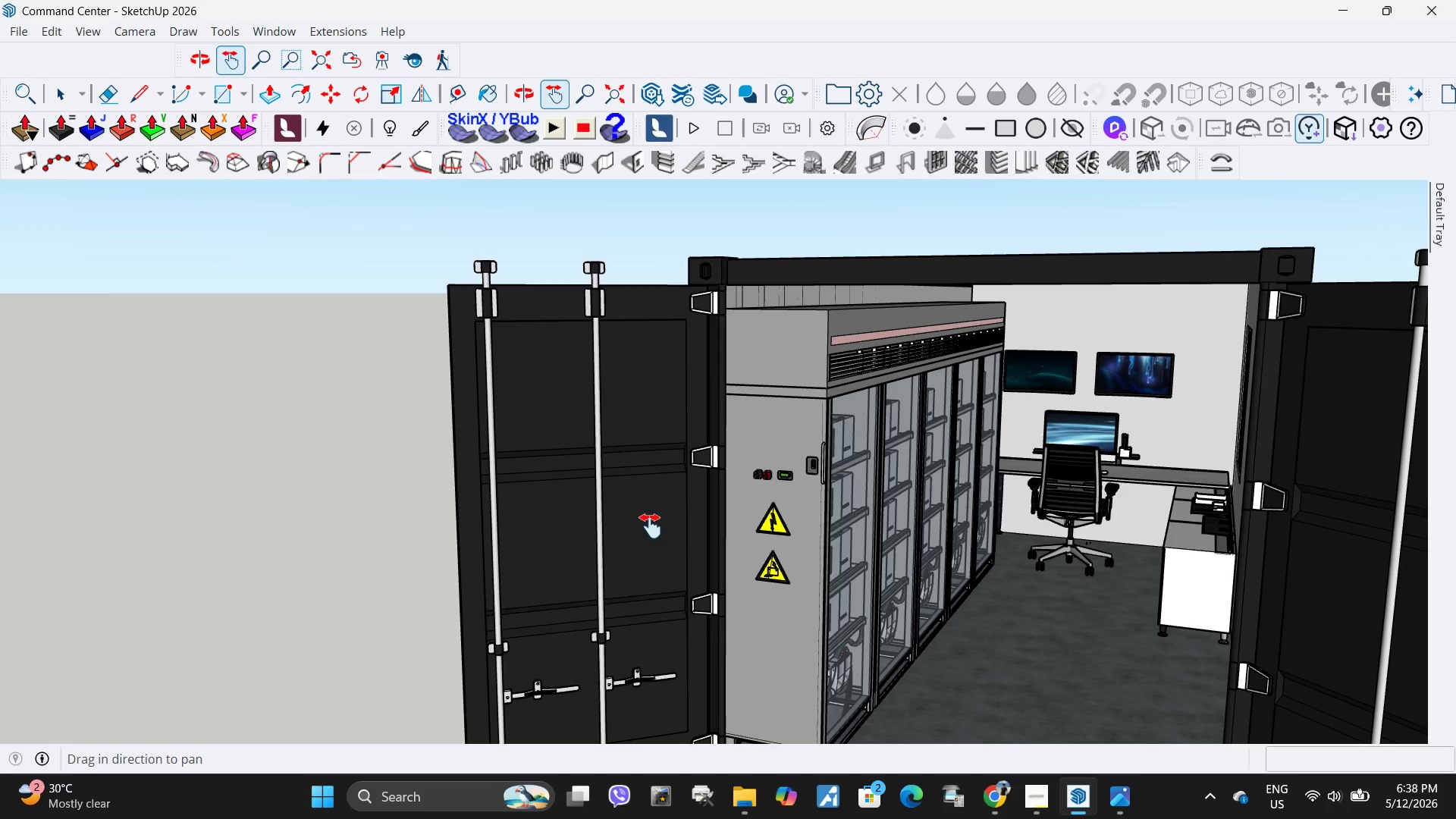 
wait(26.41)
 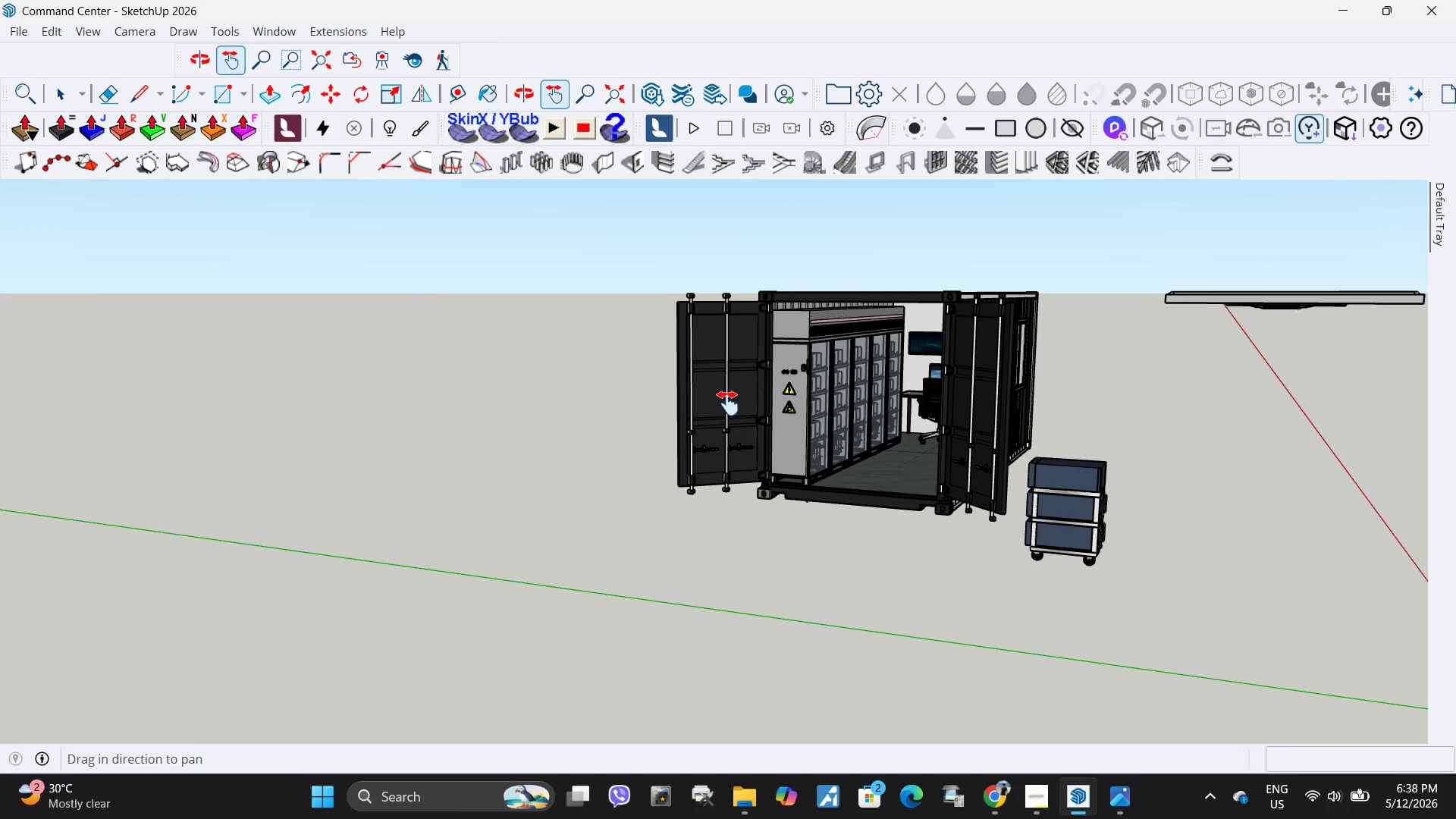 
left_click_drag(start_coordinate=[728, 403], to_coordinate=[538, 601])
 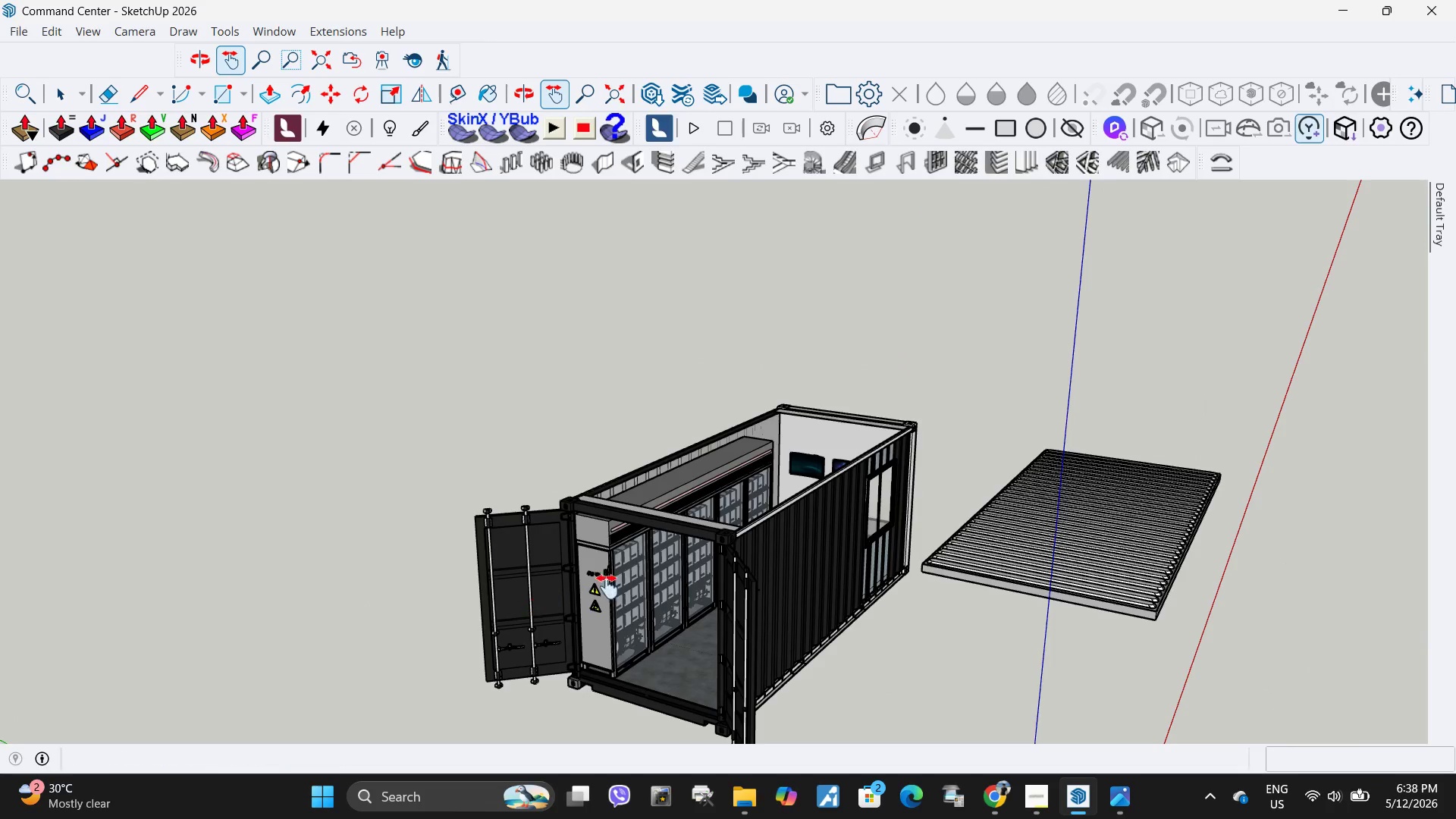 
scroll: coordinate [724, 406], scroll_direction: down, amount: 10.0
 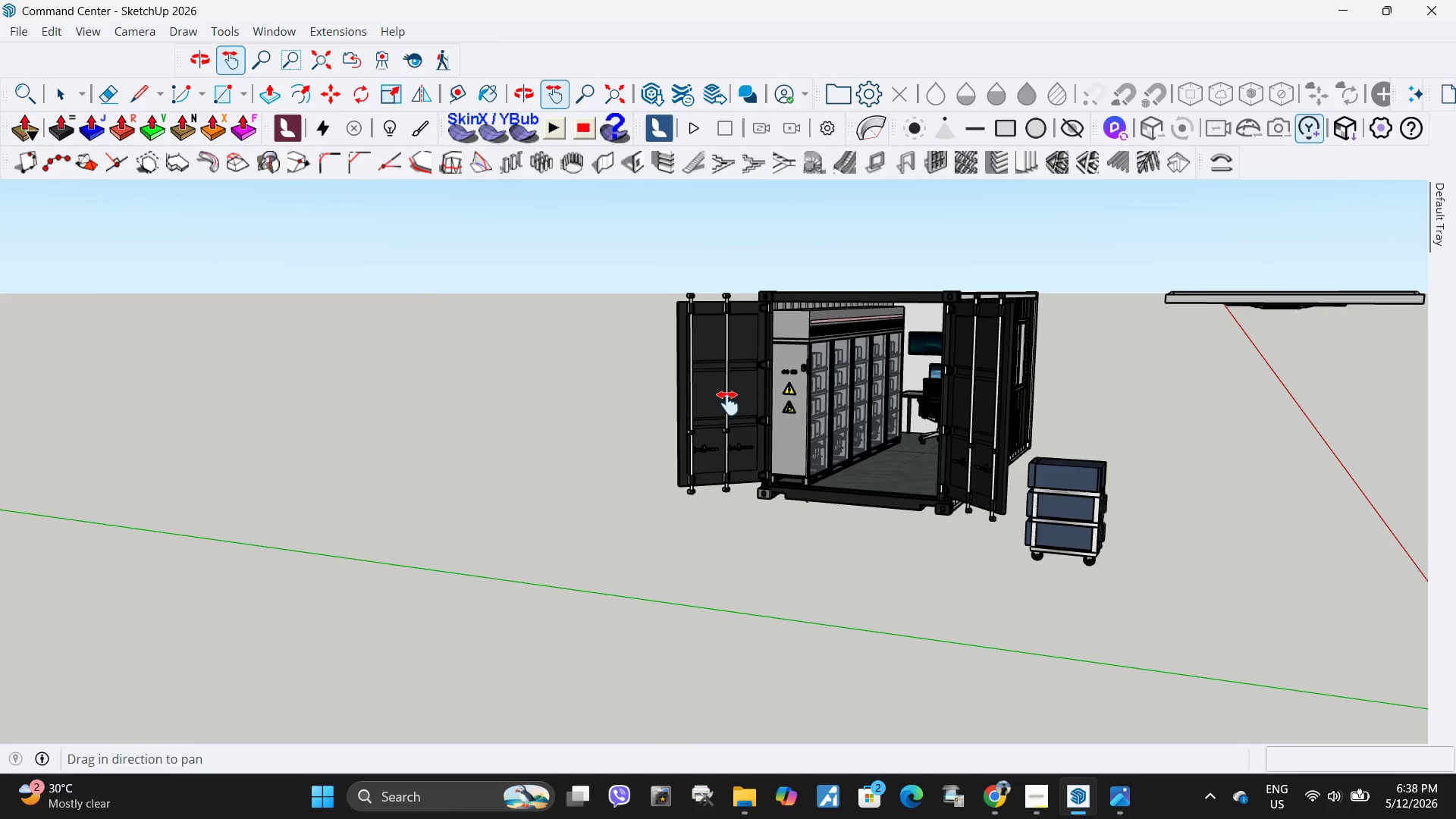 
left_click_drag(start_coordinate=[701, 575], to_coordinate=[714, 425])
 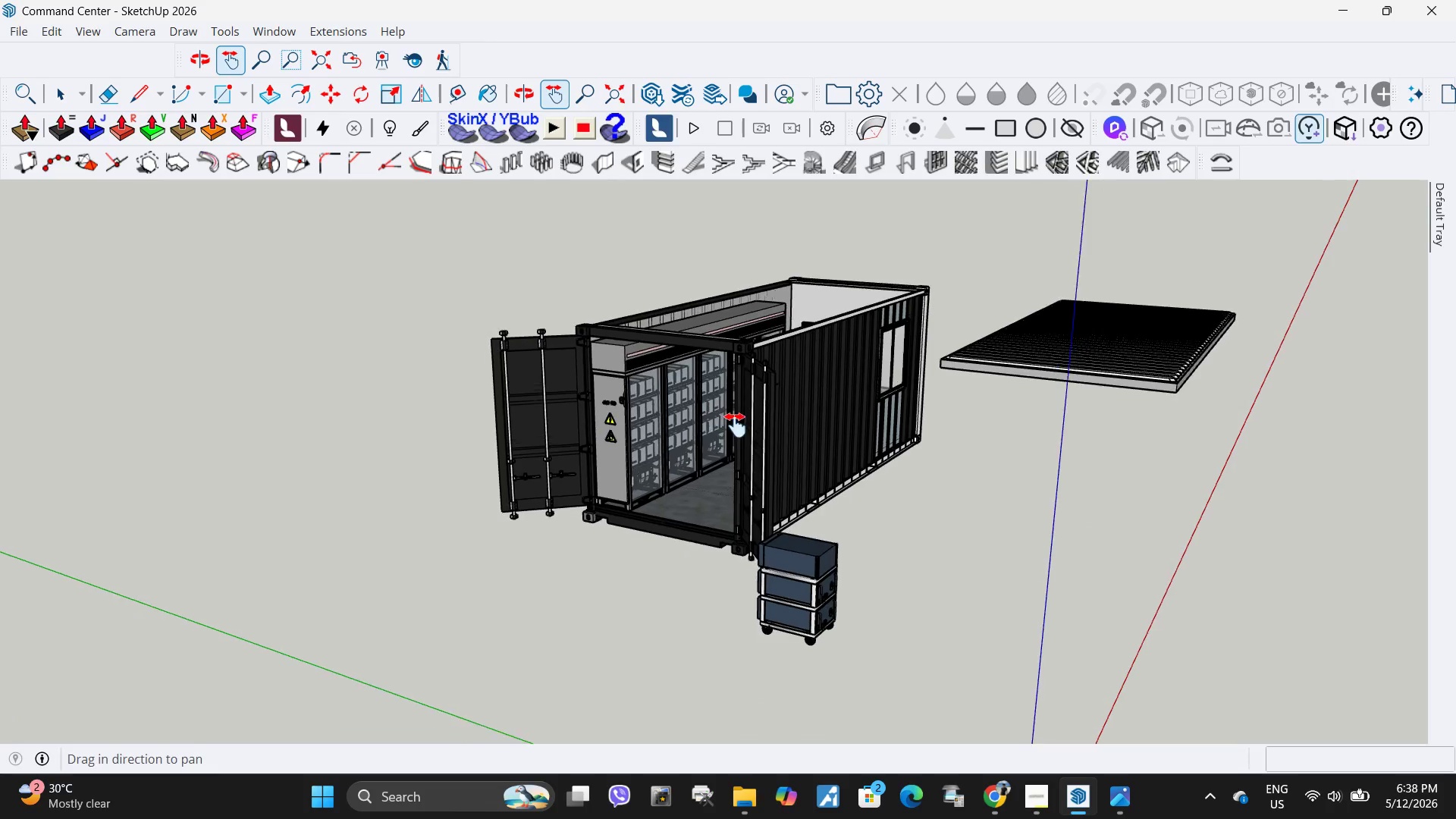 
key(Space)
 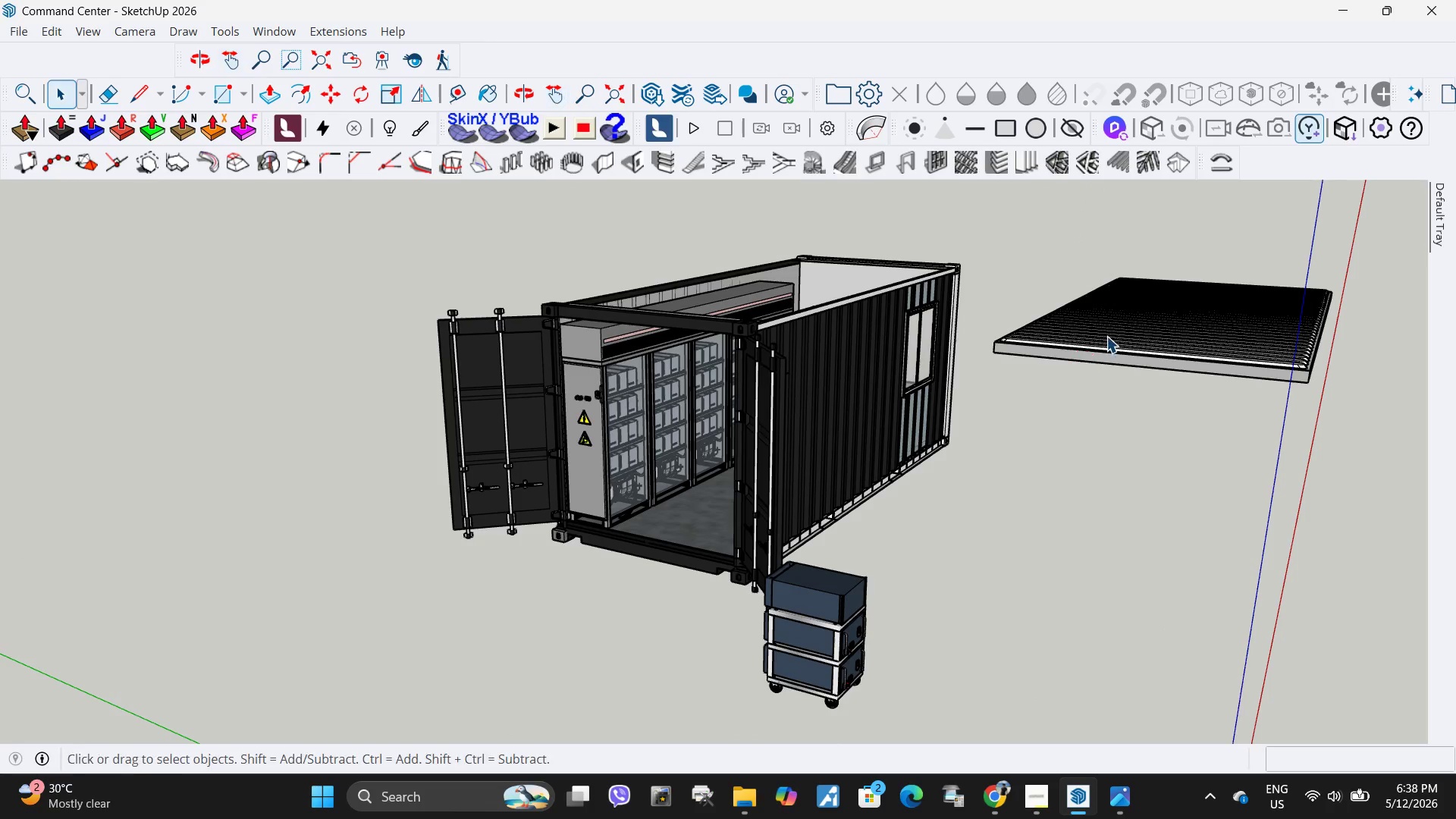 
left_click([1106, 336])
 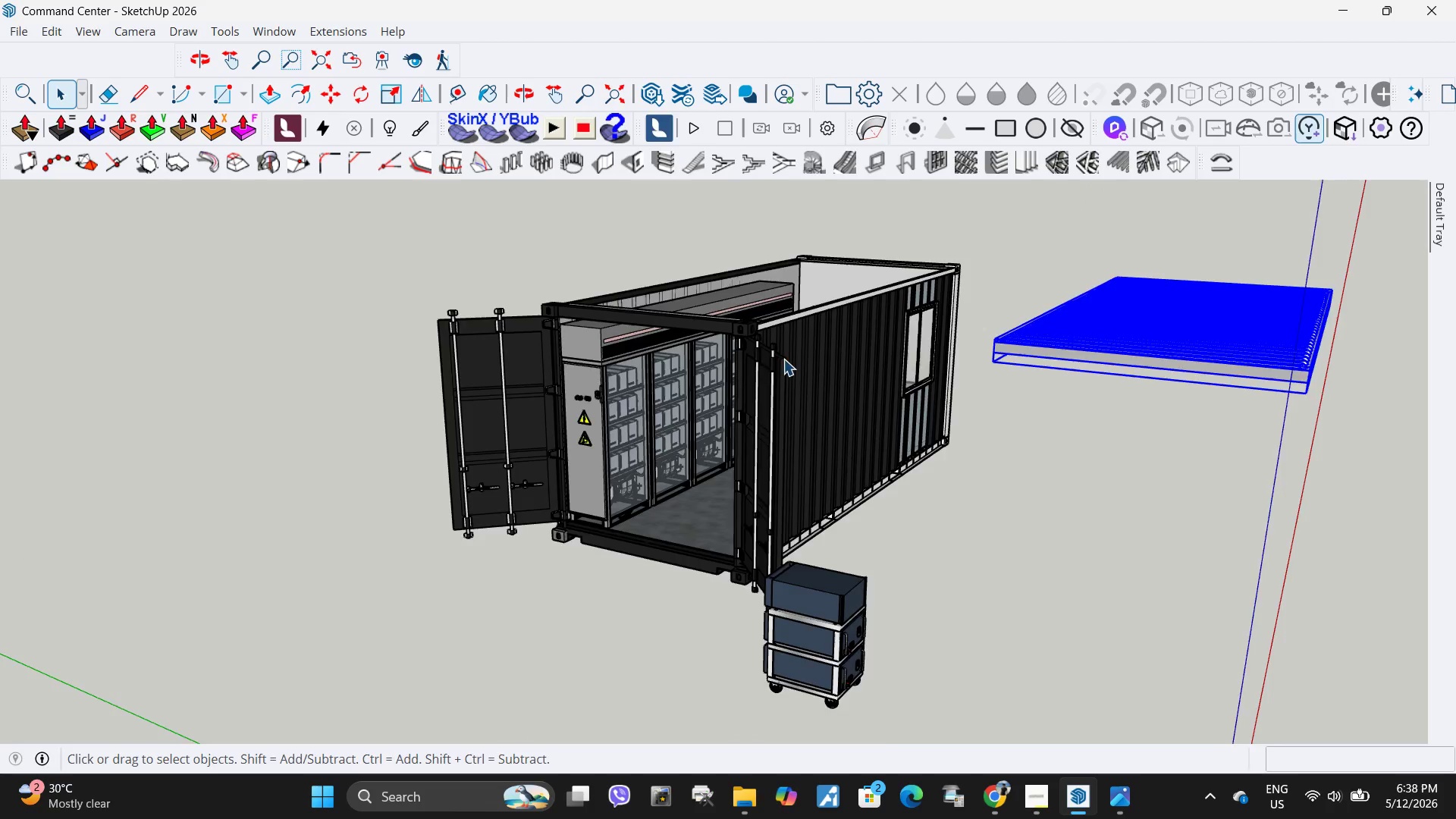 
scroll: coordinate [736, 425], scroll_direction: up, amount: 2.0
 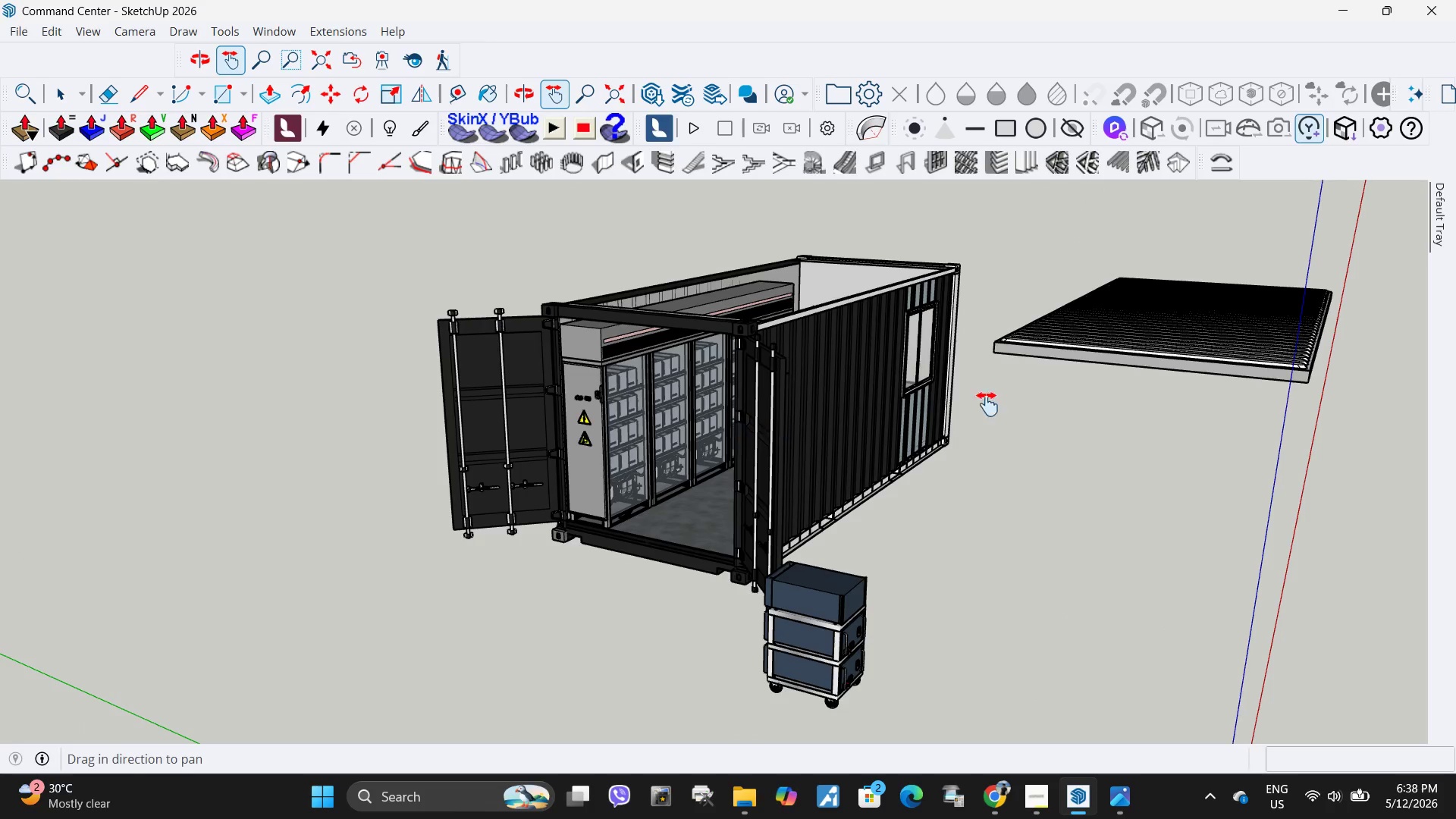 
key(M)
 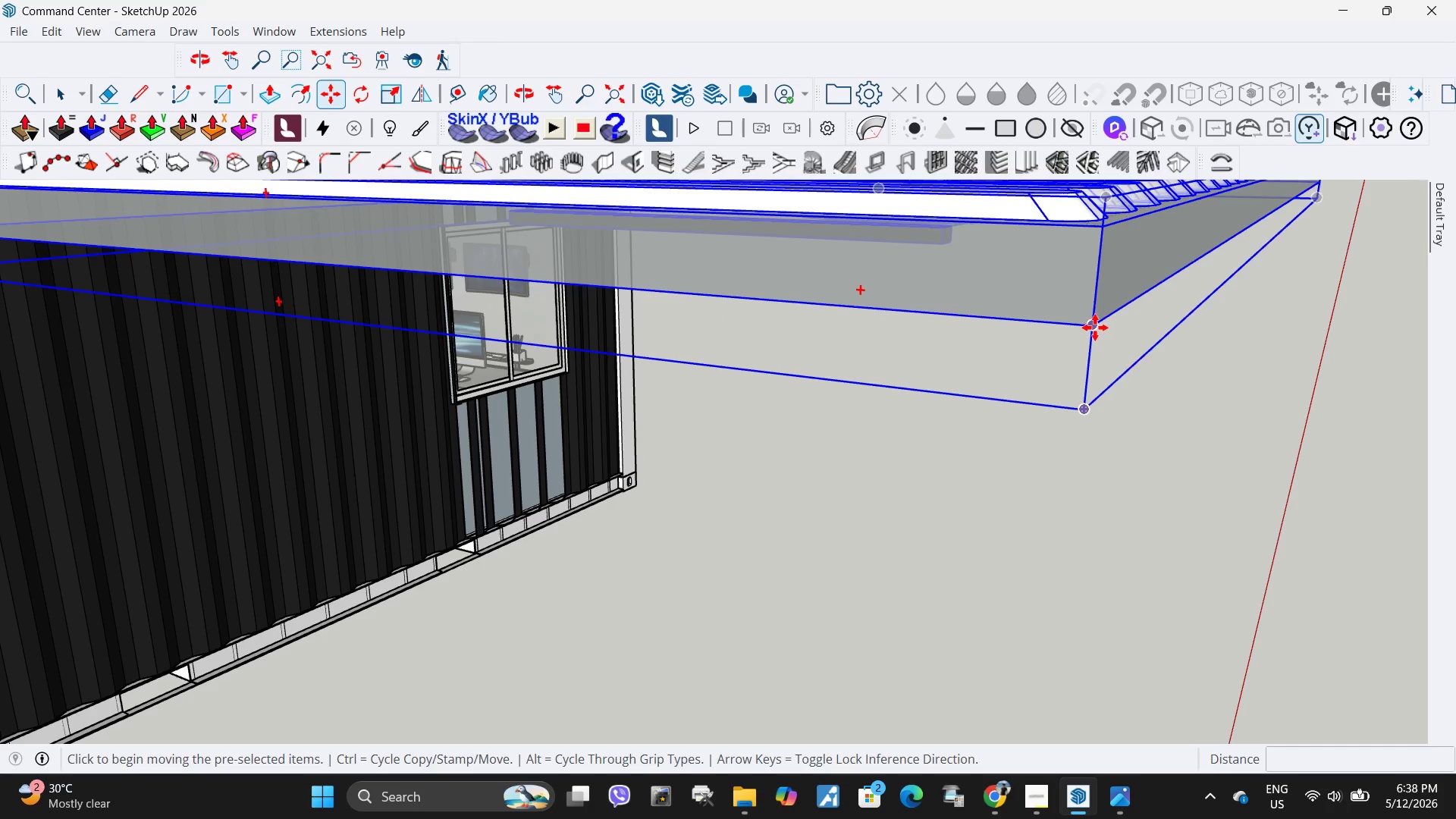 
scroll: coordinate [995, 360], scroll_direction: up, amount: 11.0
 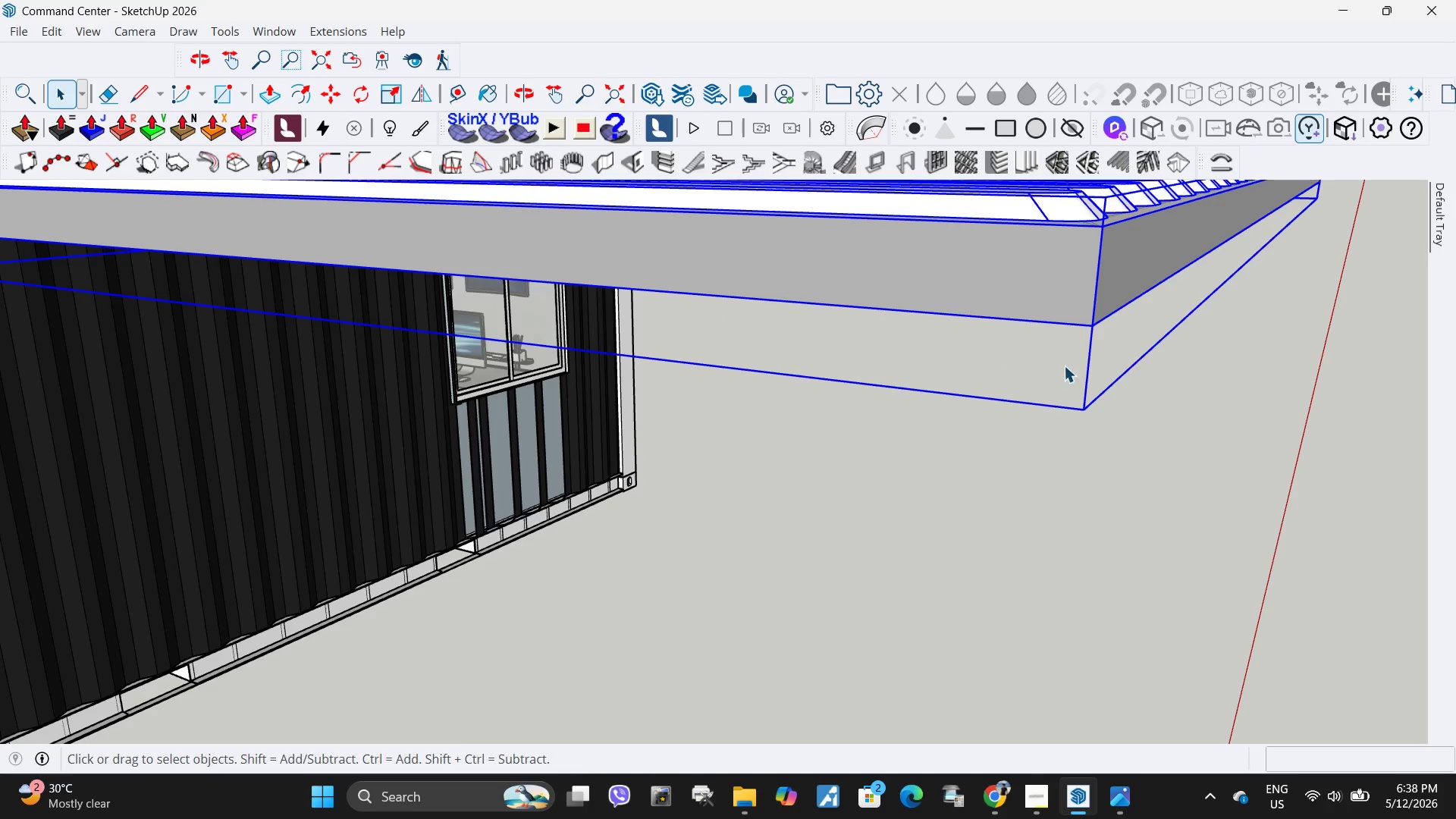 
left_click([1095, 328])
 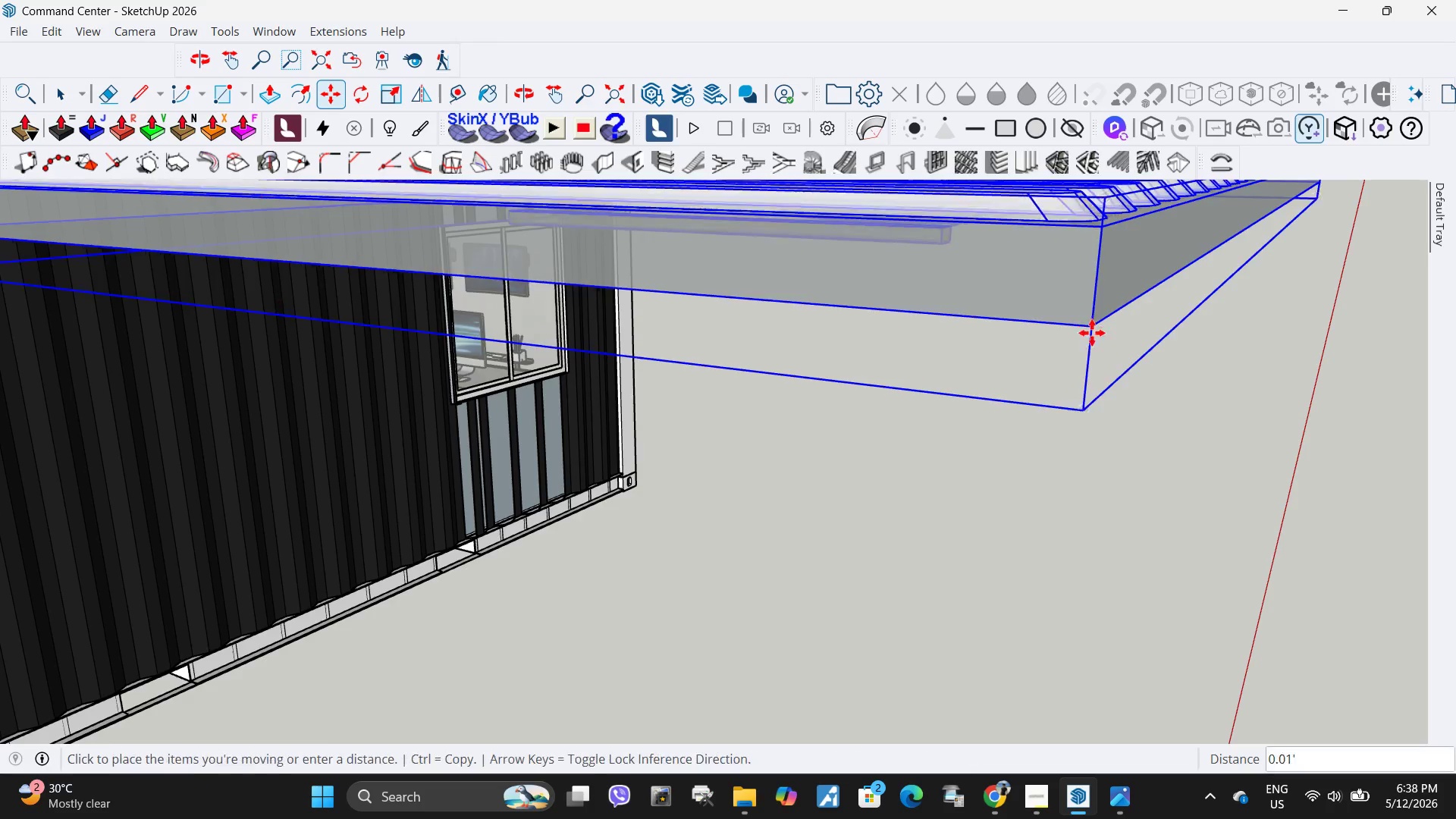 
scroll: coordinate [1089, 504], scroll_direction: down, amount: 21.0
 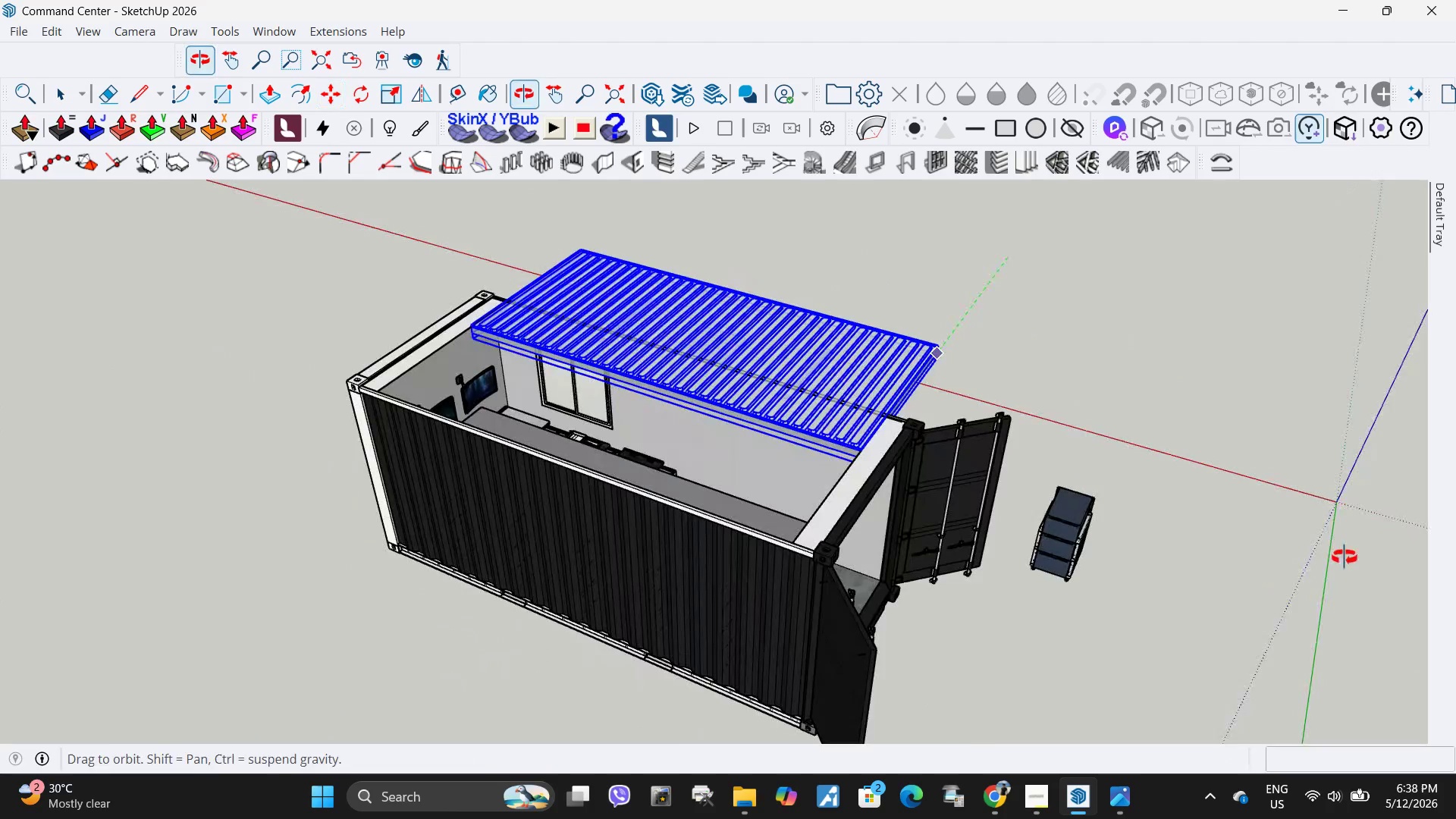 
scroll: coordinate [1086, 512], scroll_direction: up, amount: 32.0
 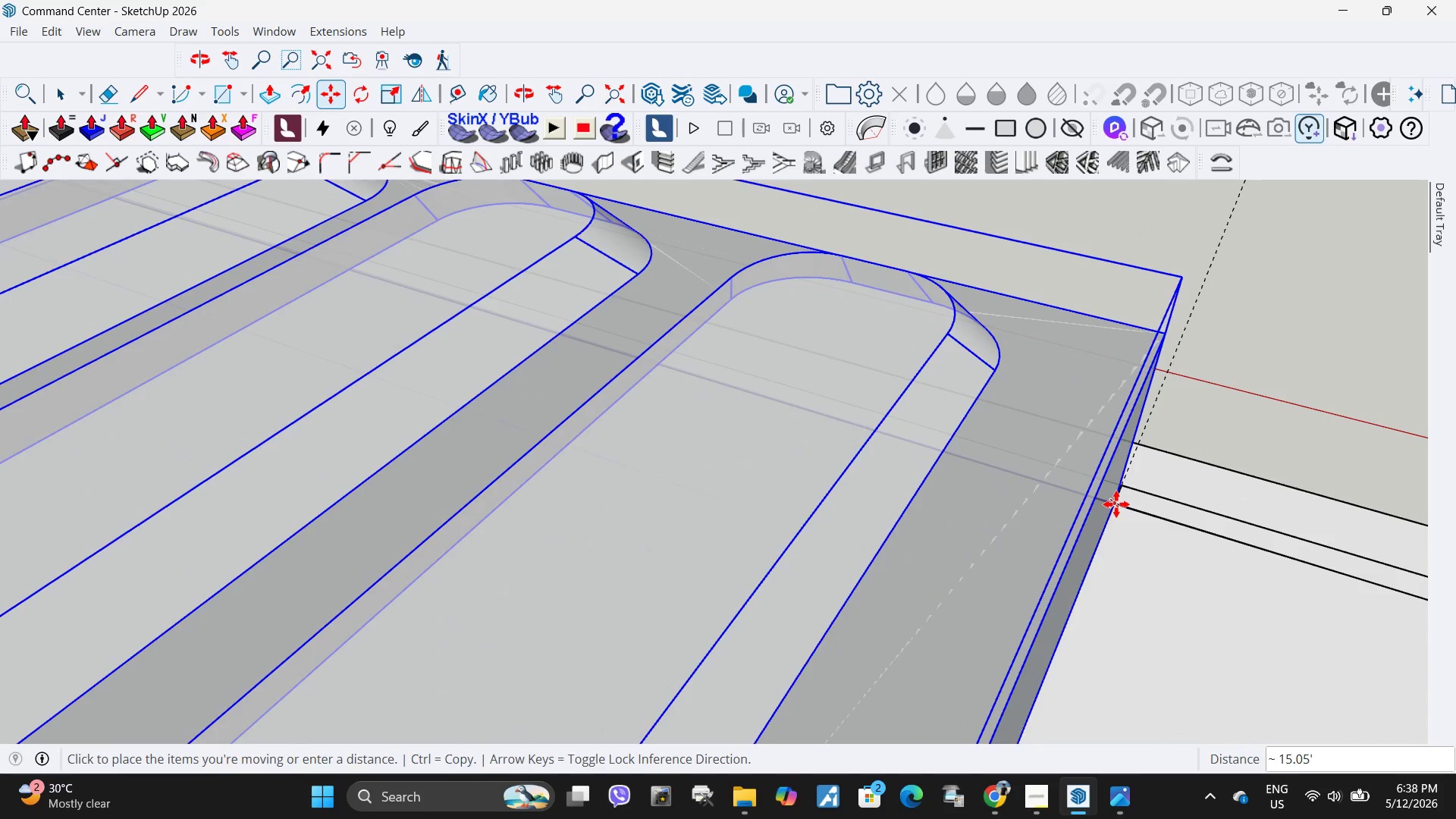 
left_click([1116, 504])
 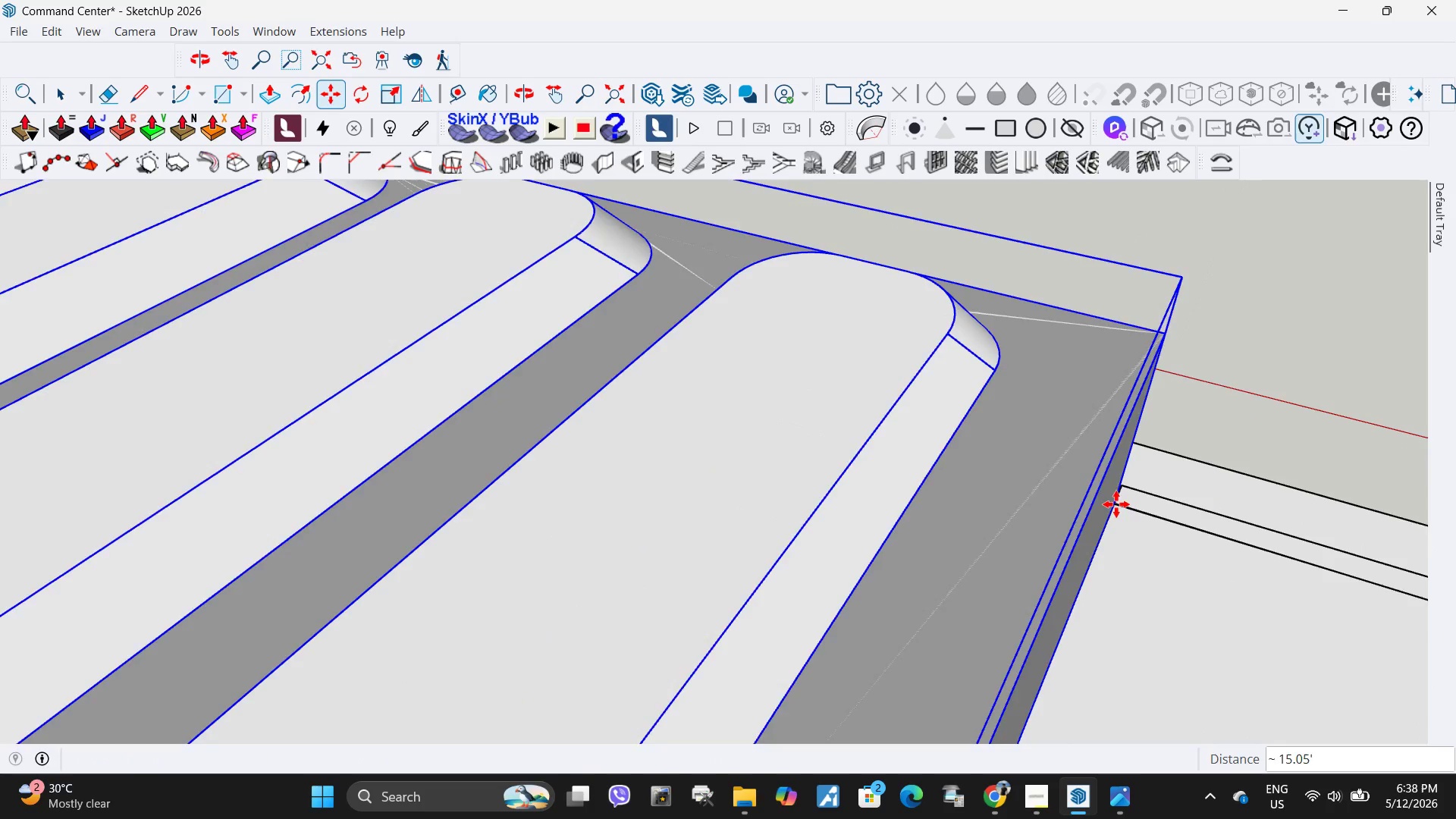 
scroll: coordinate [1116, 504], scroll_direction: down, amount: 5.0
 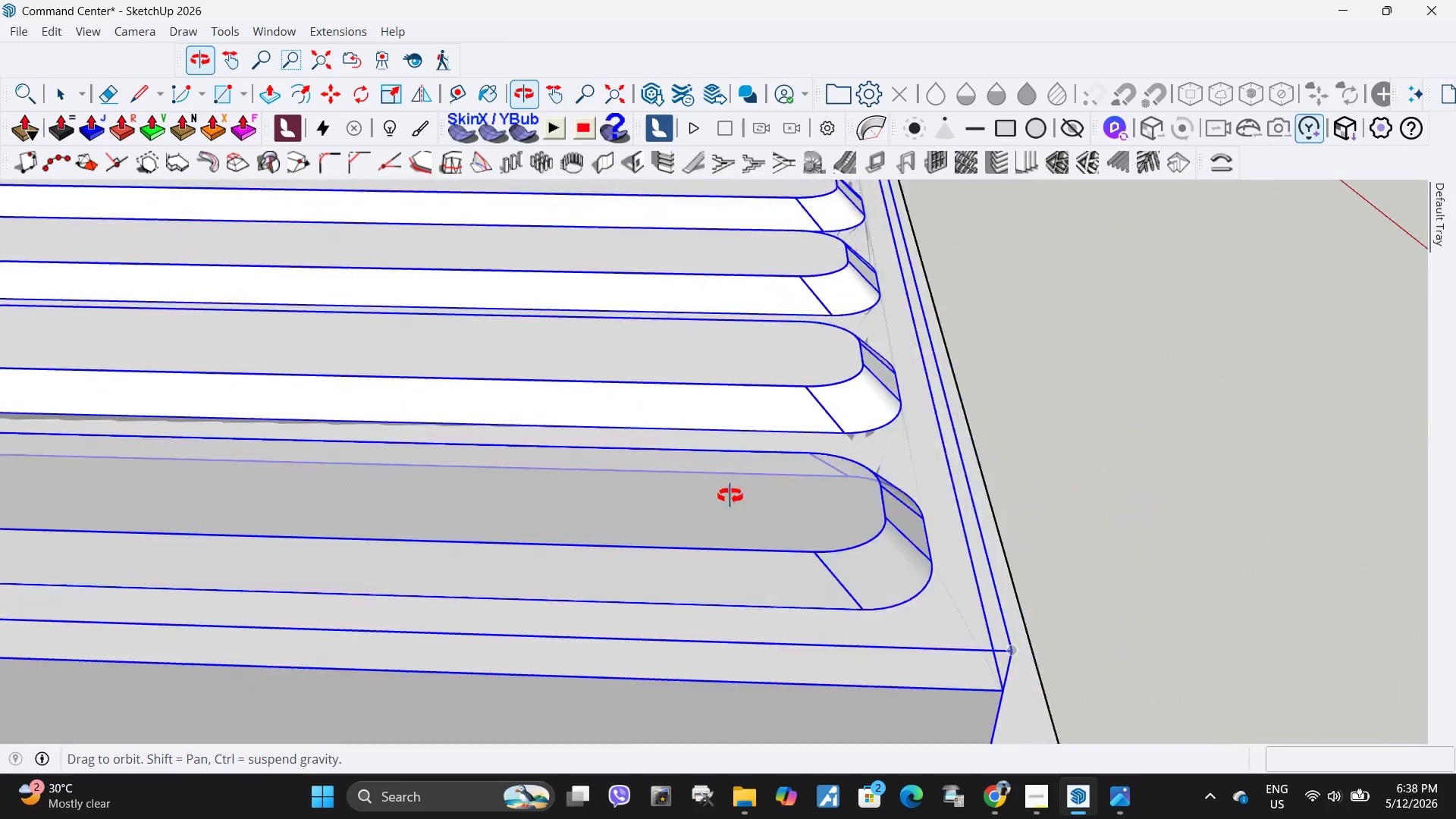 
scroll: coordinate [792, 548], scroll_direction: up, amount: 7.0
 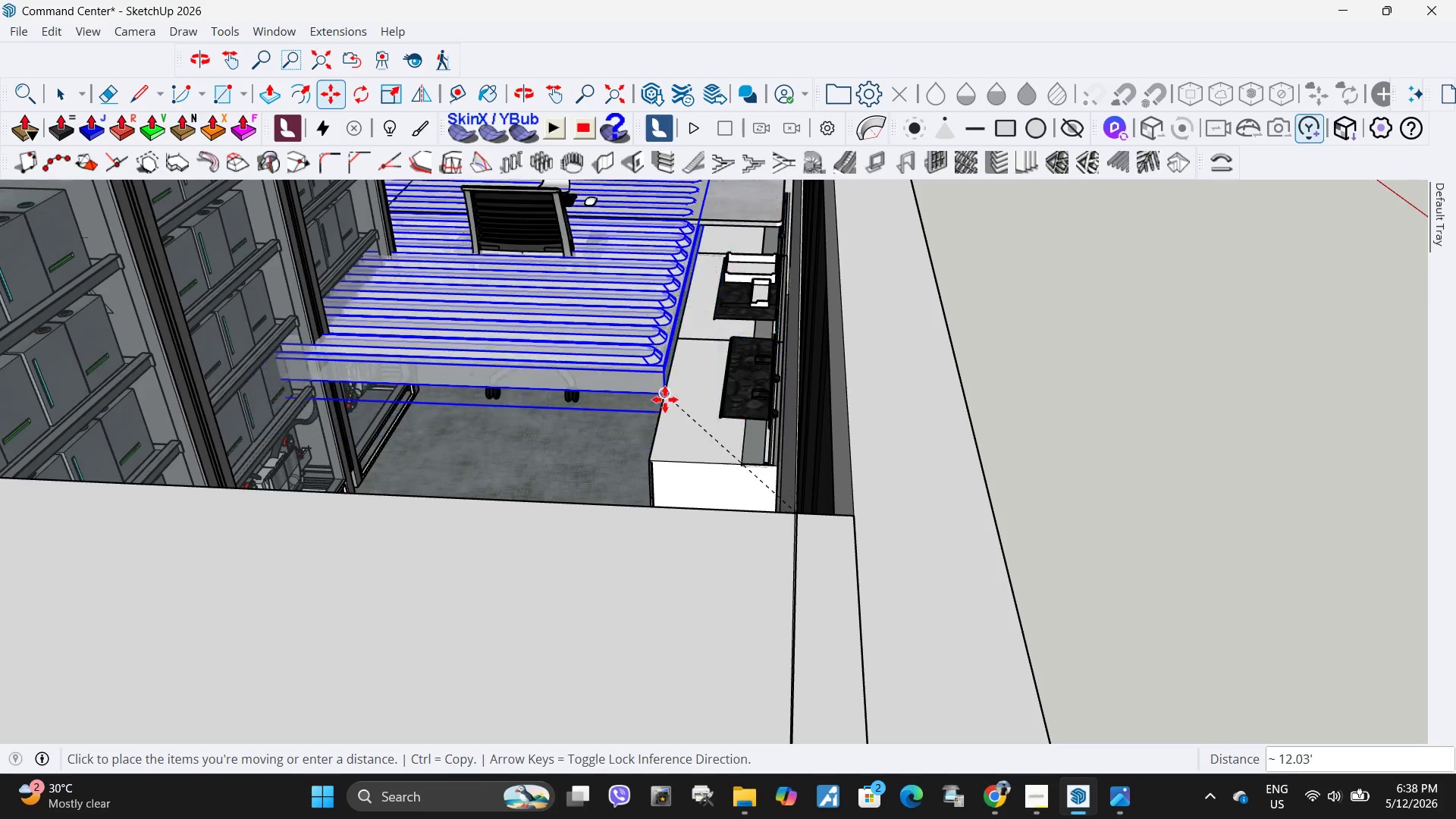 
scroll: coordinate [783, 494], scroll_direction: down, amount: 11.0
 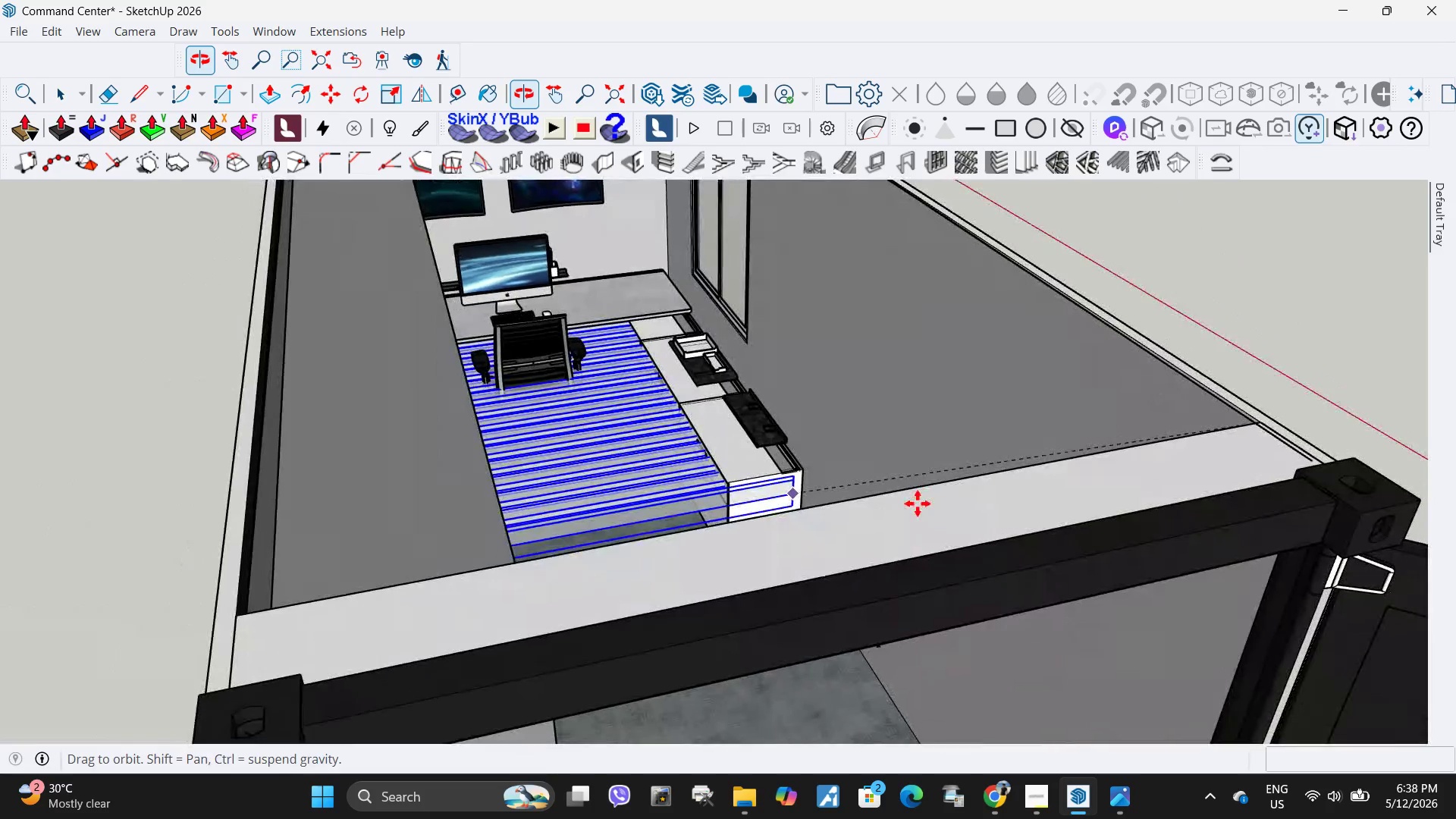 
scroll: coordinate [1200, 494], scroll_direction: up, amount: 11.0
 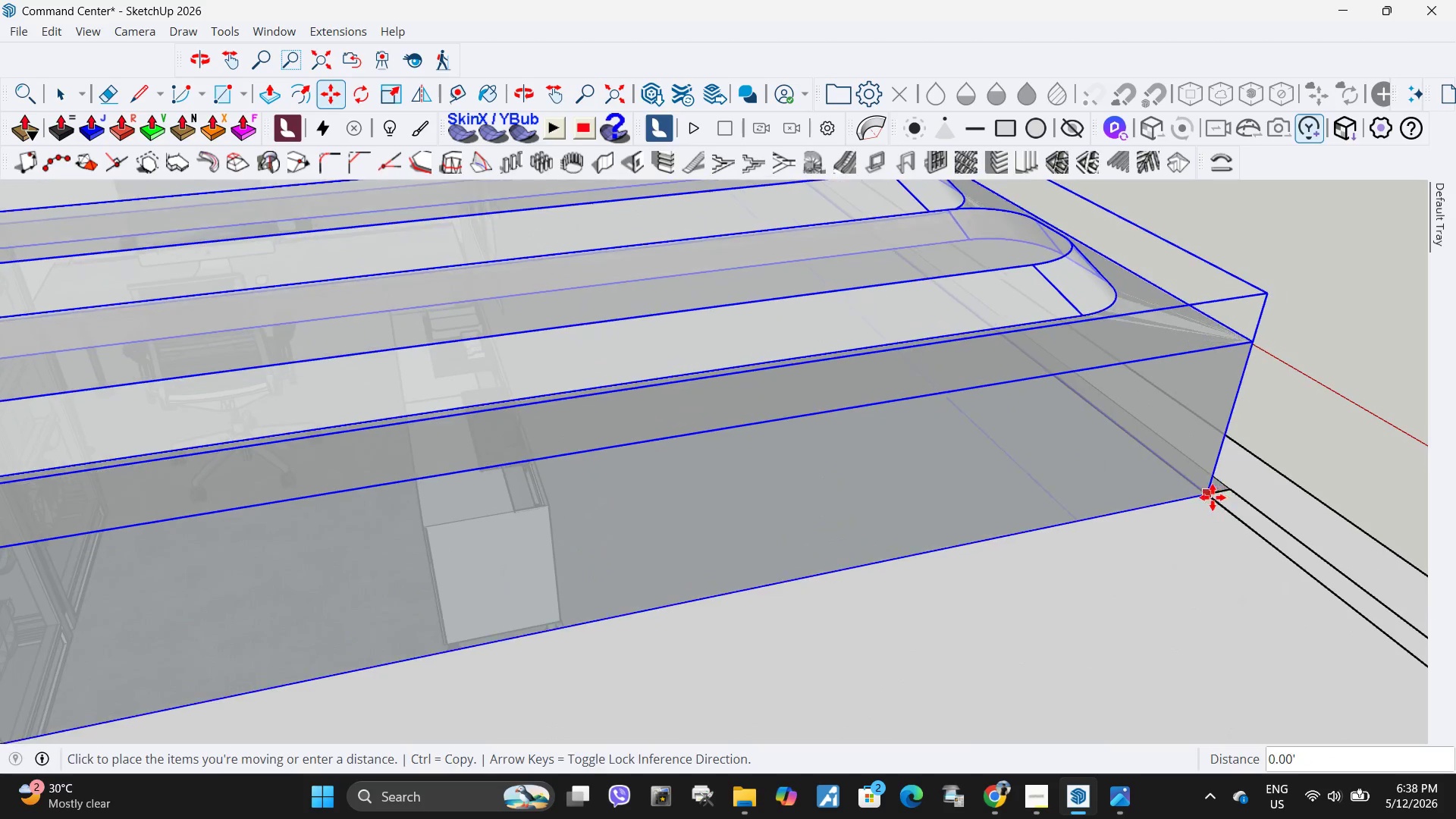 
left_click([1207, 494])
 